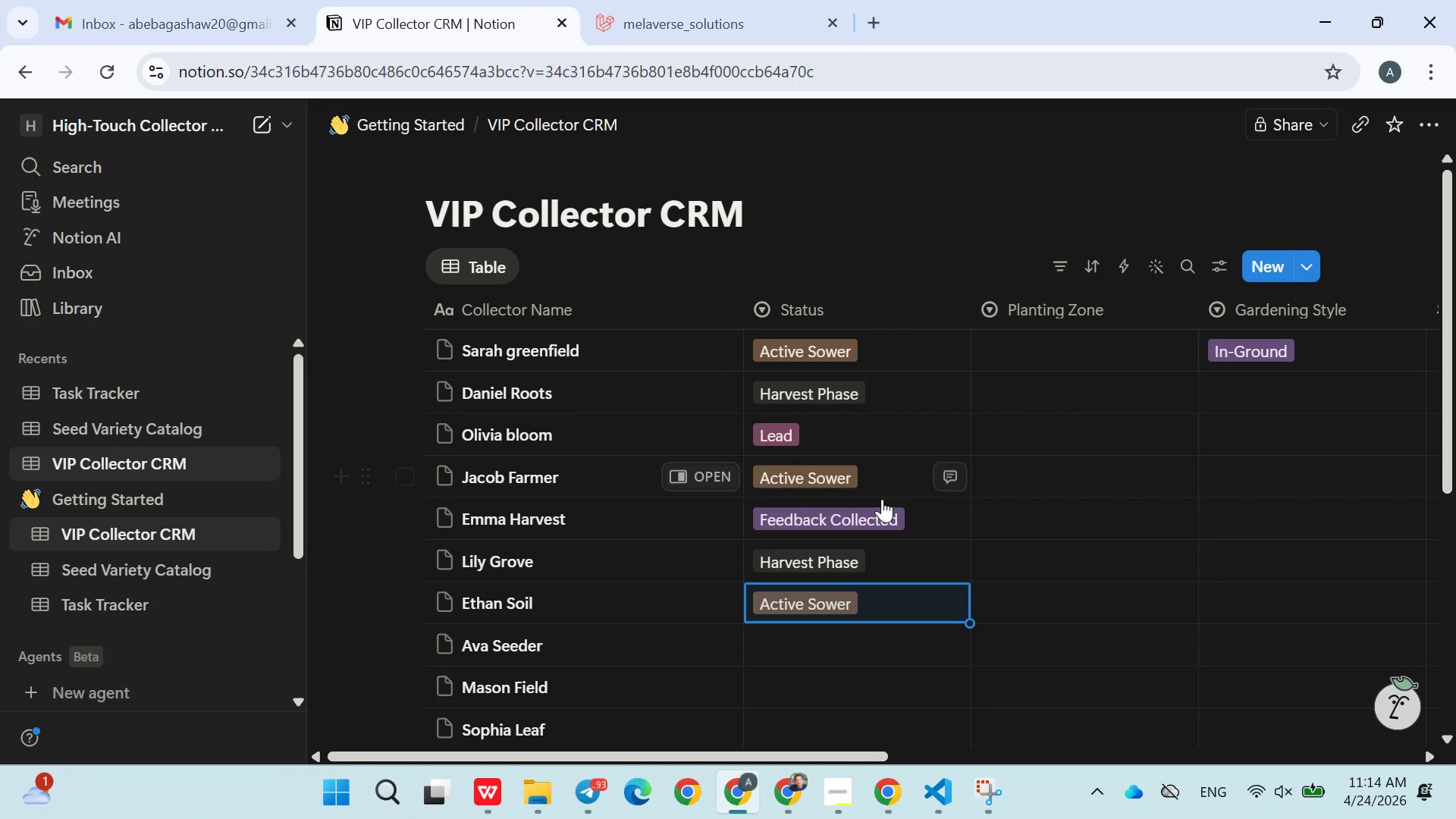 
mouse_move([888, 522])
 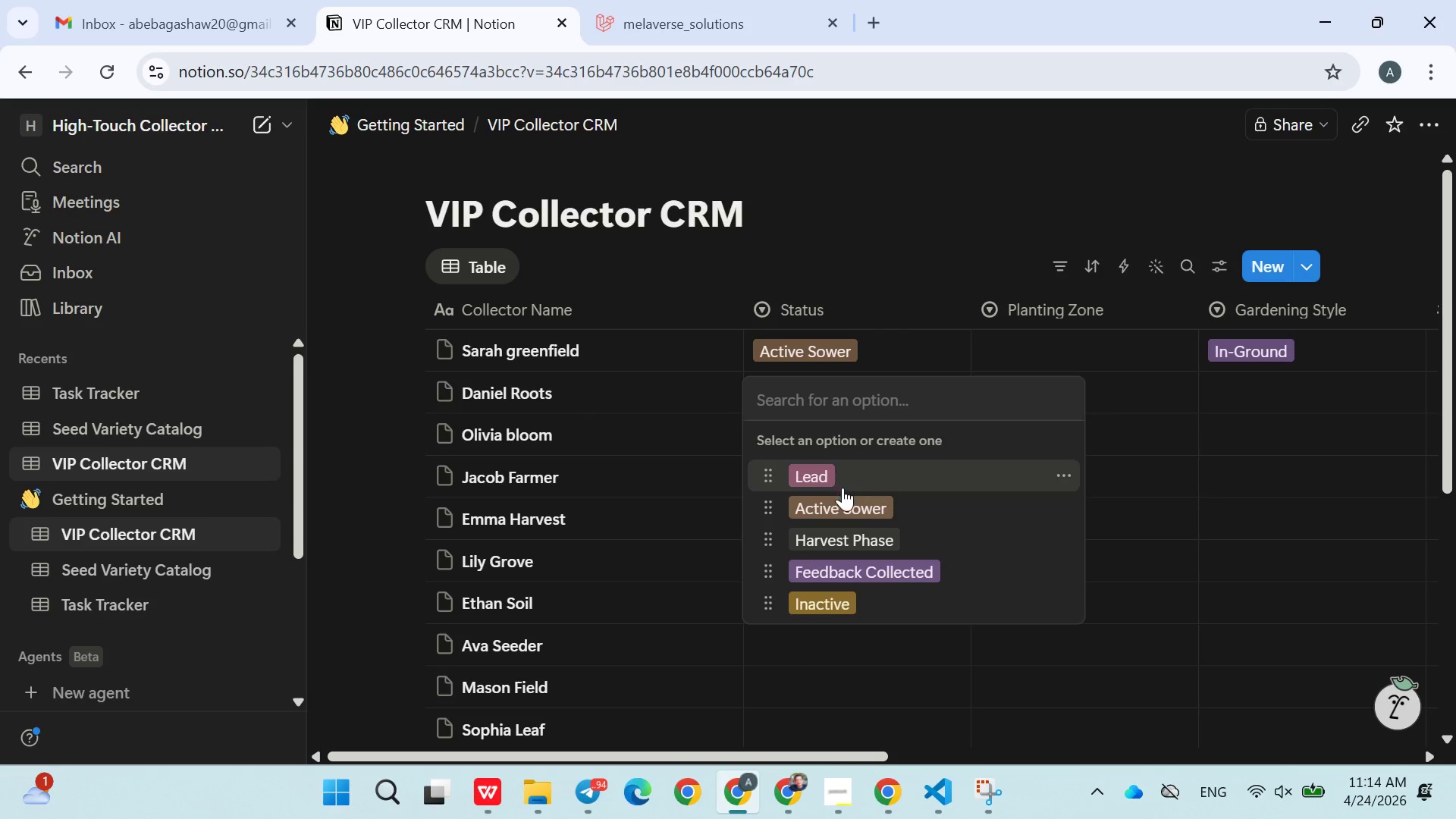 
left_click([833, 610])
 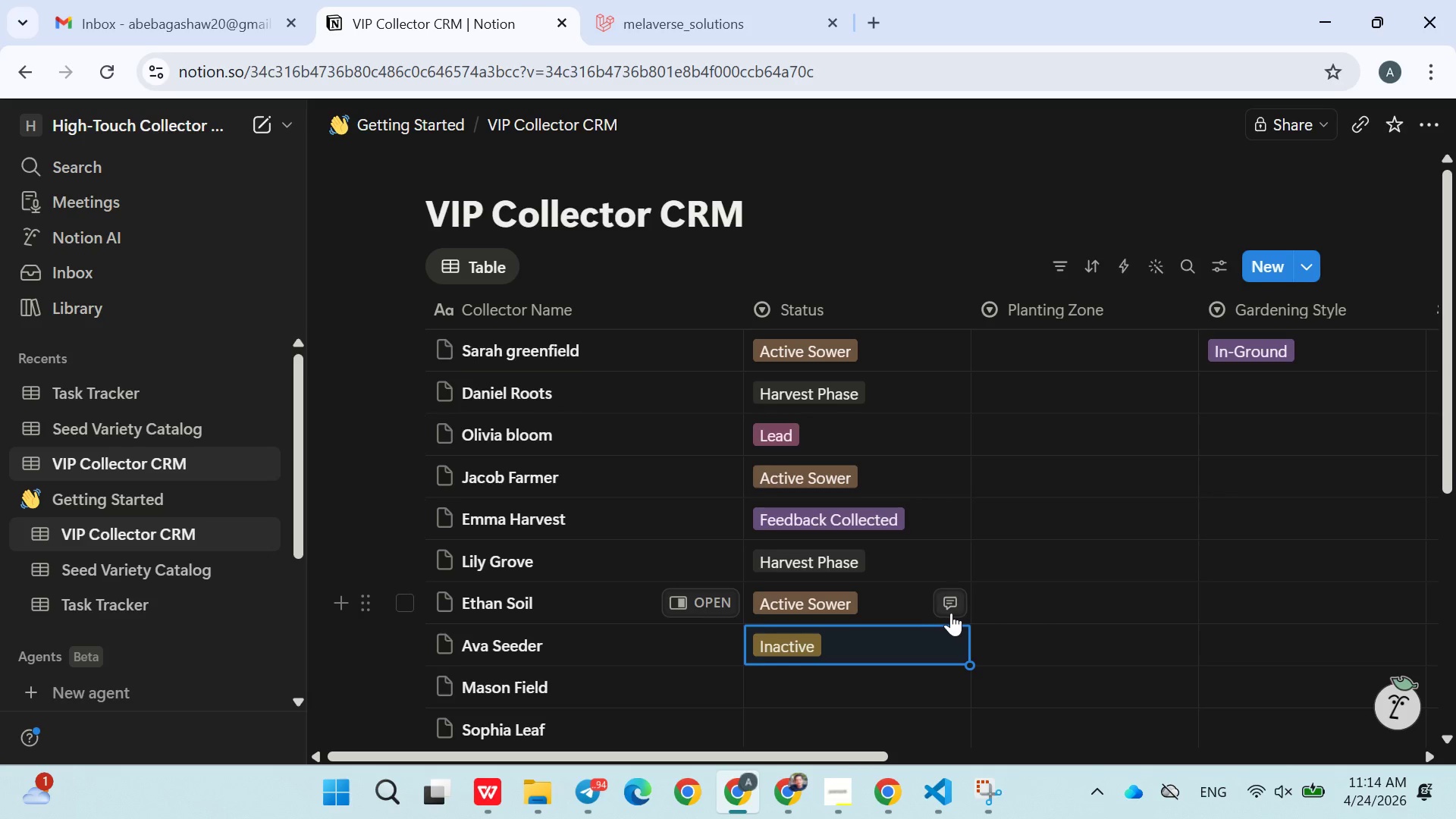 
scroll: coordinate [951, 615], scroll_direction: down, amount: 2.0
 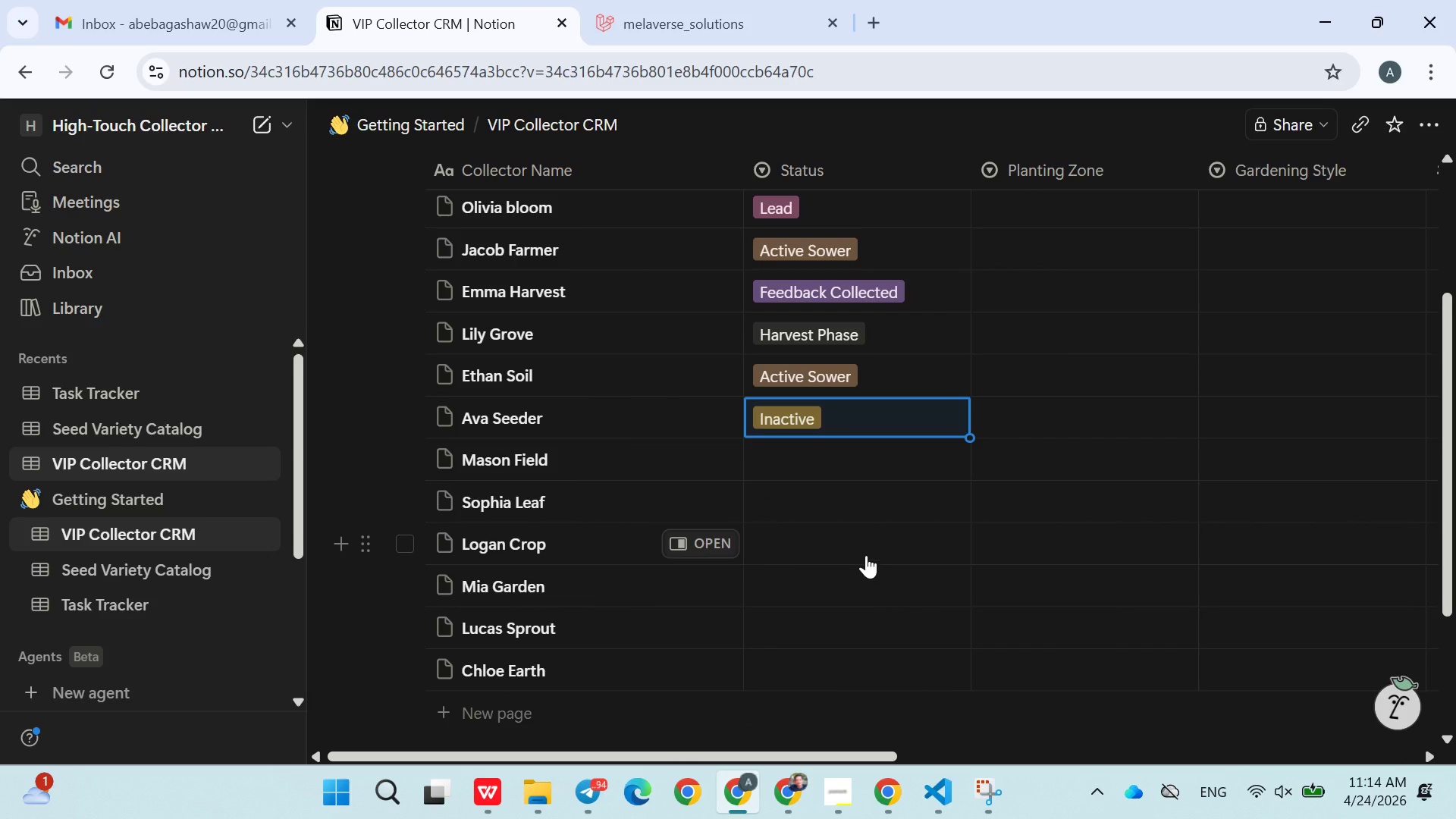 
left_click([796, 457])
 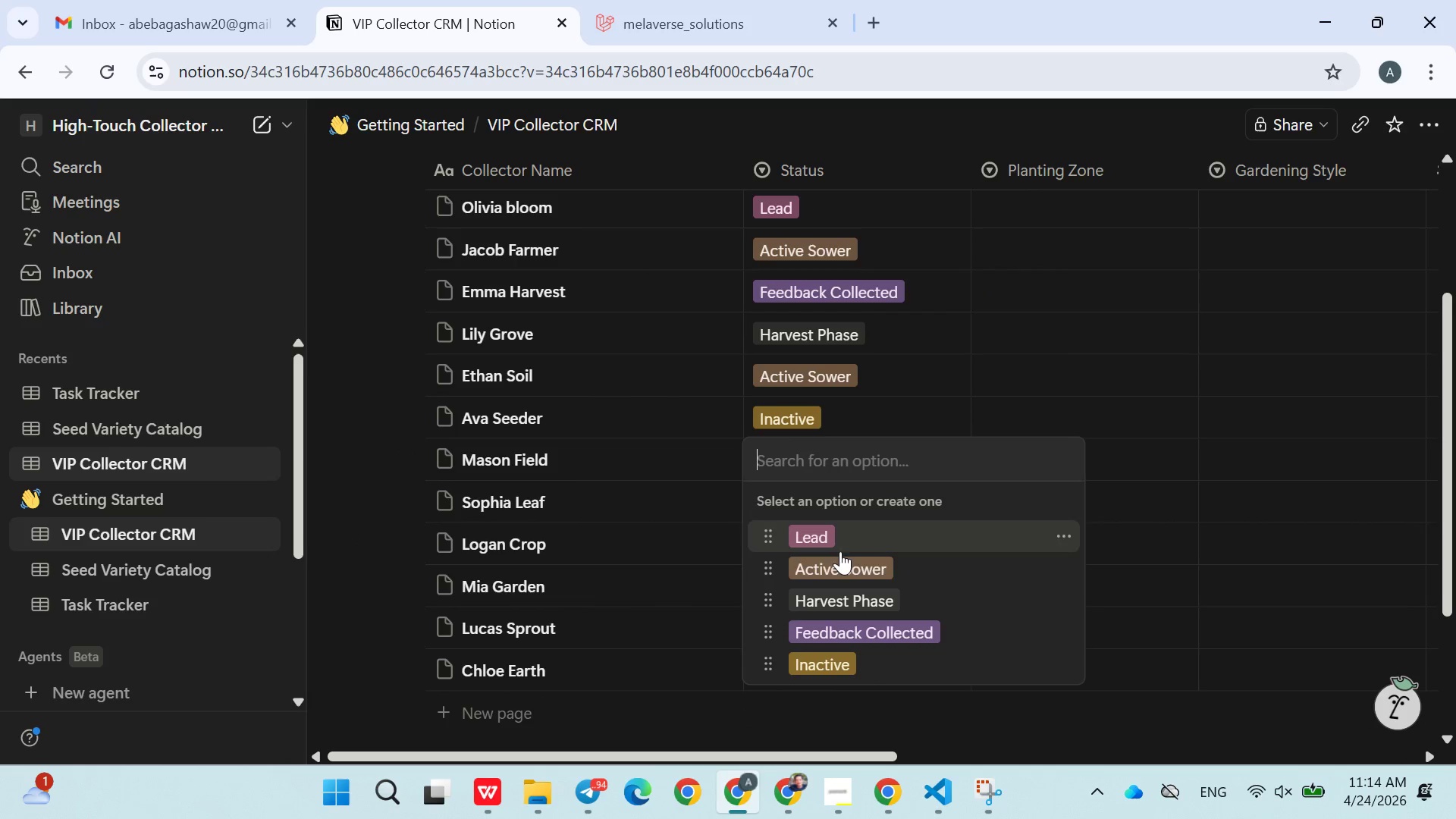 
left_click([839, 566])
 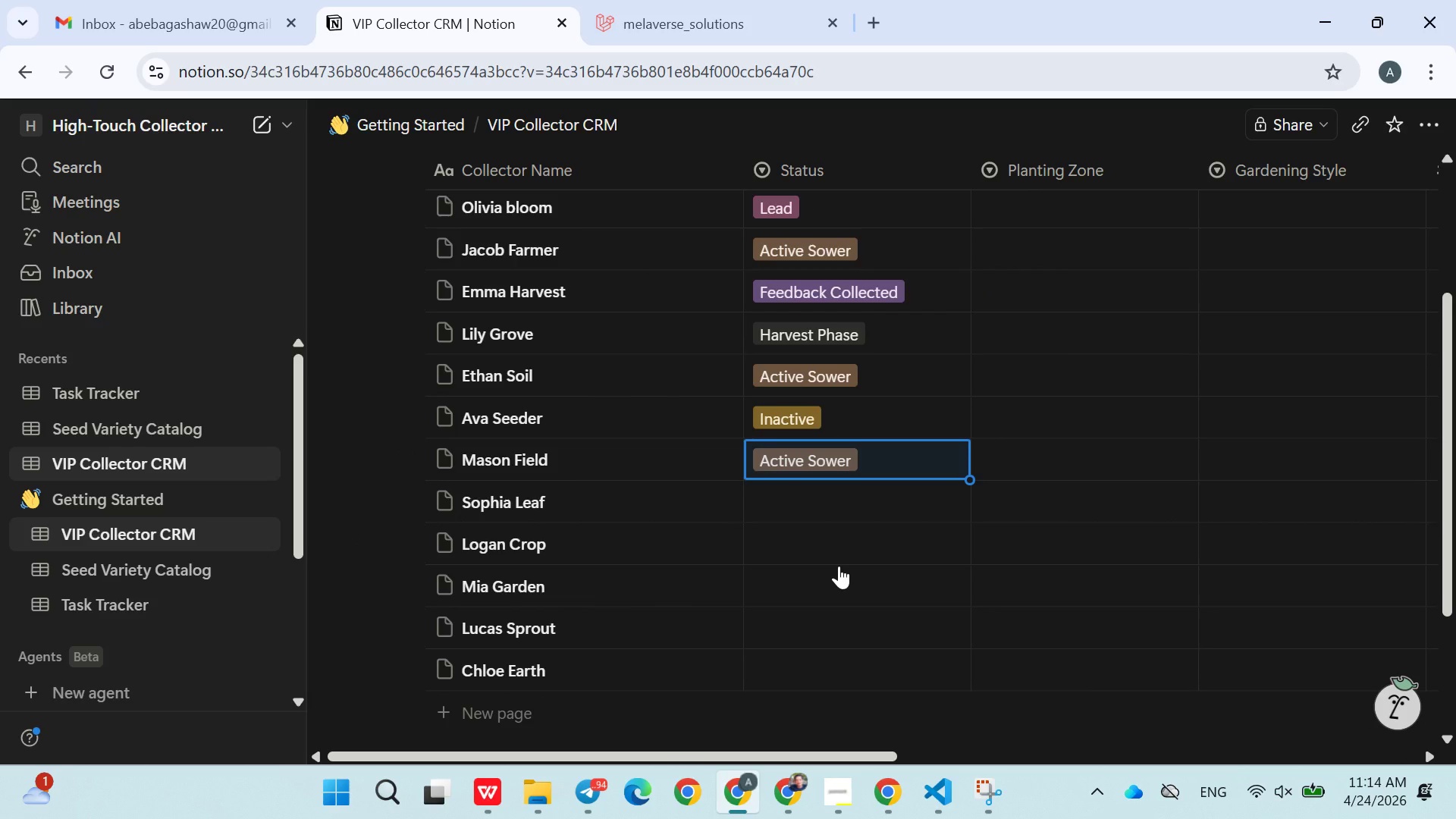 
left_click([817, 502])
 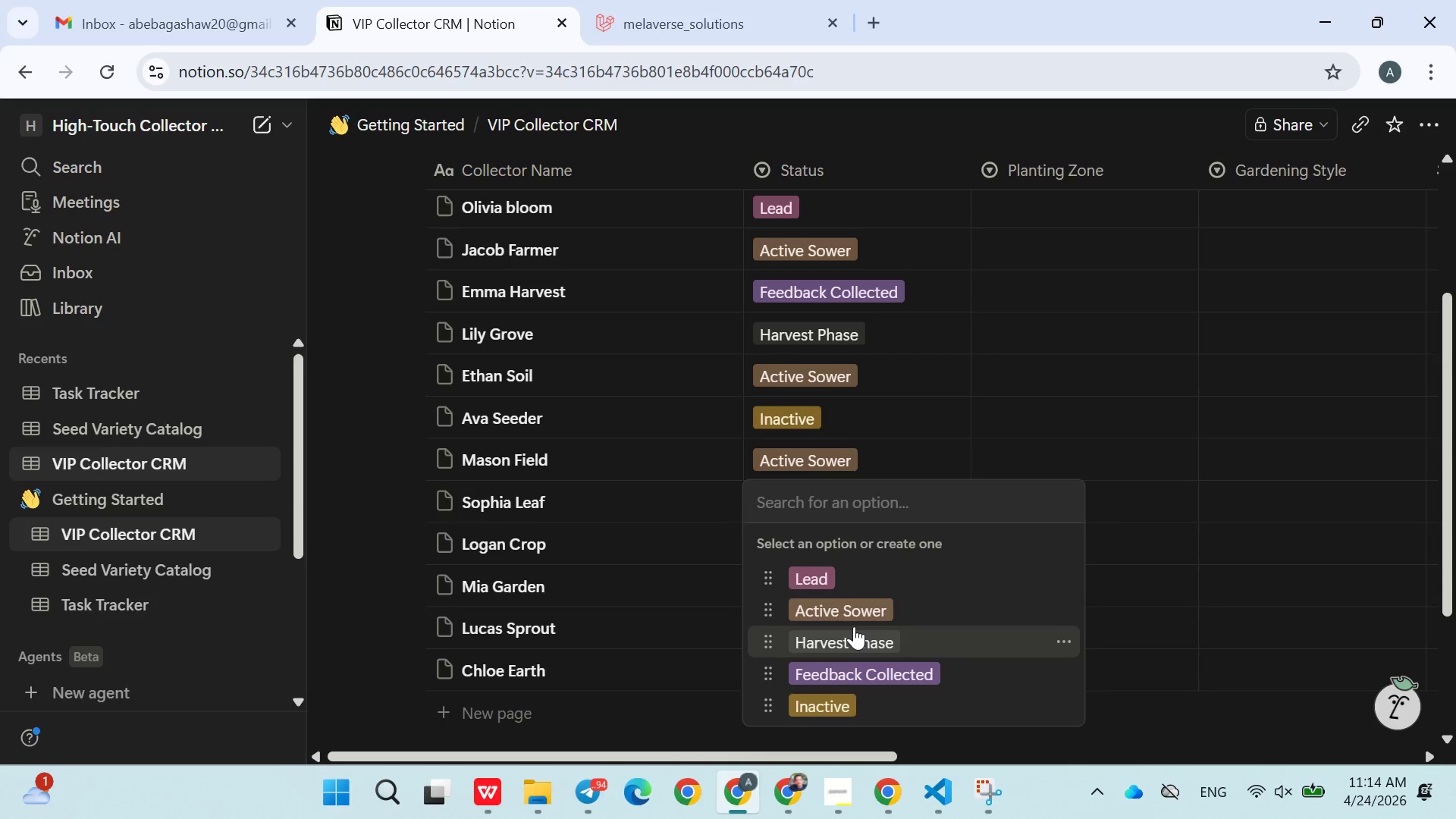 
left_click([852, 635])
 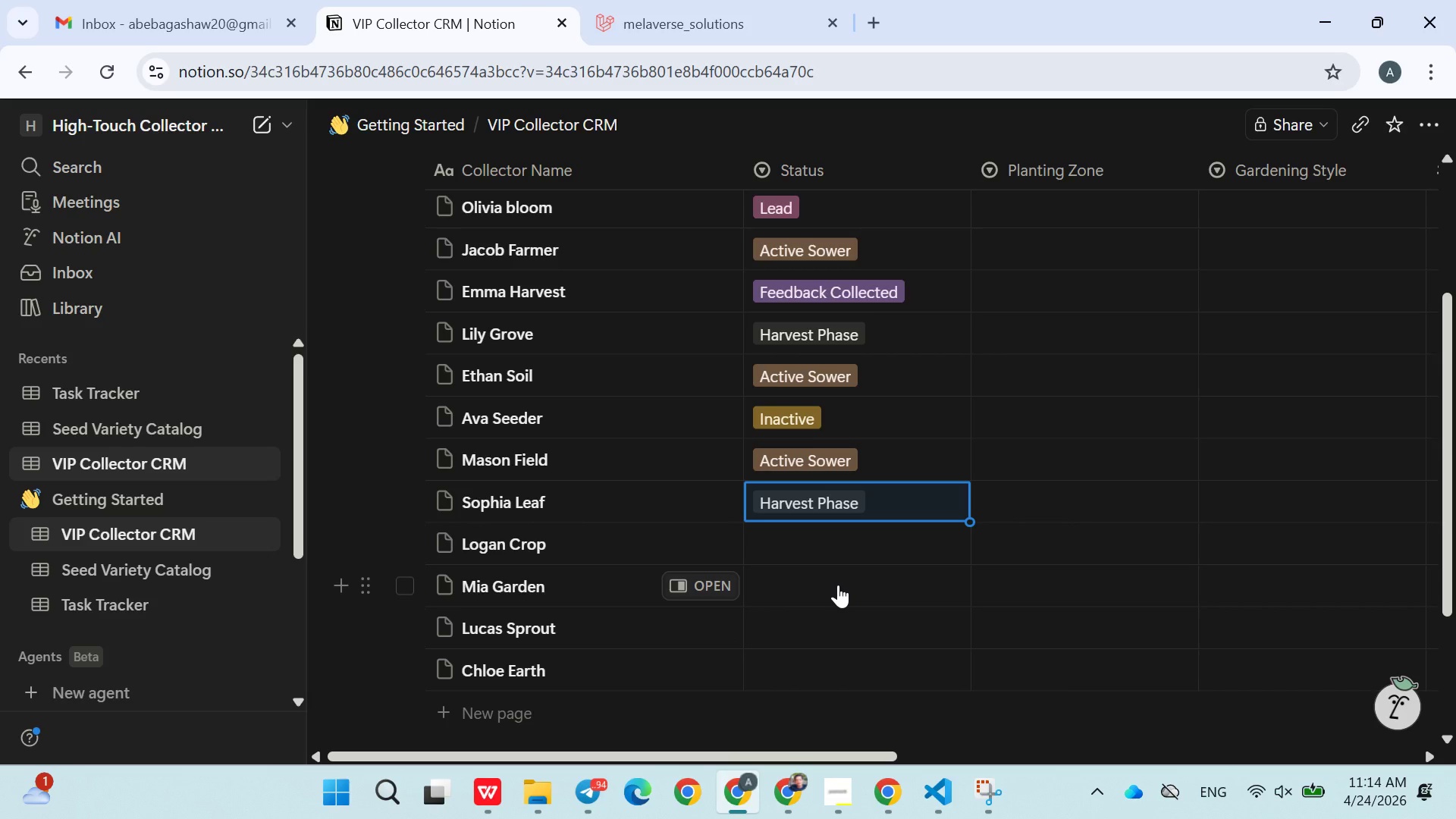 
wait(8.78)
 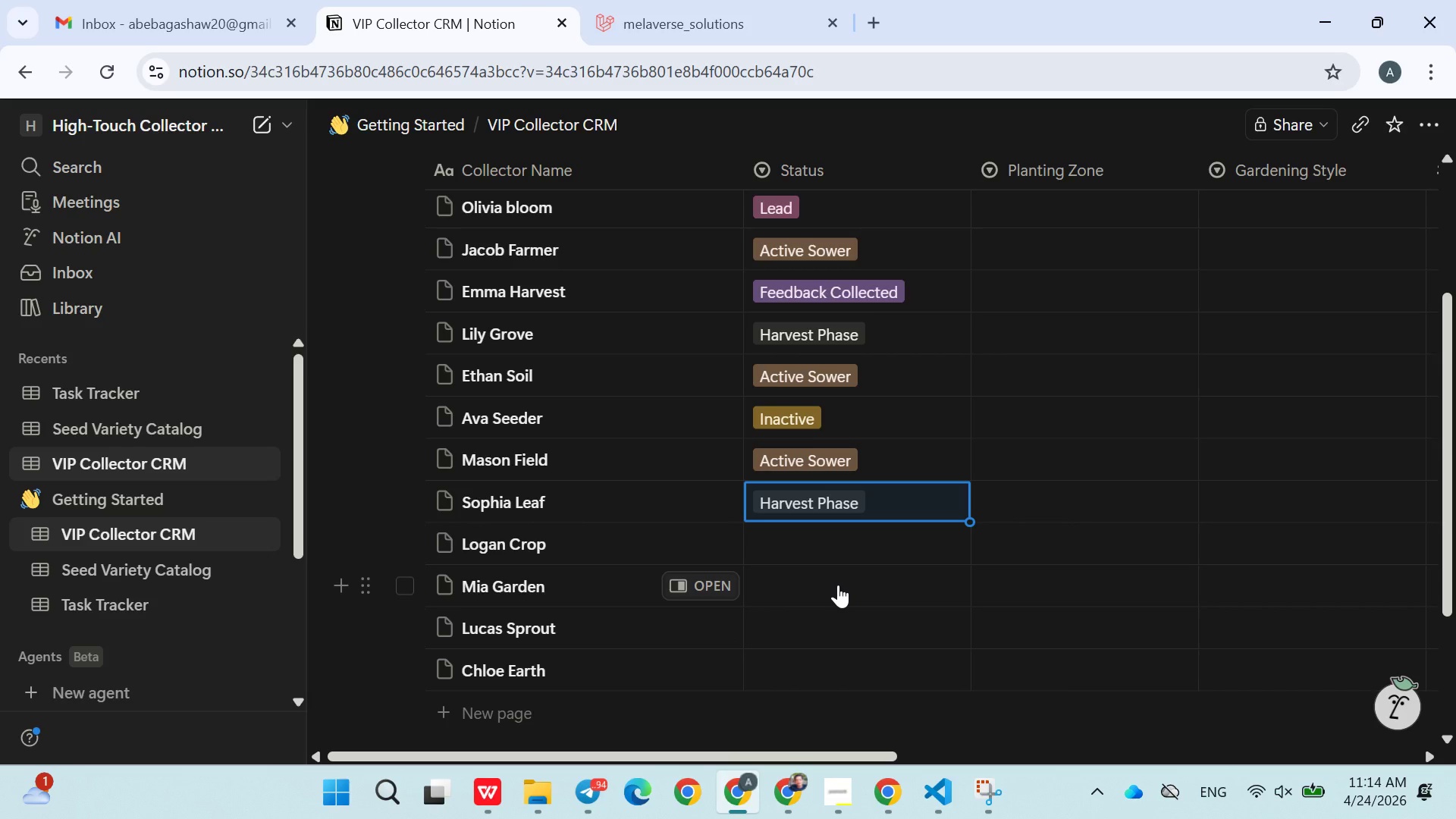 
left_click([848, 468])
 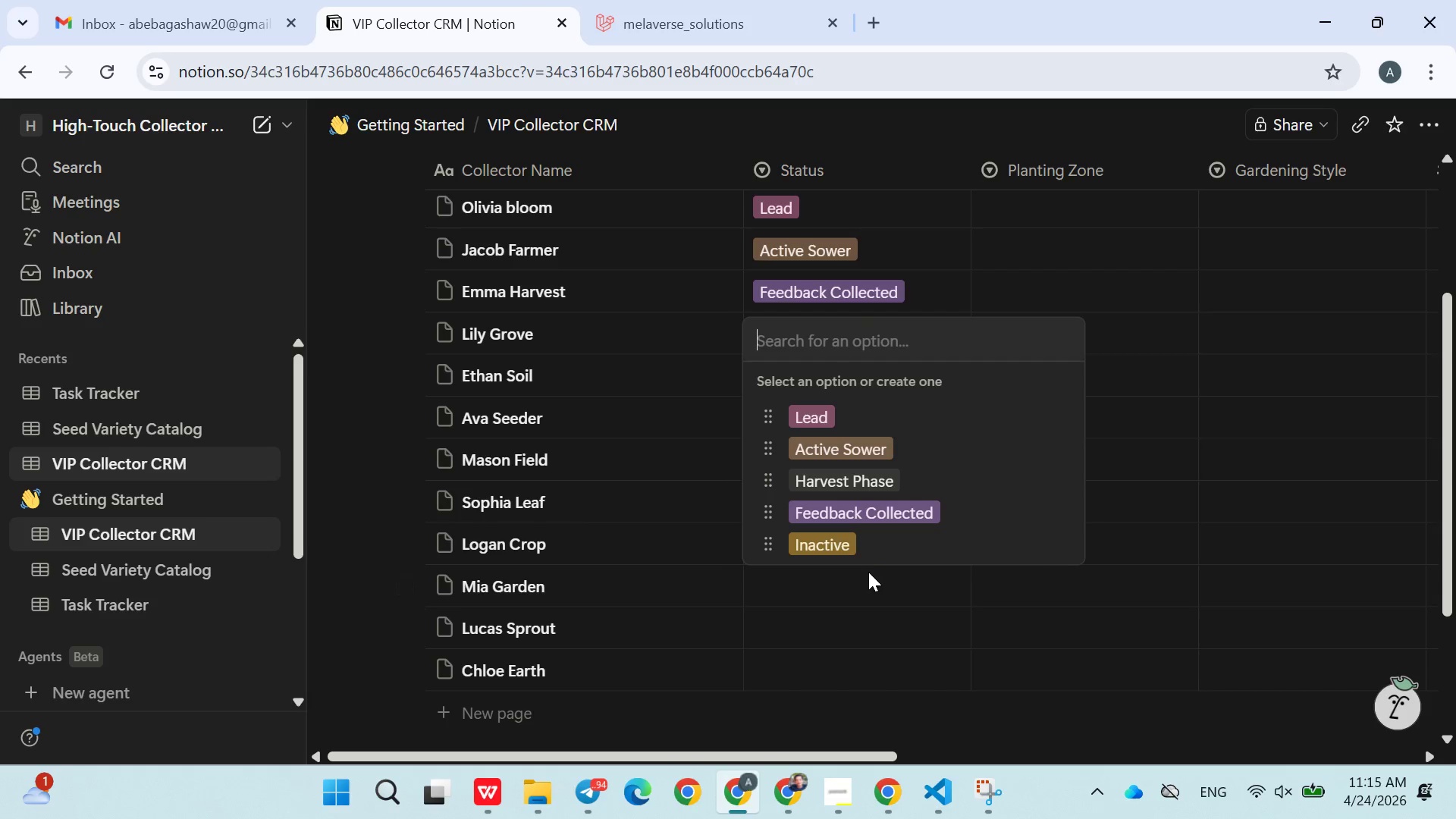 
wait(5.55)
 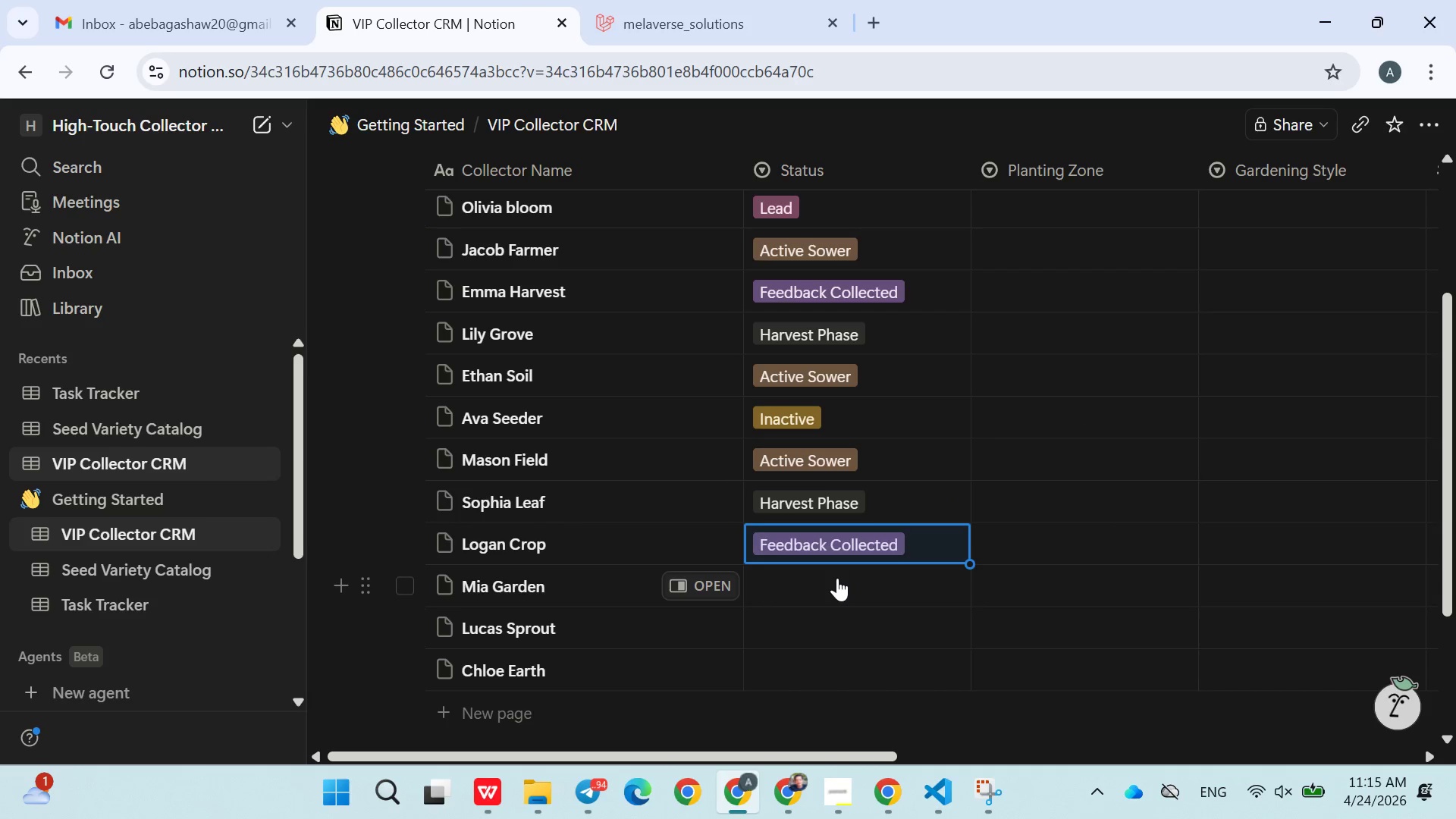 
left_click([828, 419])
 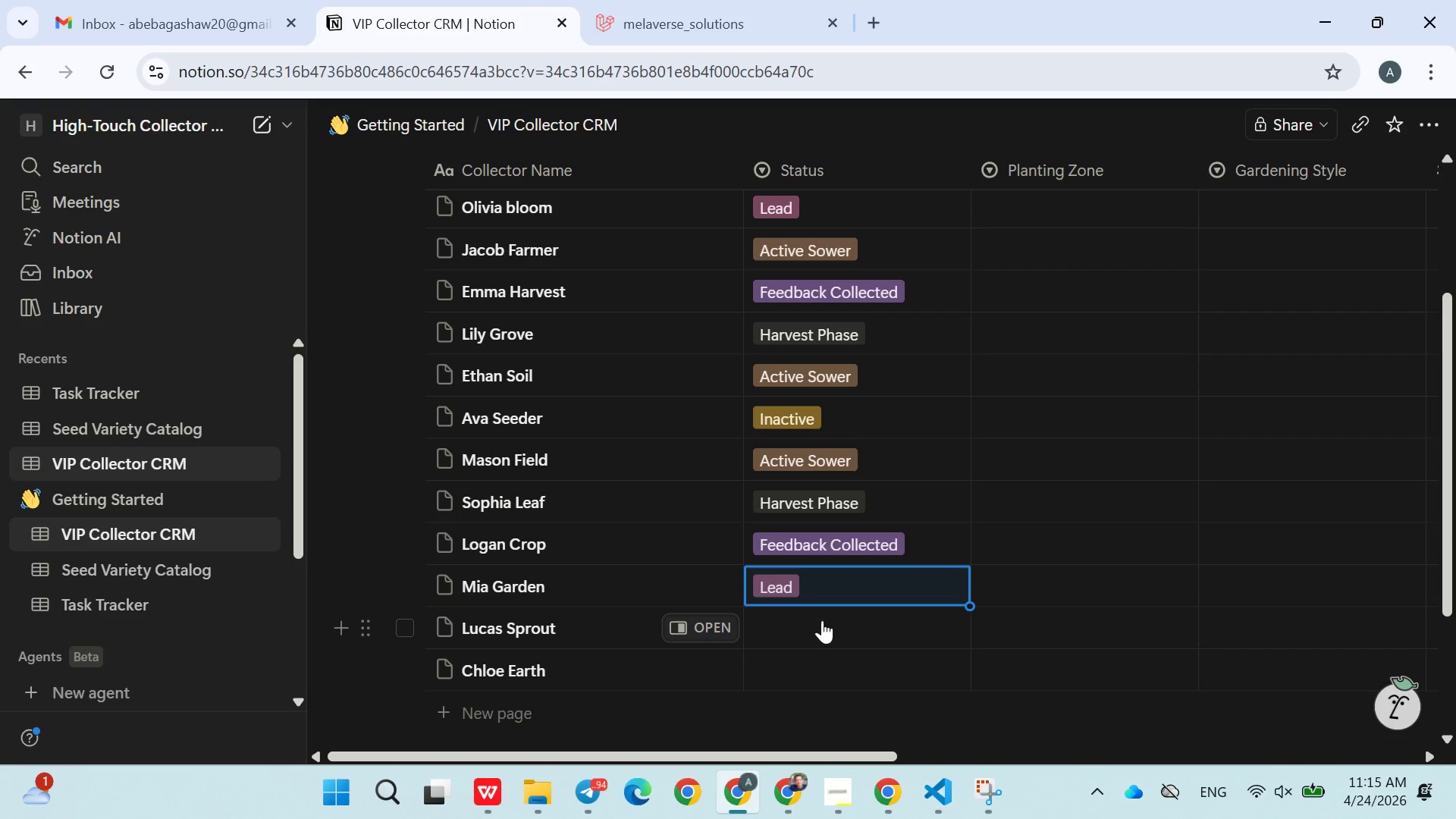 
wait(10.22)
 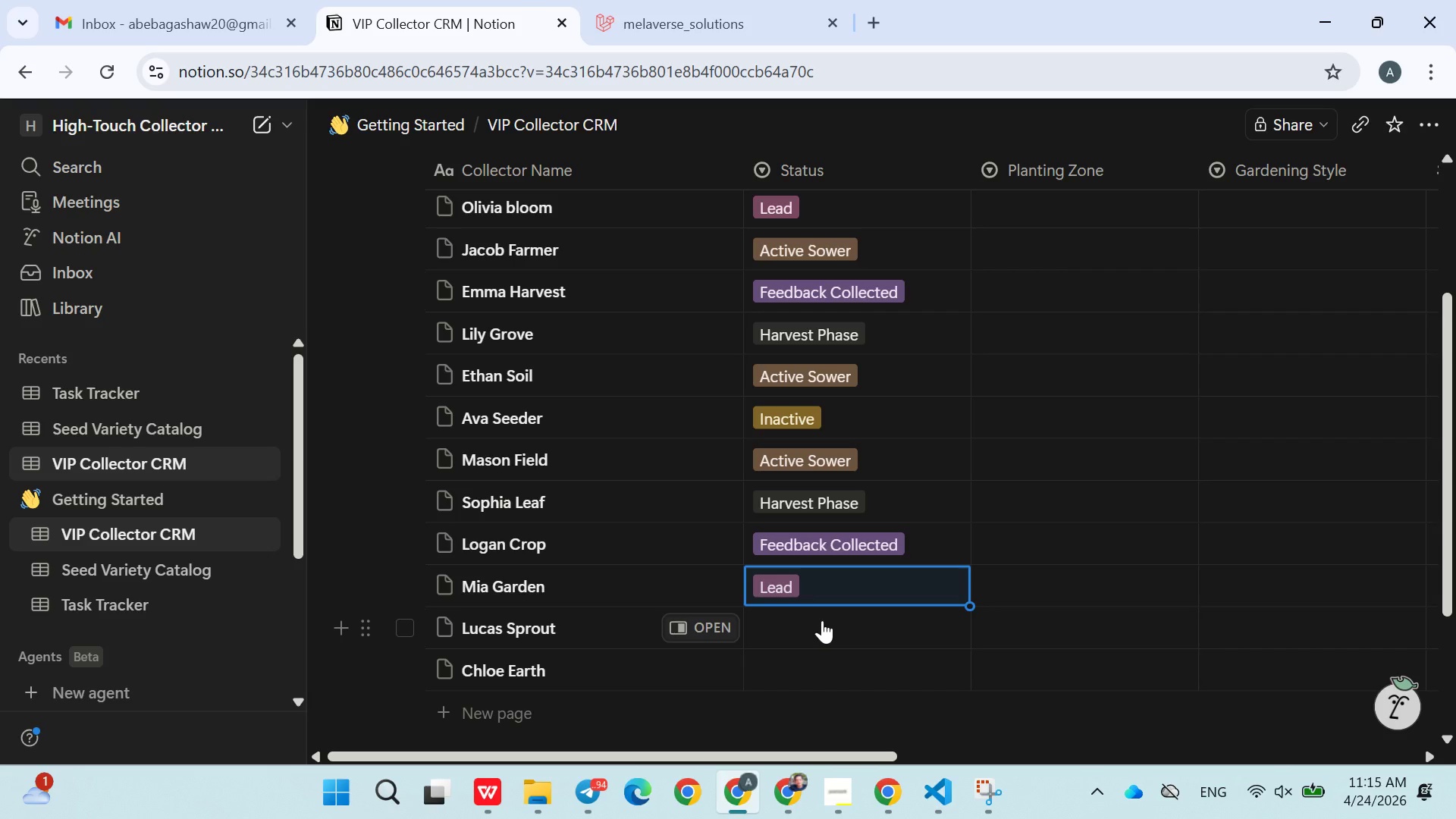 
left_click([822, 620])
 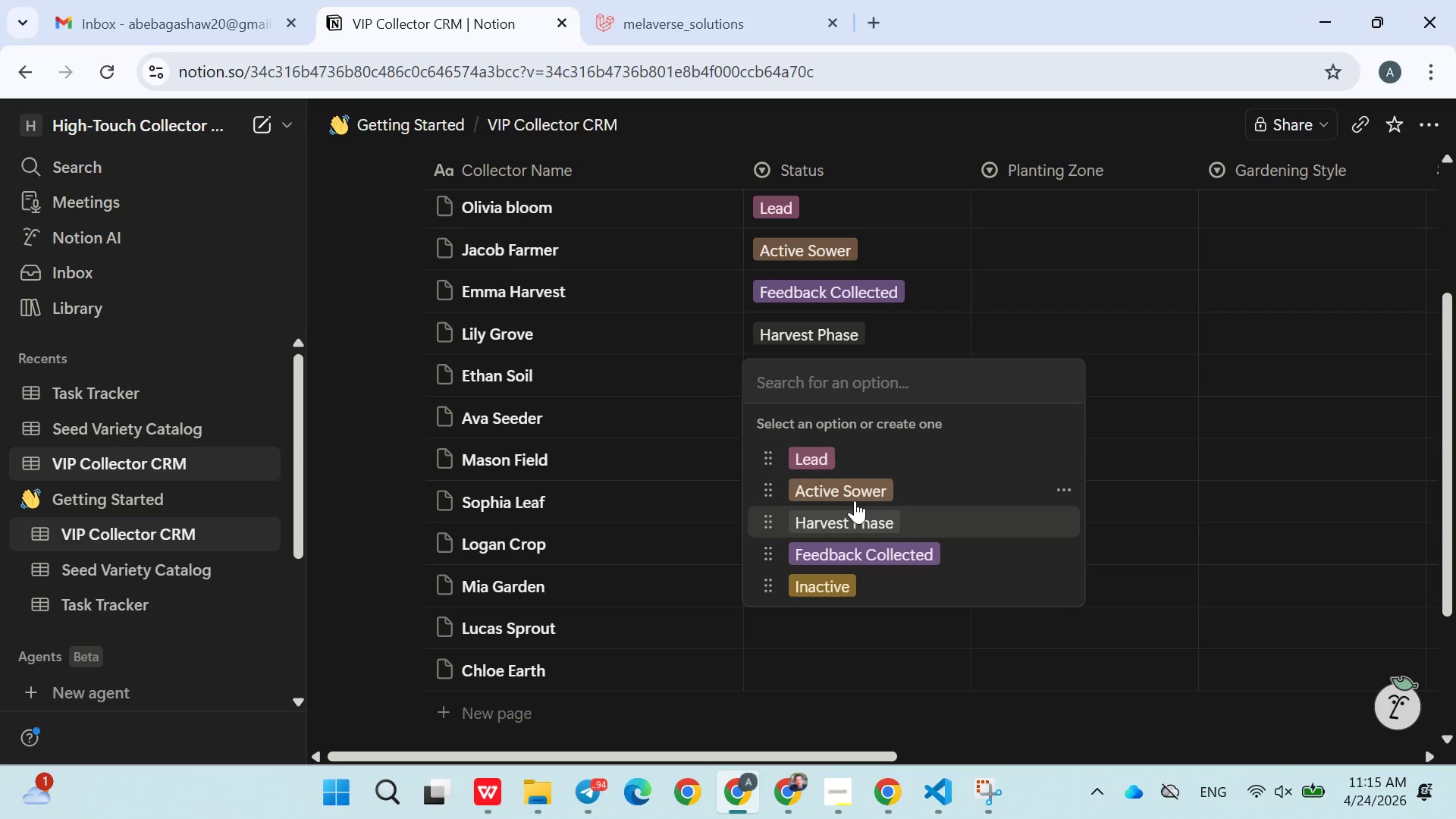 
left_click([855, 500])
 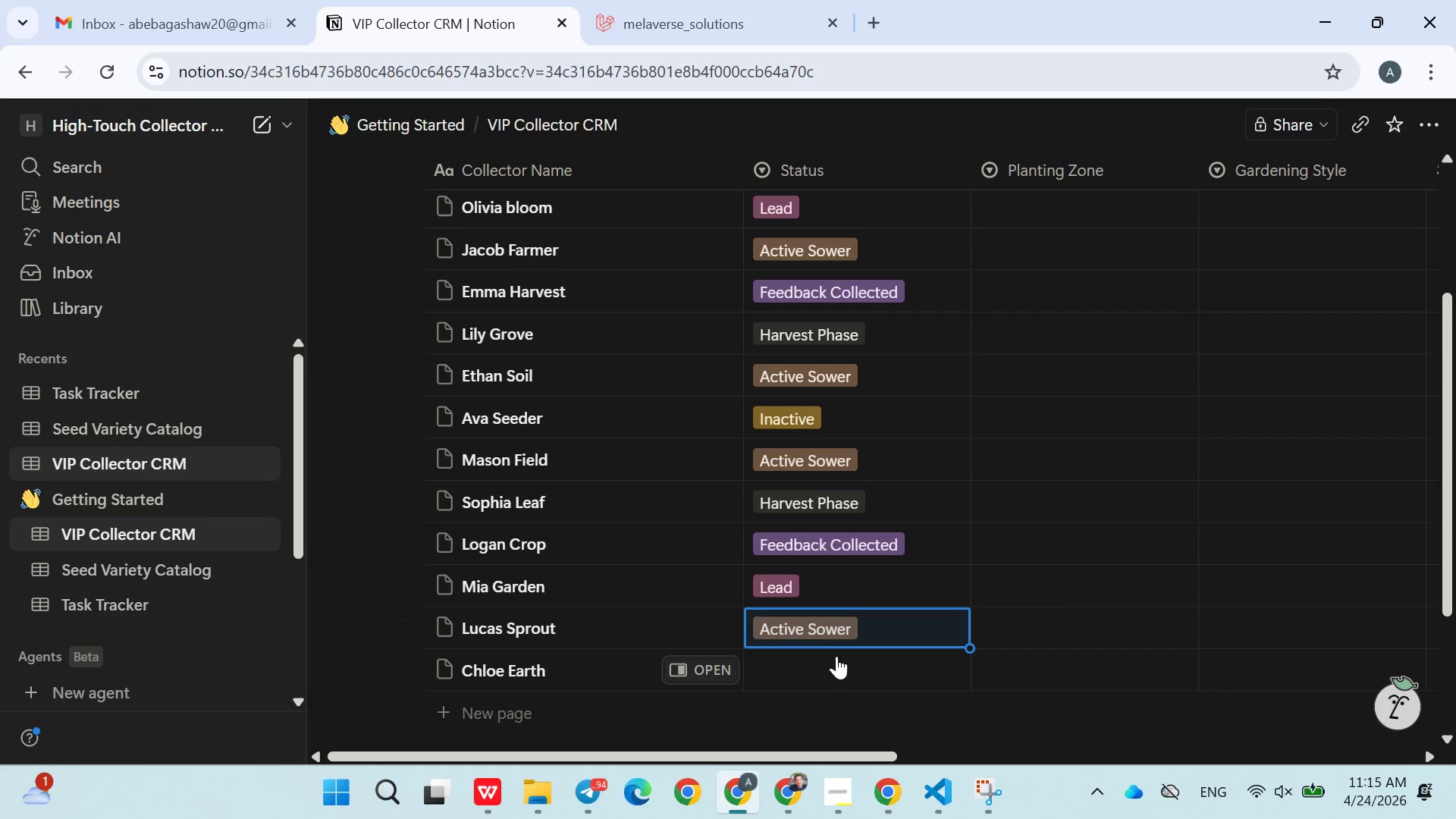 
mouse_move([827, 643])
 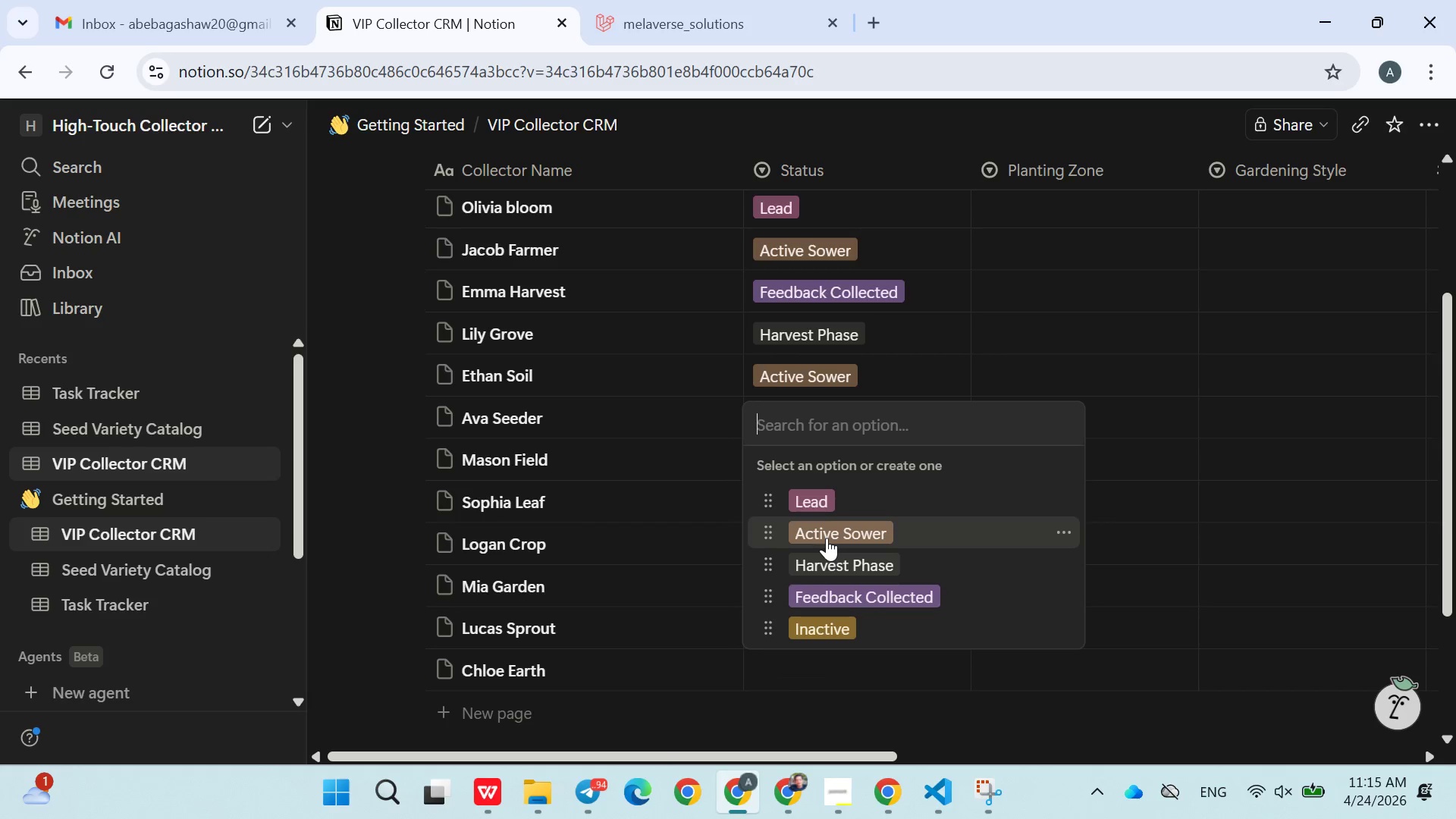 
left_click([827, 538])
 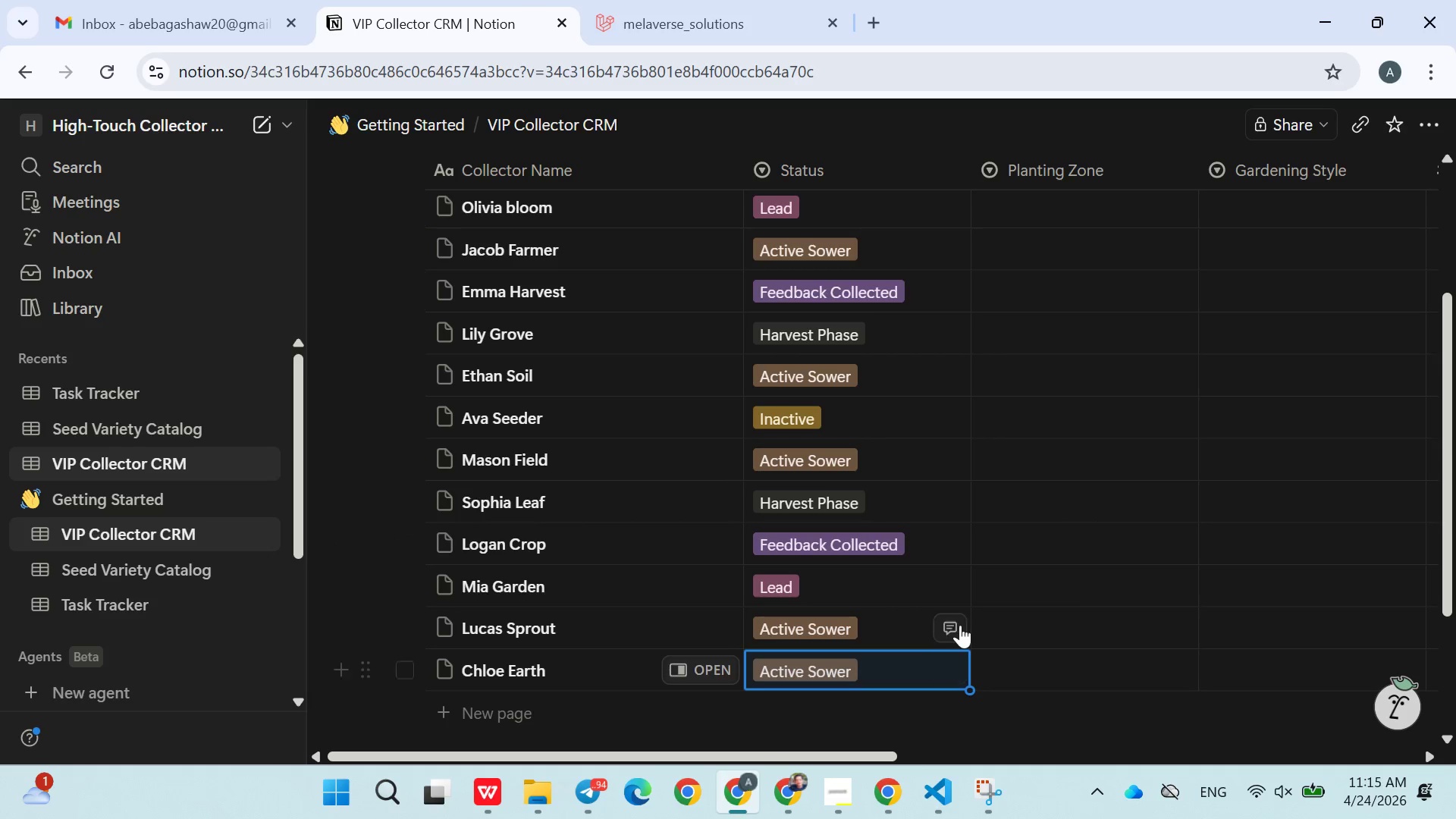 
scroll: coordinate [958, 610], scroll_direction: up, amount: 7.0
 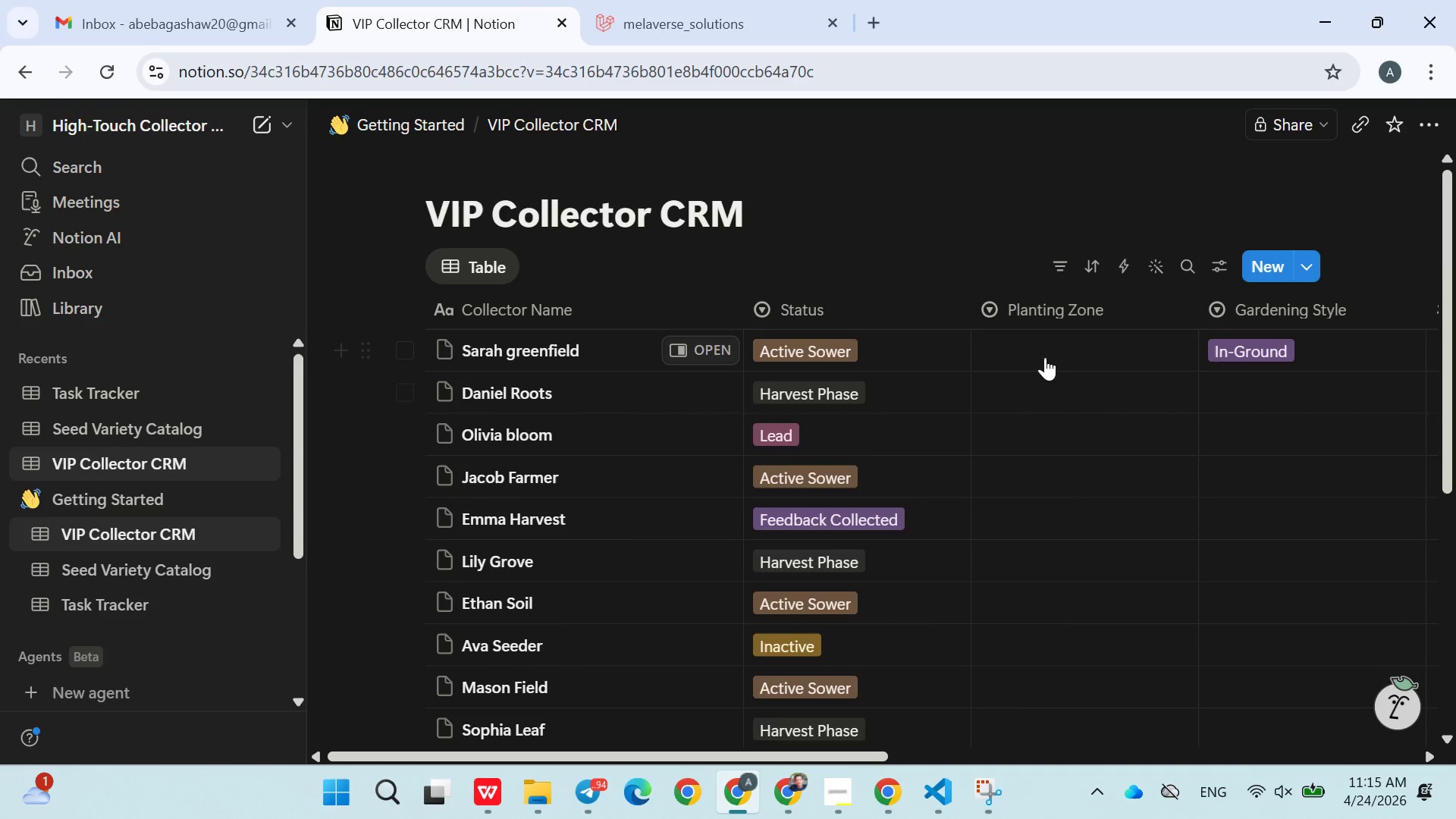 
left_click([1045, 343])
 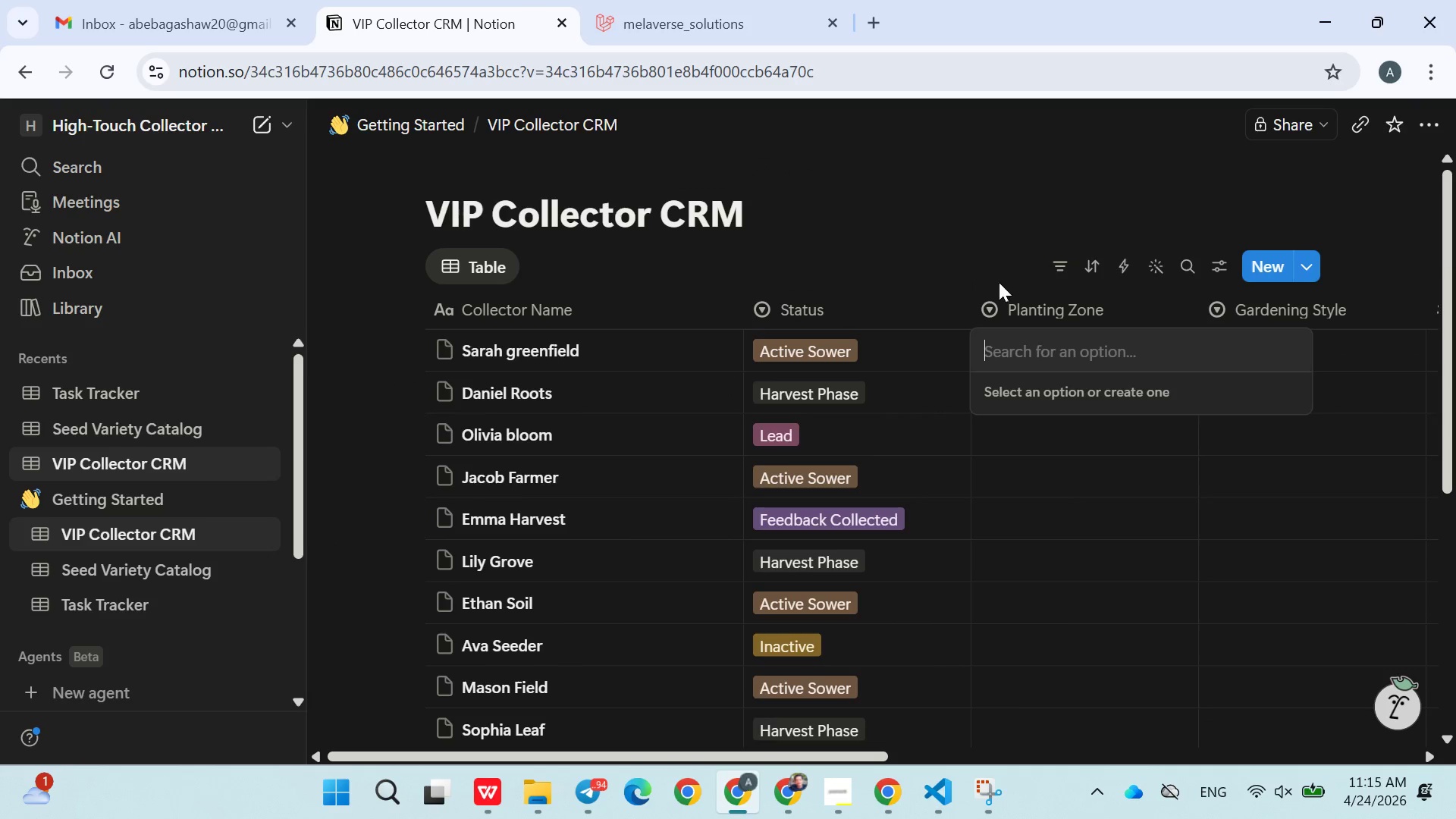 
left_click([942, 223])
 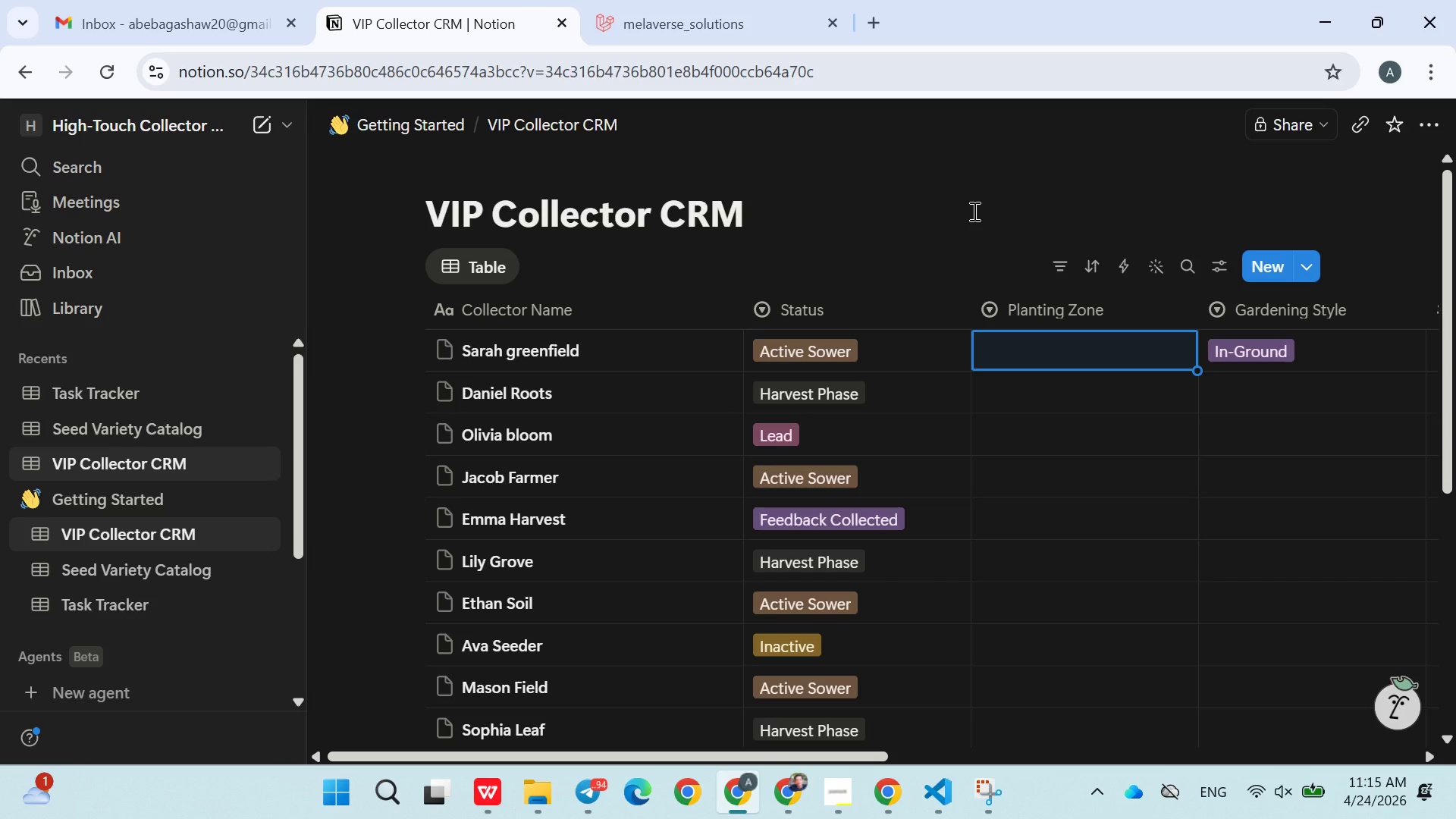 
wait(23.53)
 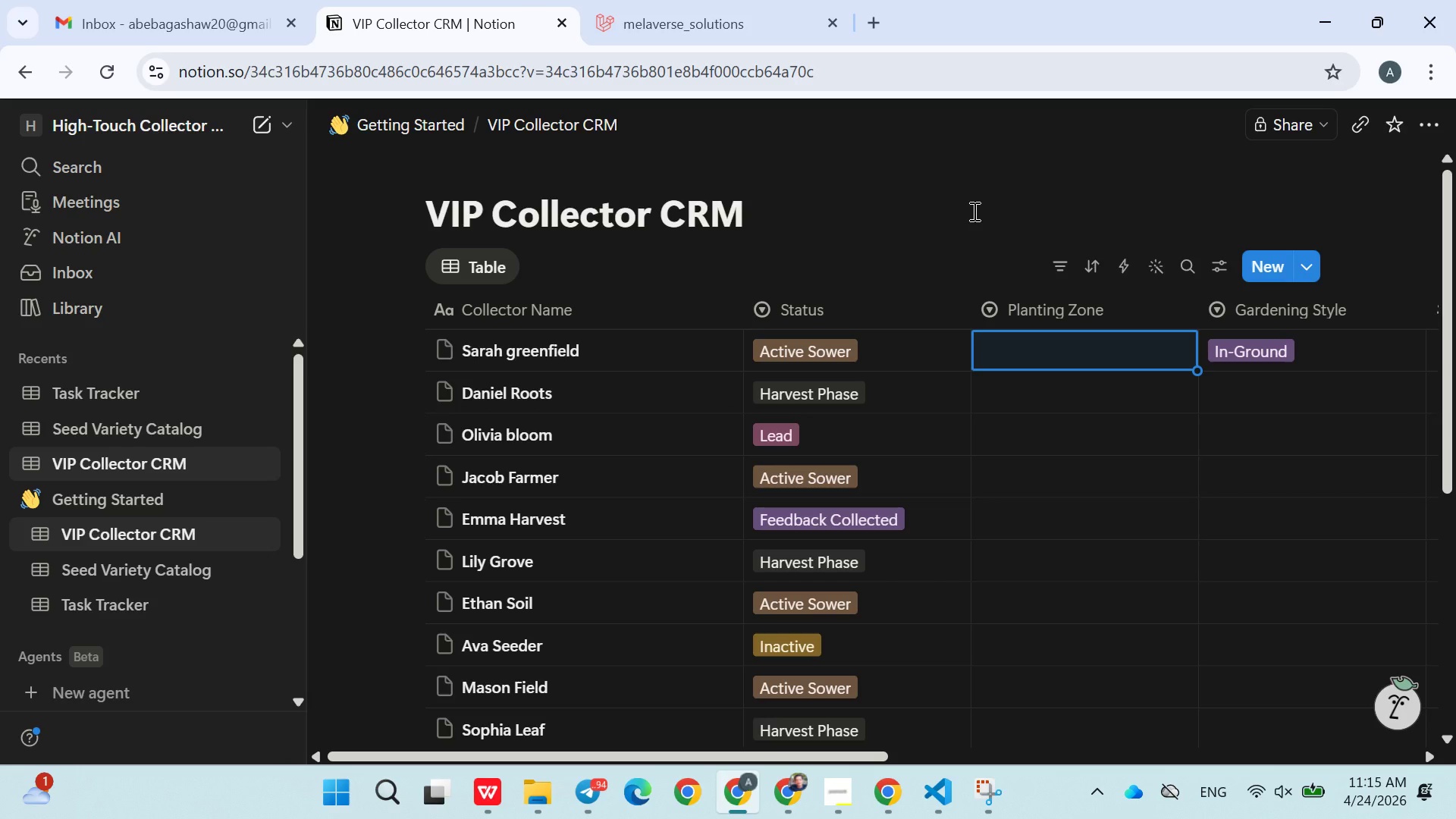 
left_click([1044, 342])
 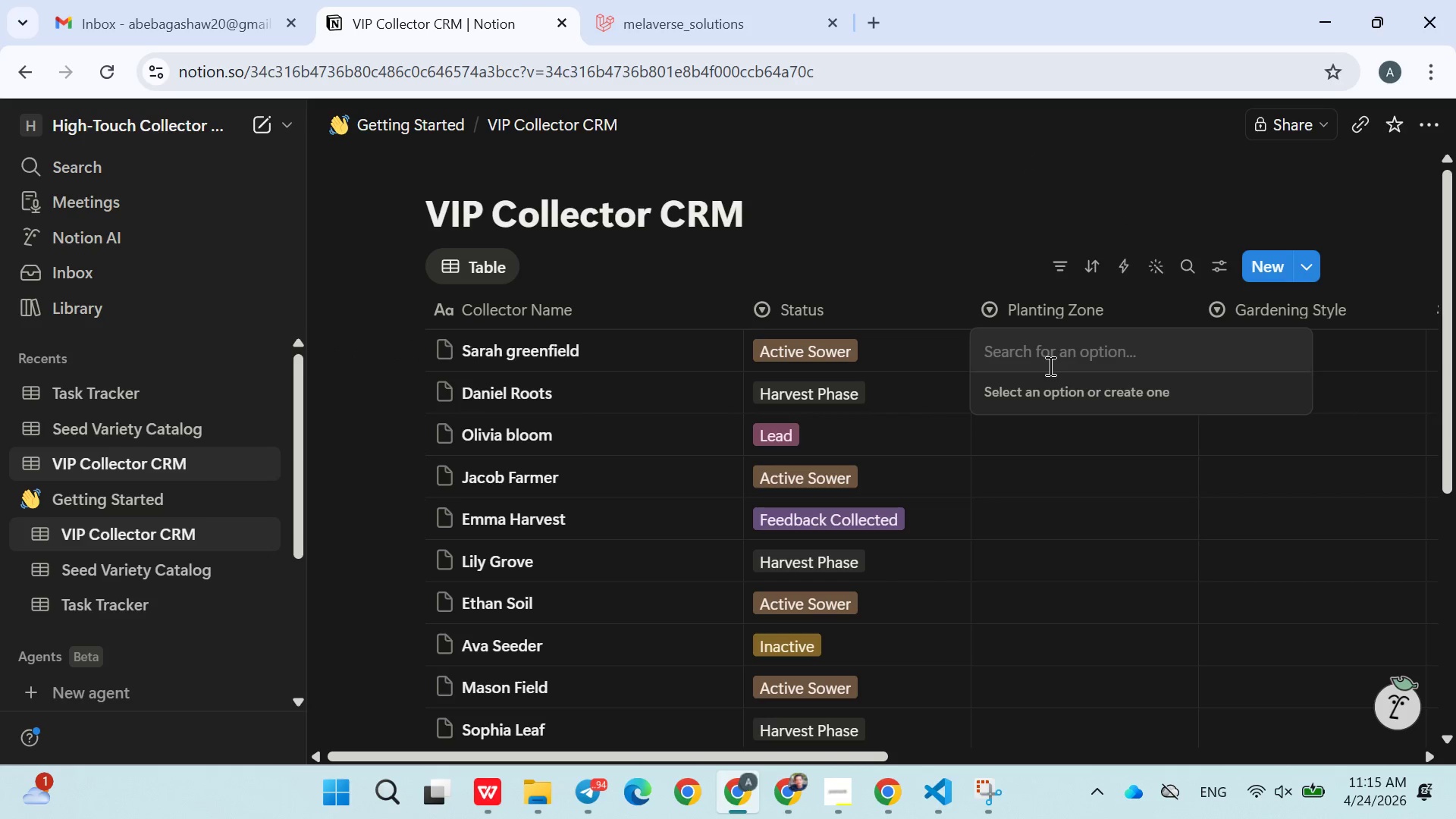 
type(Zone 6a)
 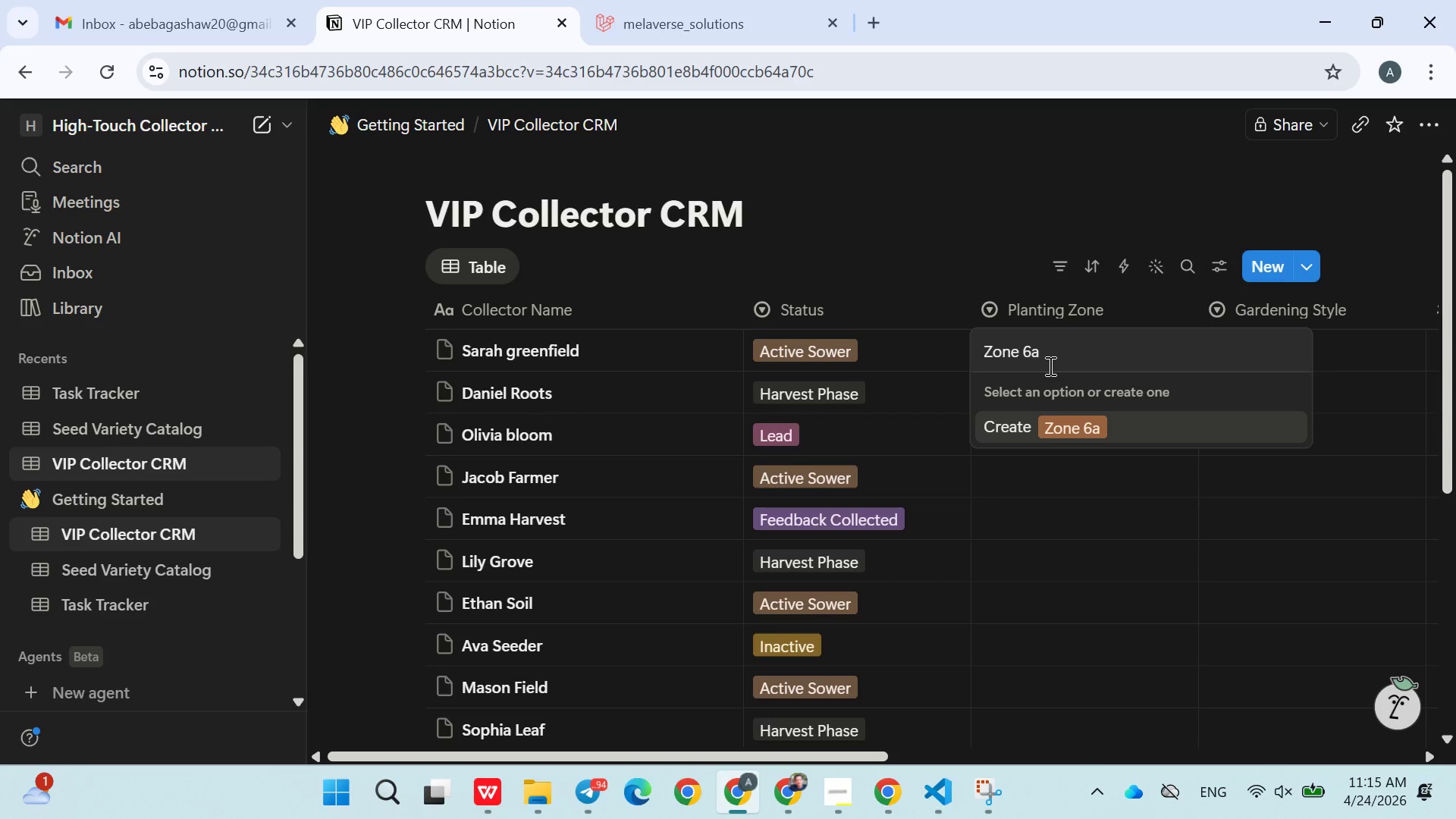 
key(Enter)
 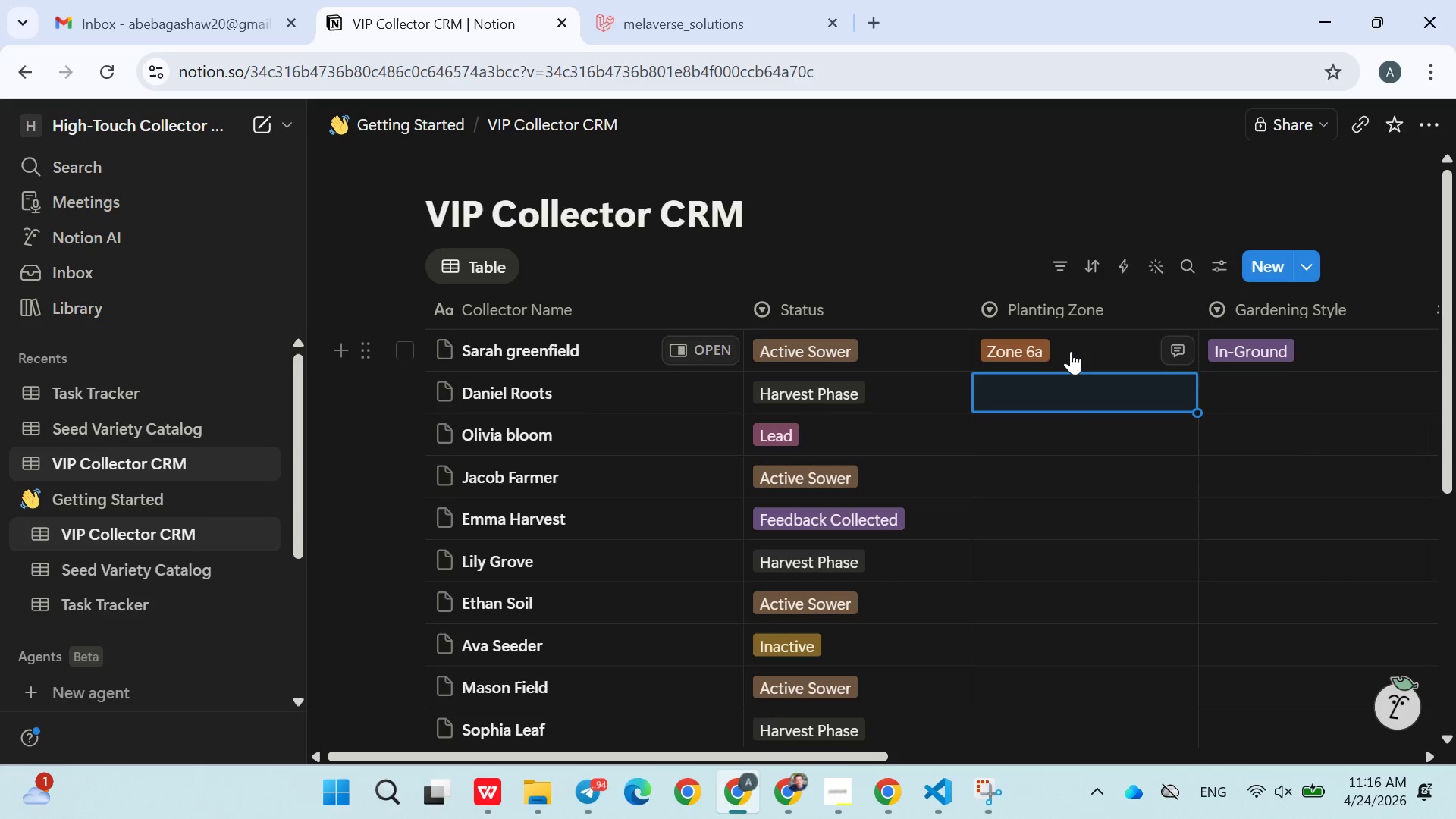 
left_click([1083, 347])
 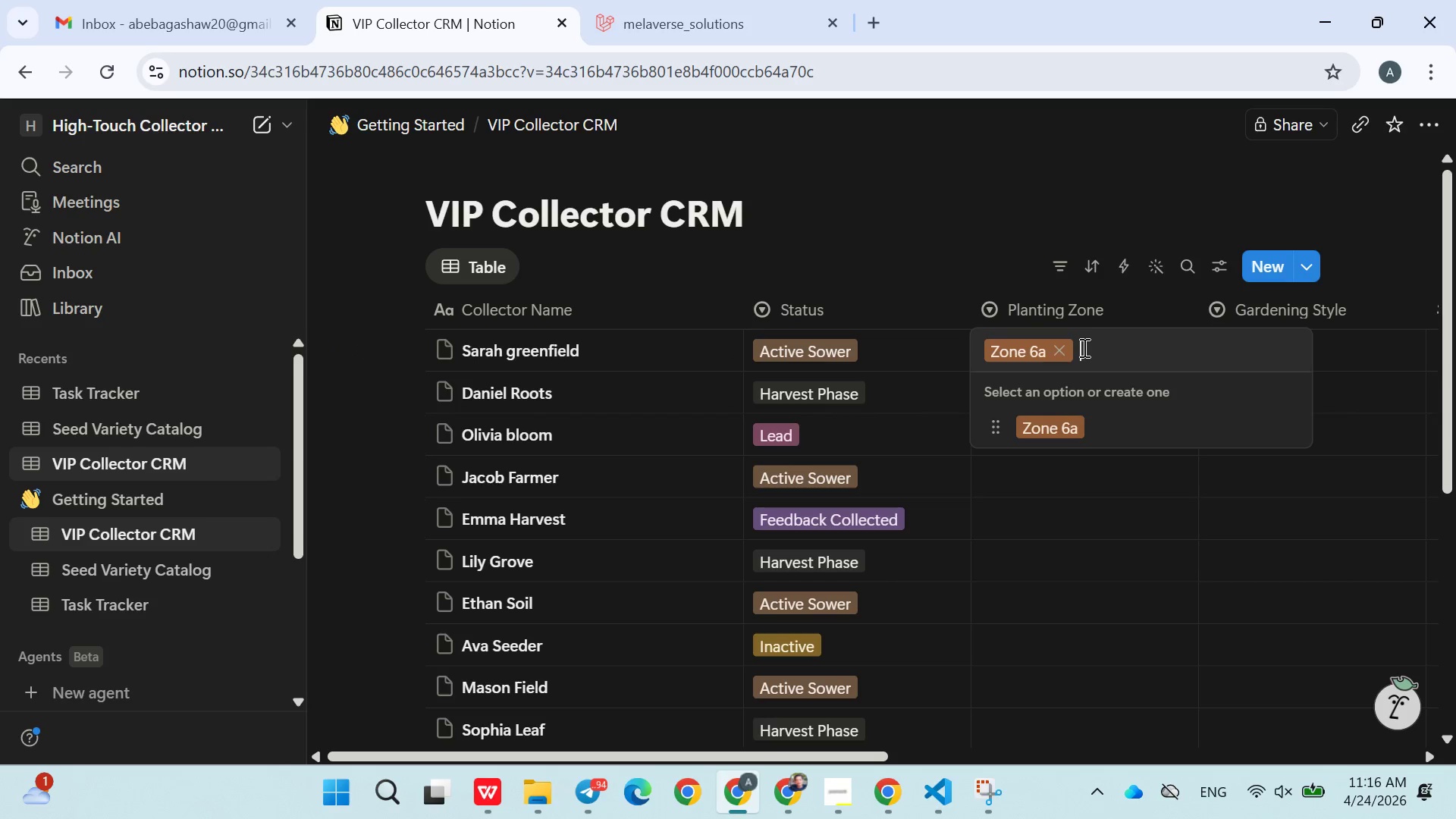 
type(Zone 5b)
 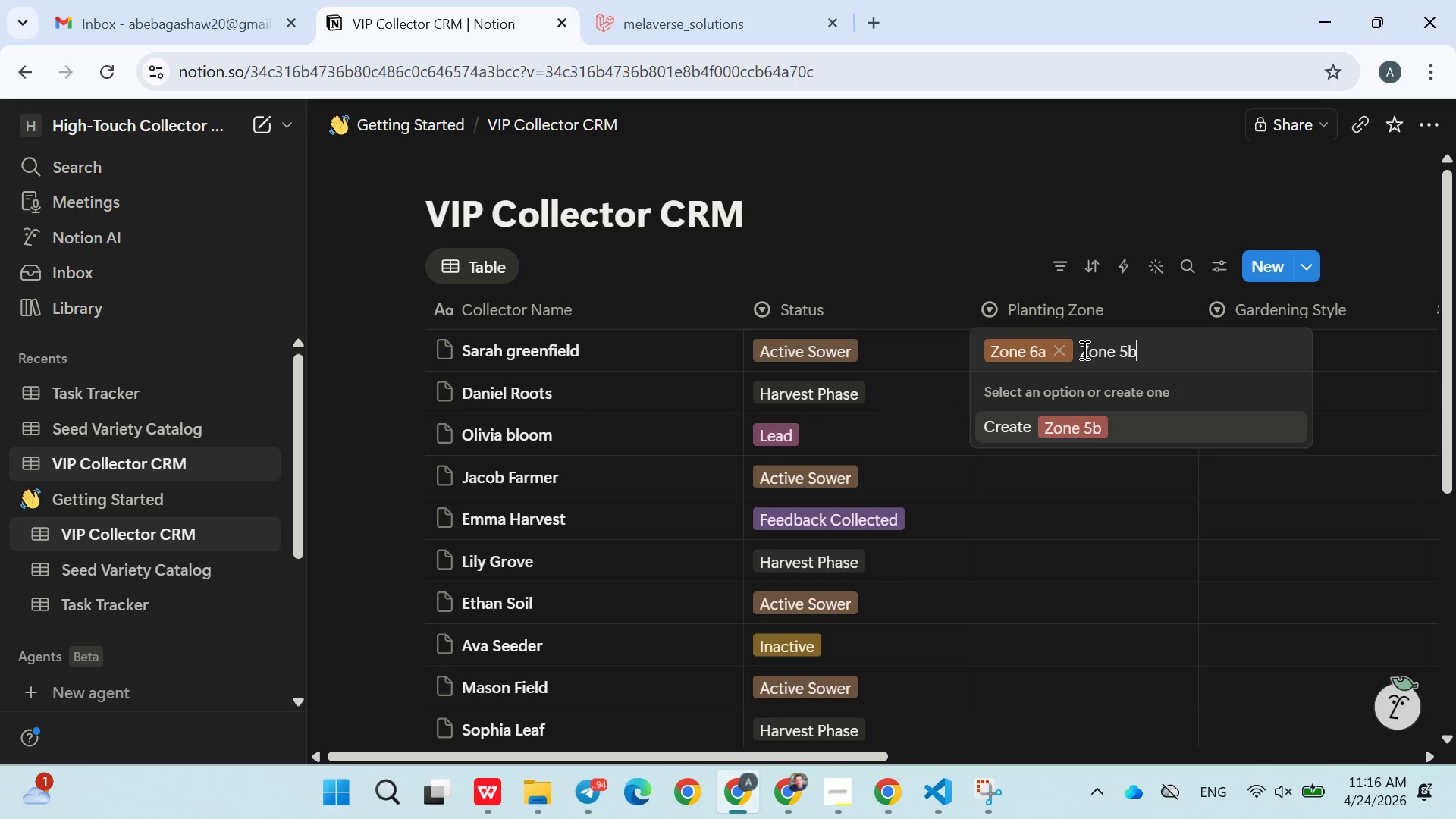 
key(Enter)
 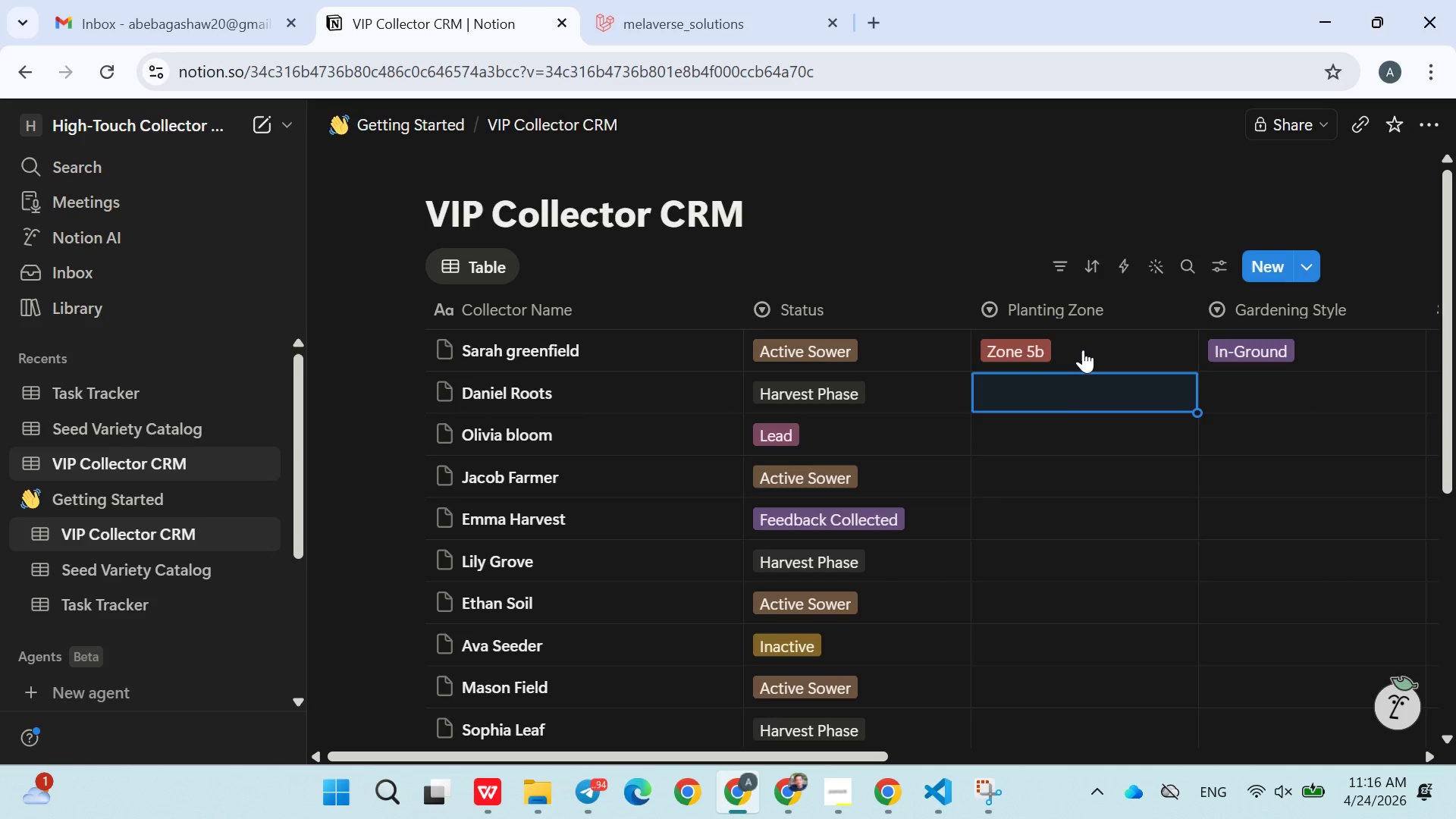 
left_click([1080, 350])
 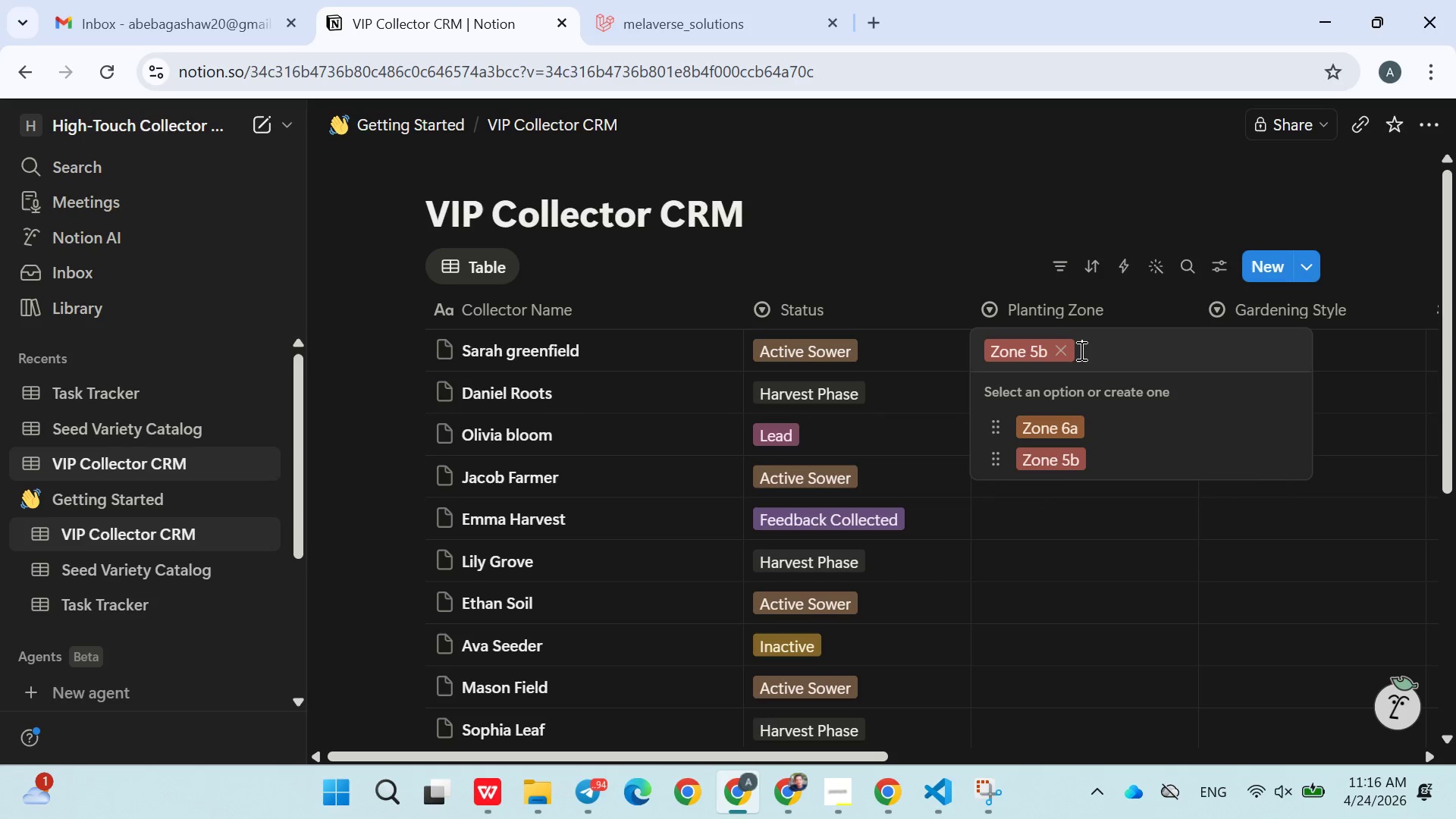 
wait(5.03)
 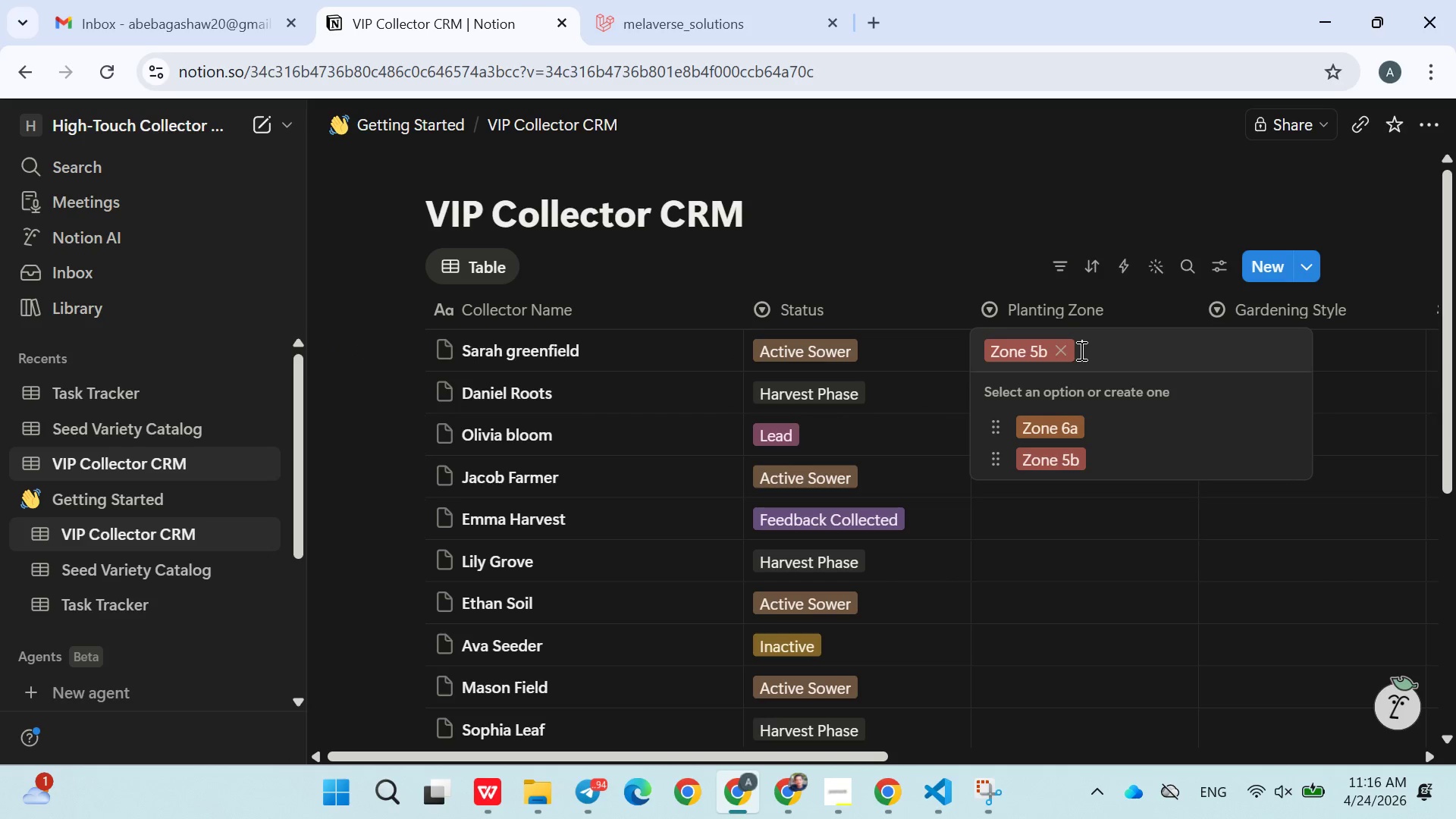 
left_click([1067, 518])
 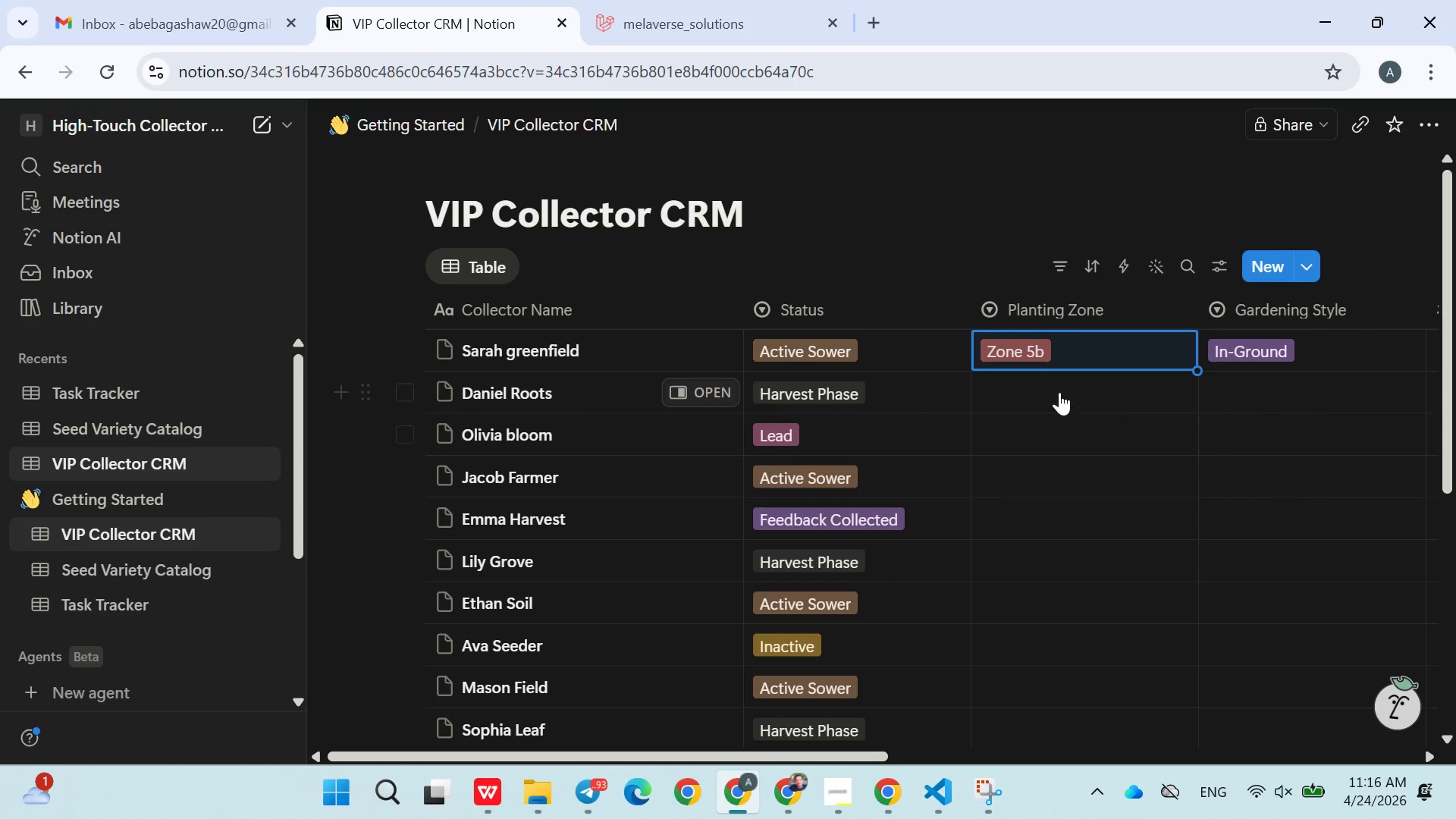 
left_click([1061, 348])
 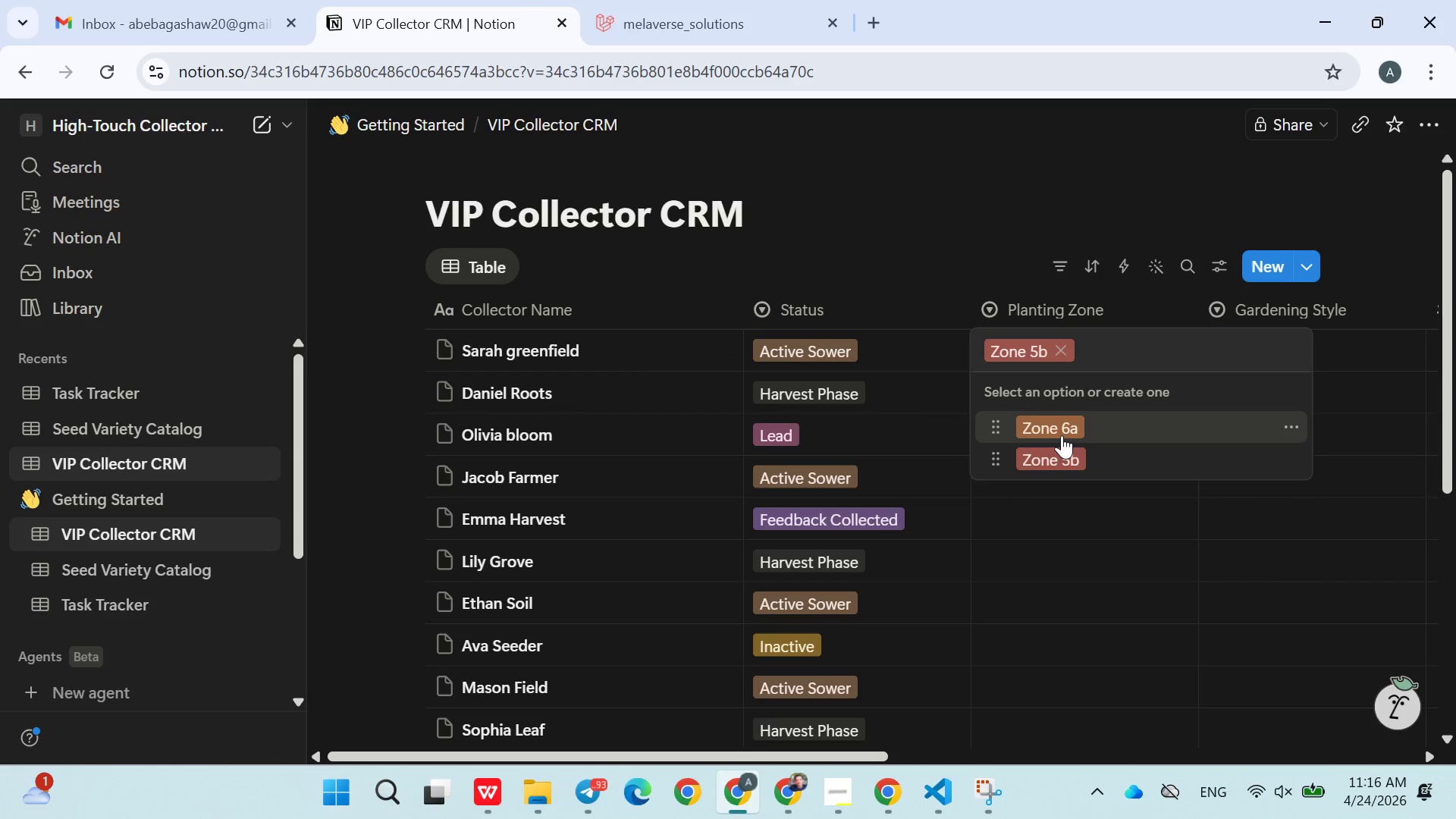 
left_click([1062, 435])
 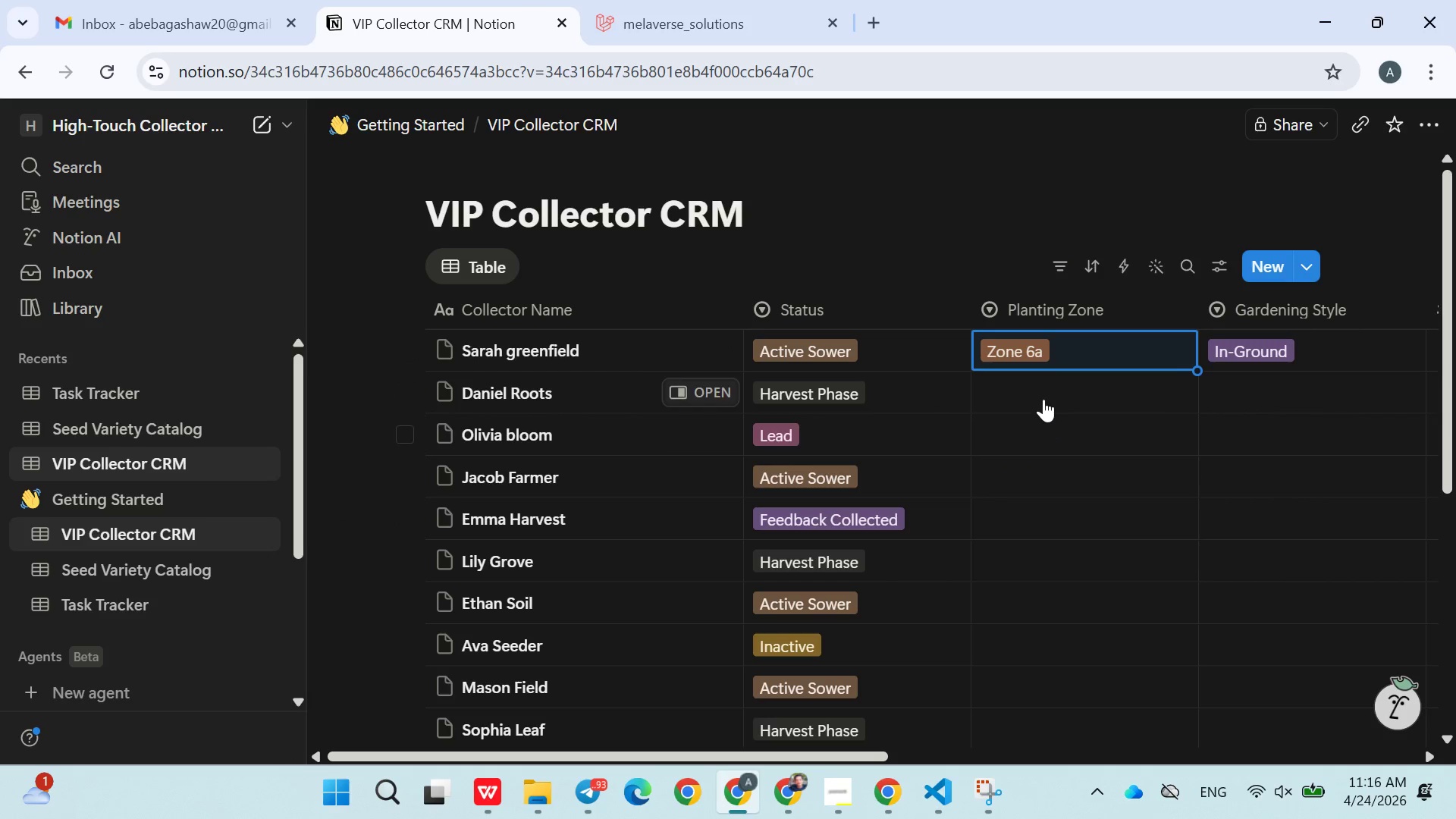 
left_click([1043, 396])
 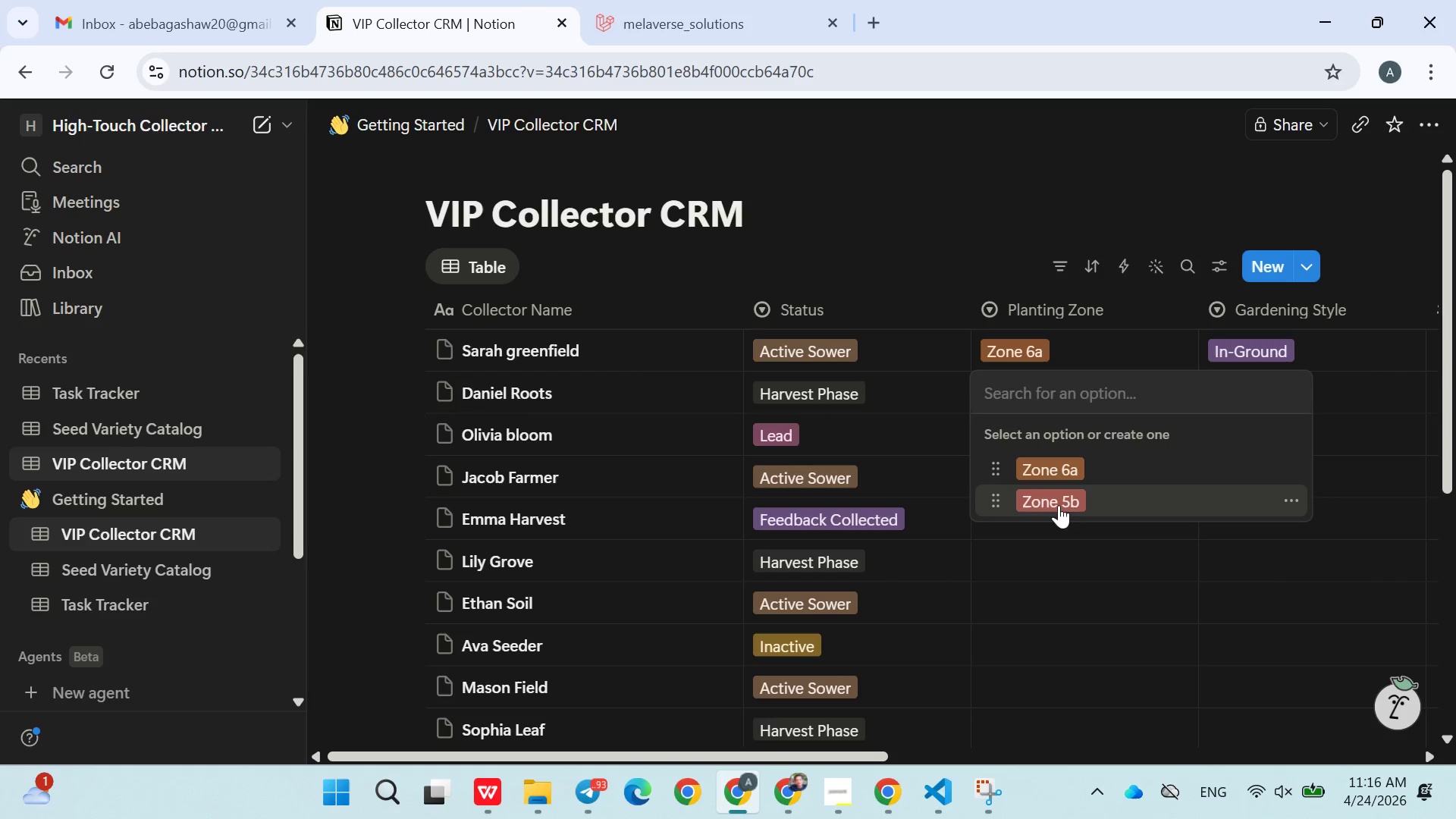 
left_click([1059, 497])
 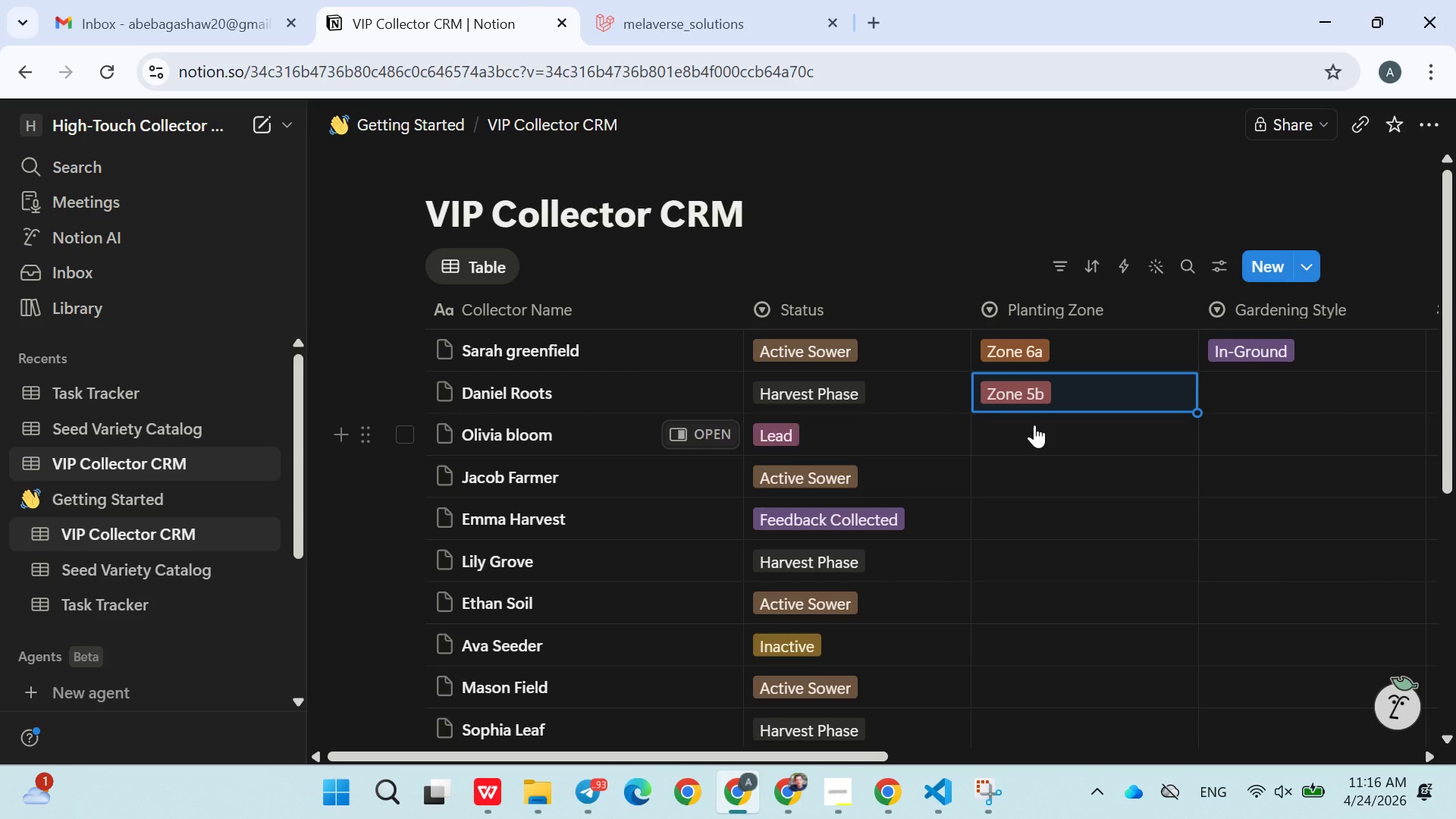 
left_click([1034, 425])
 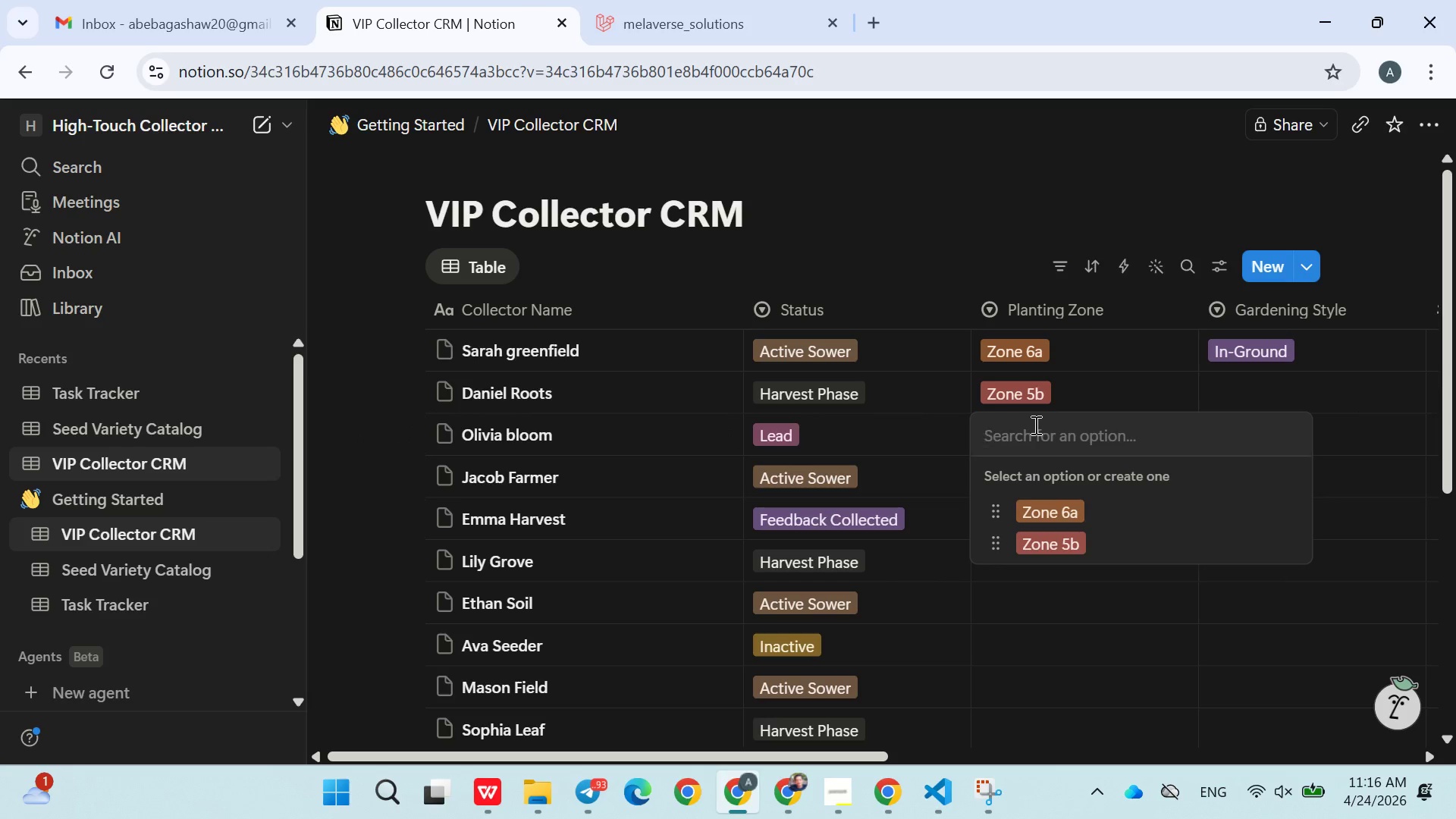 
hold_key(key=ShiftLeft, duration=0.7)
 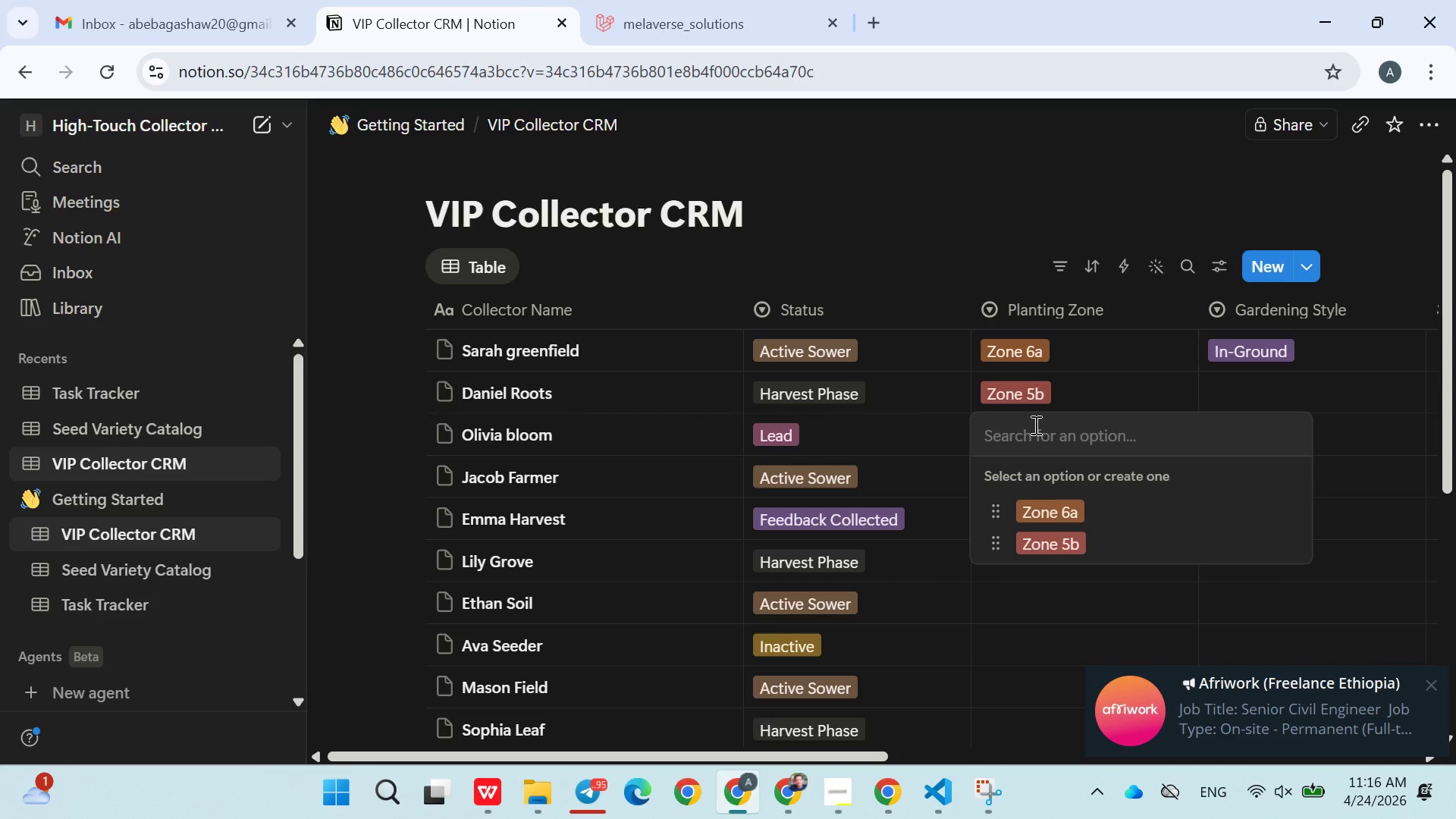 
type(Zone )
 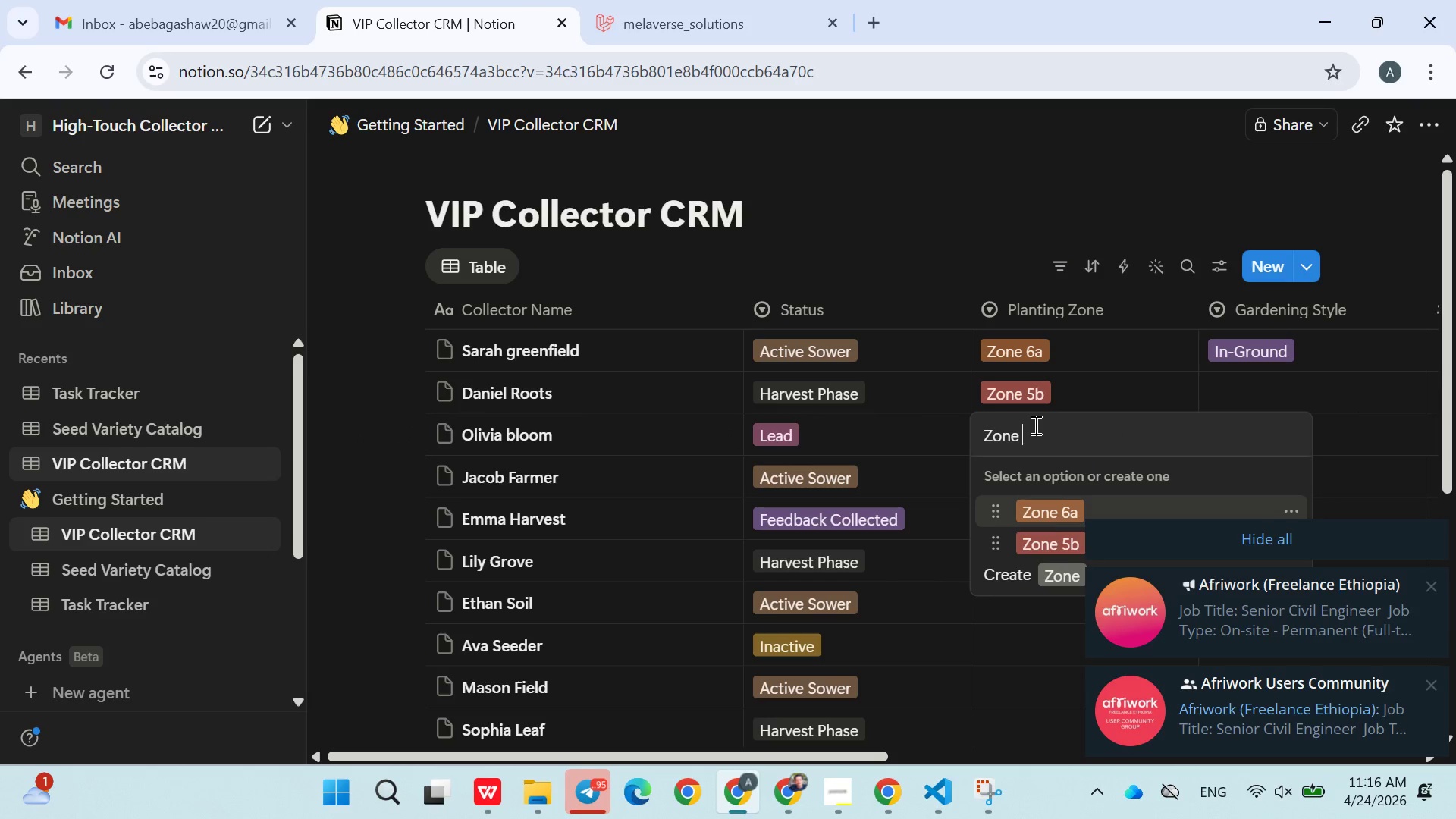 
type(7a)
 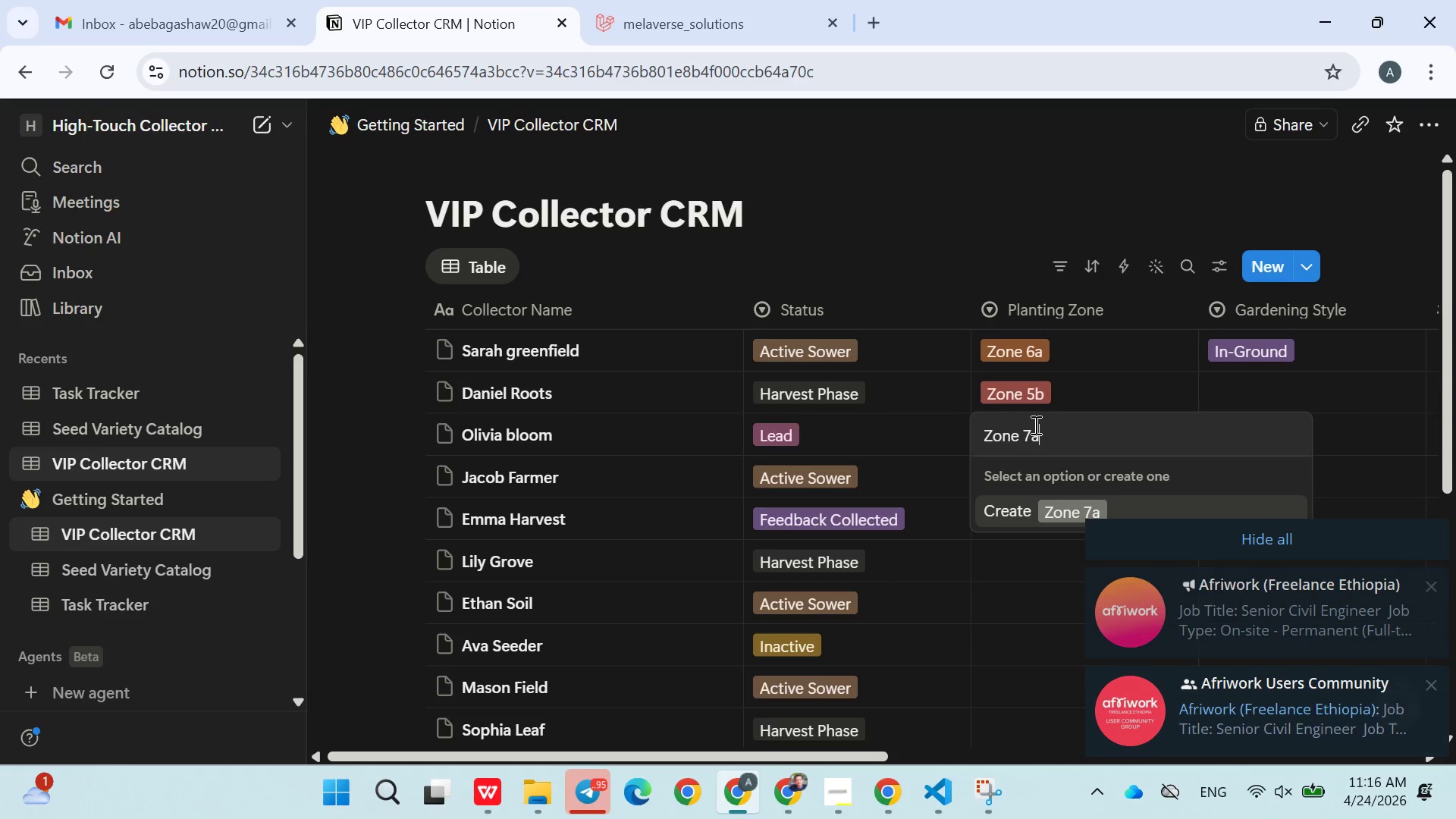 
key(Enter)
 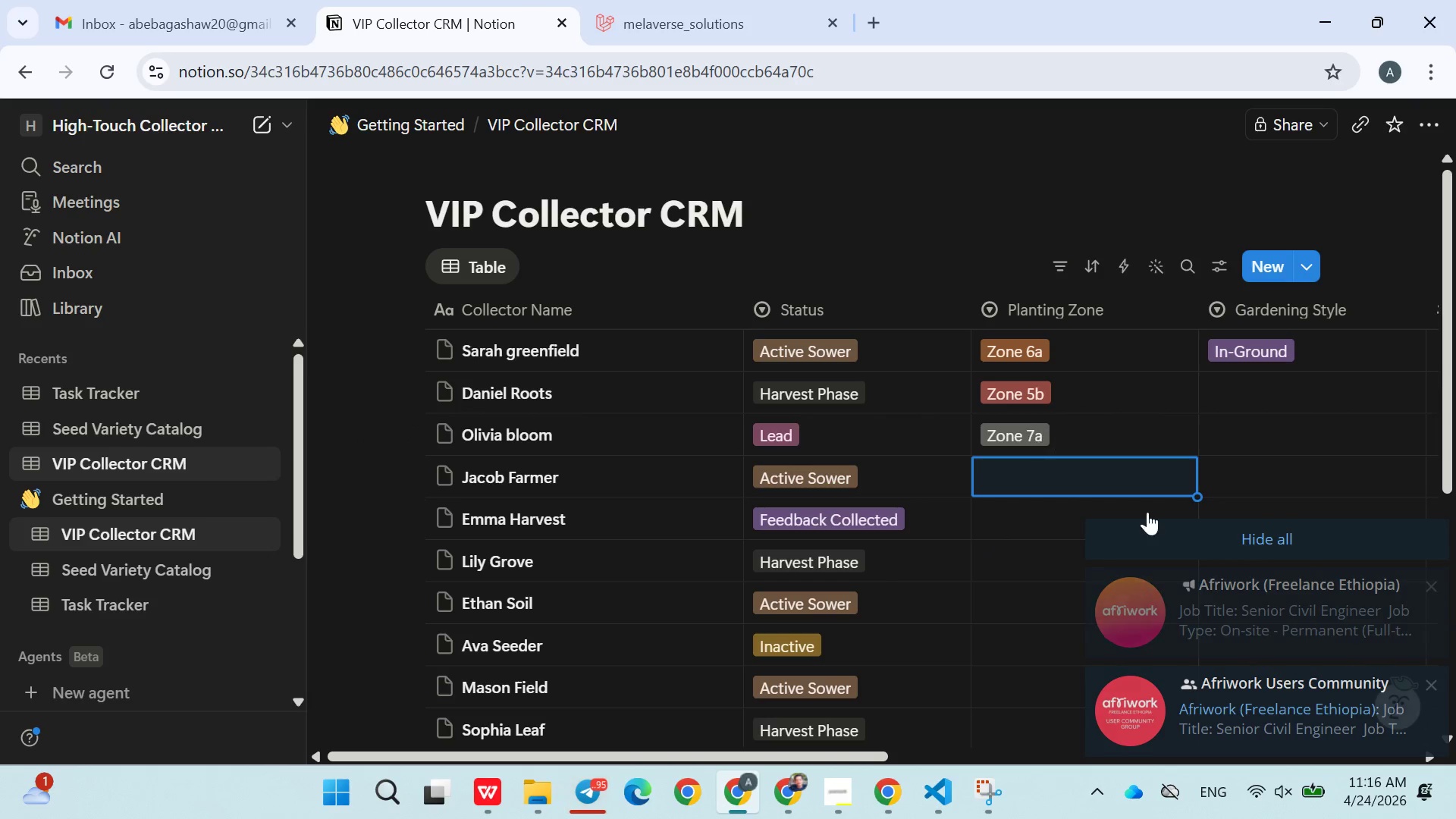 
left_click([1210, 552])
 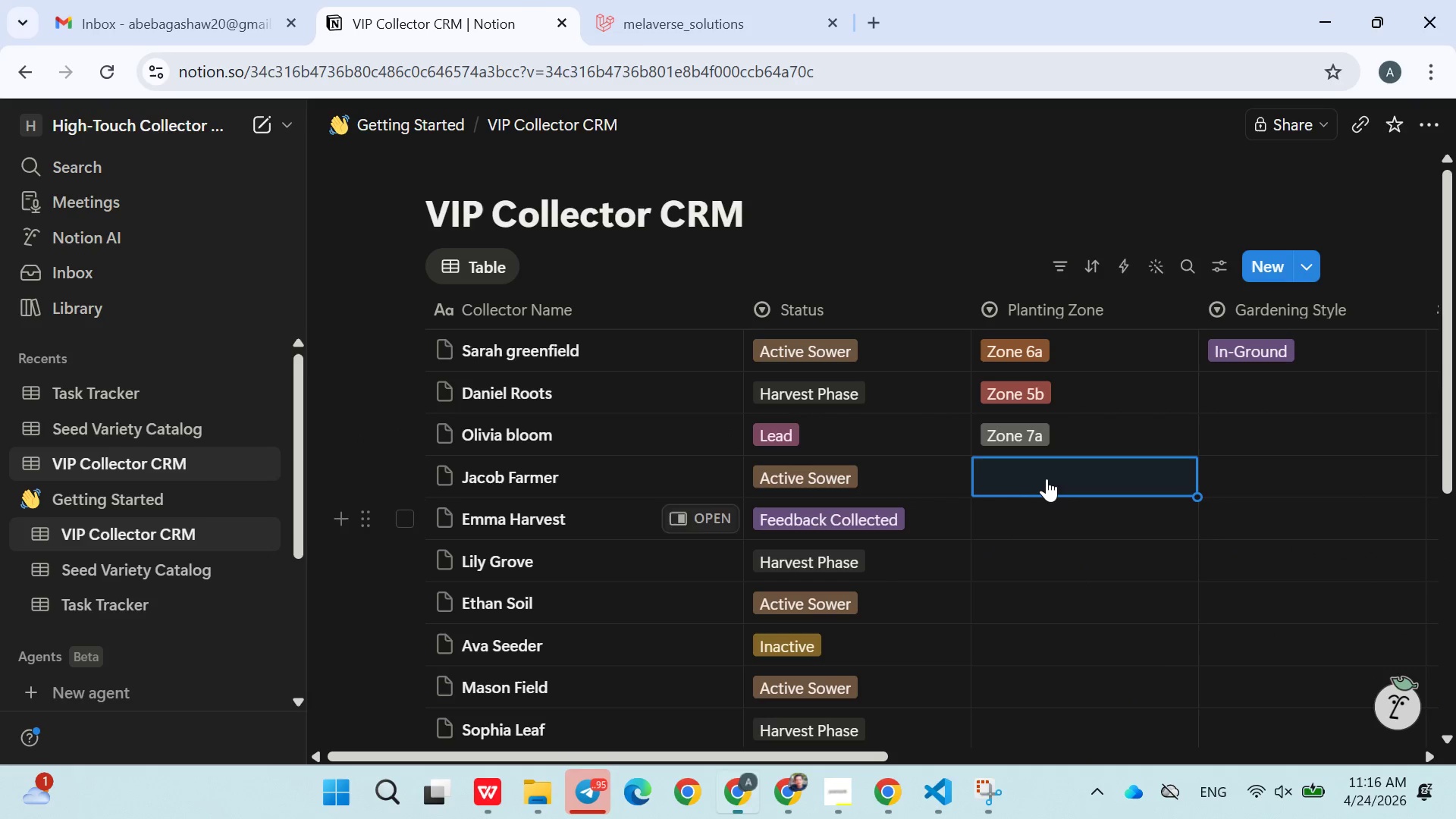 
left_click([1047, 475])
 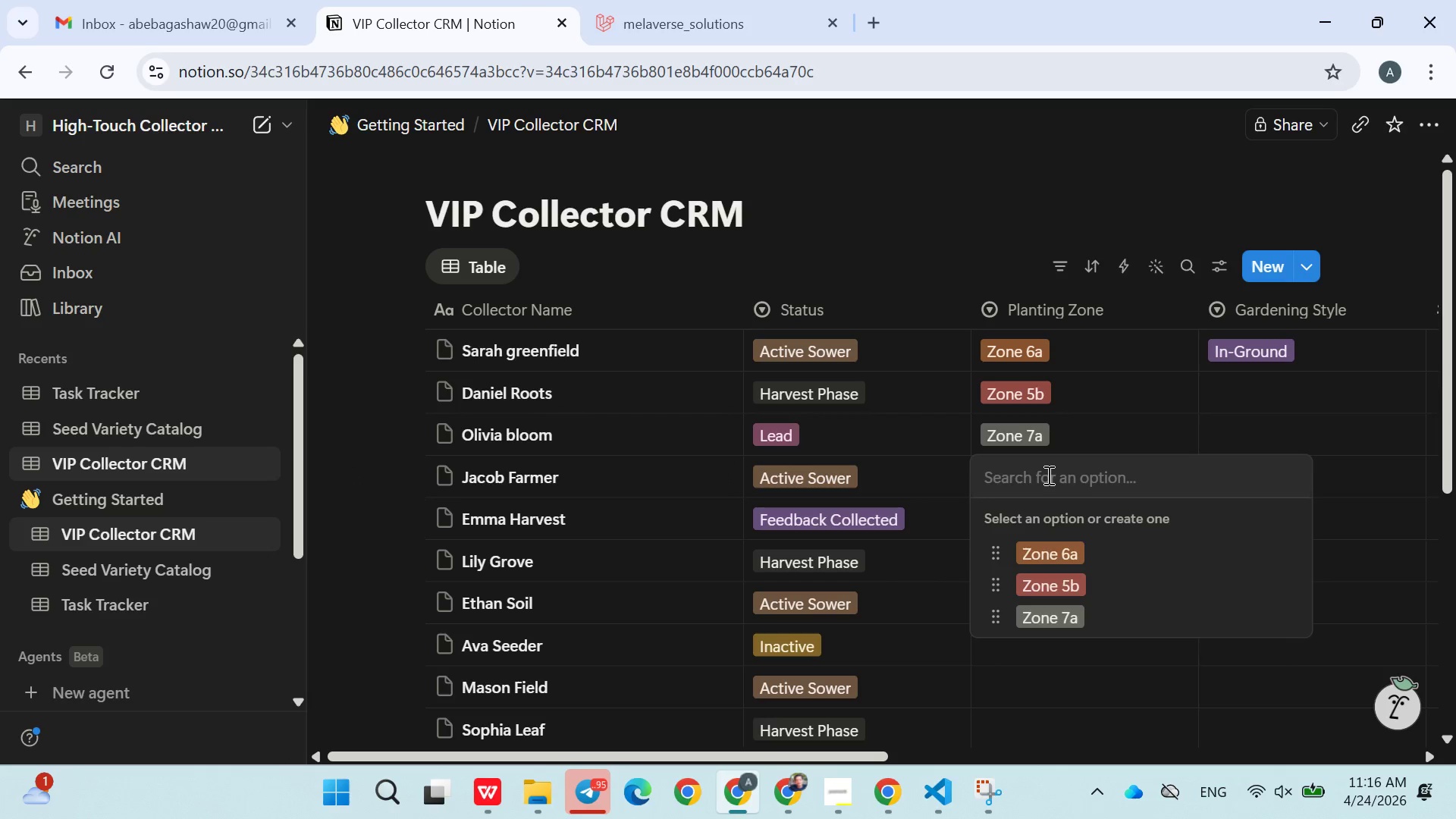 
left_click([1063, 548])
 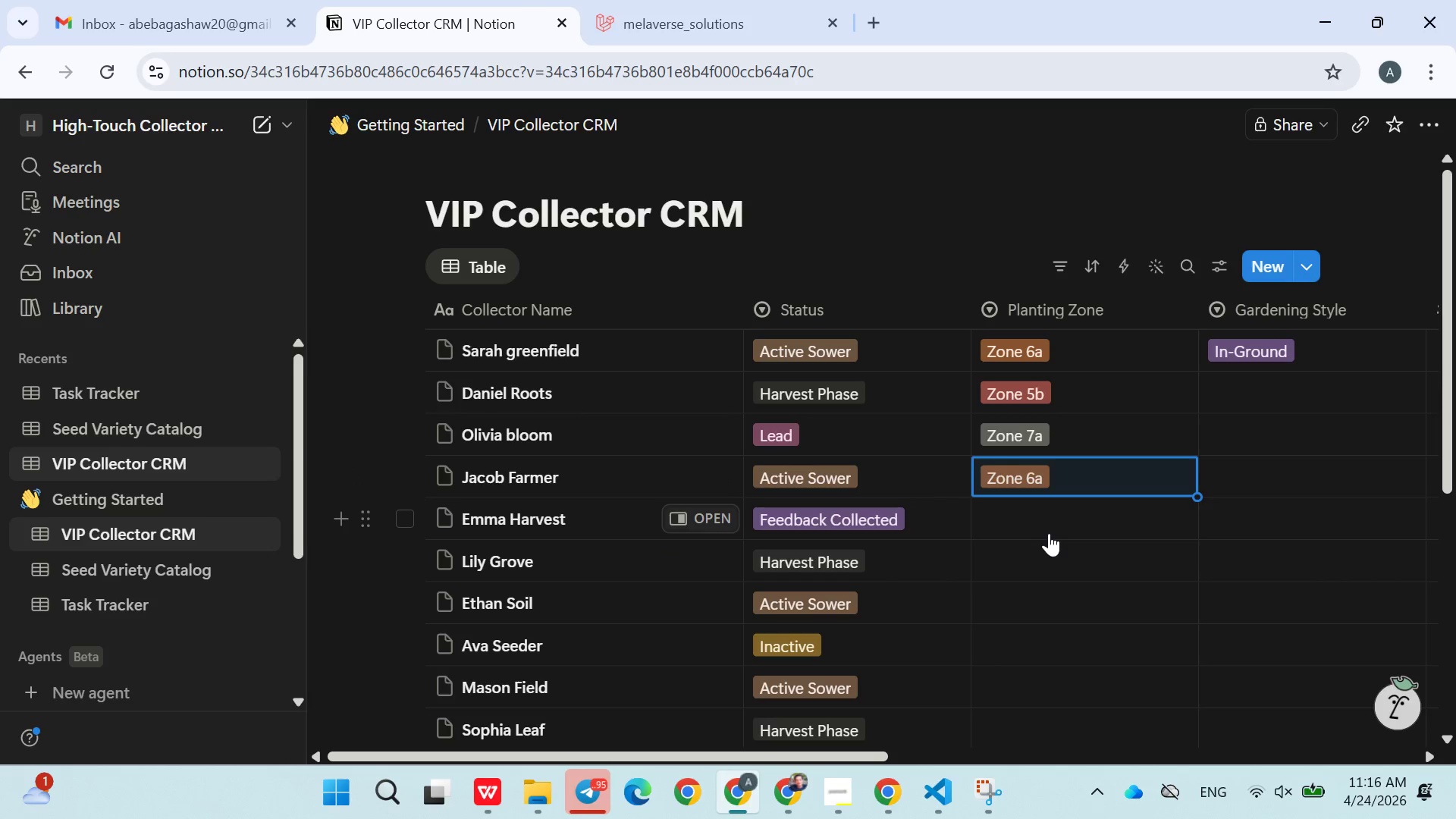 
left_click([1036, 512])
 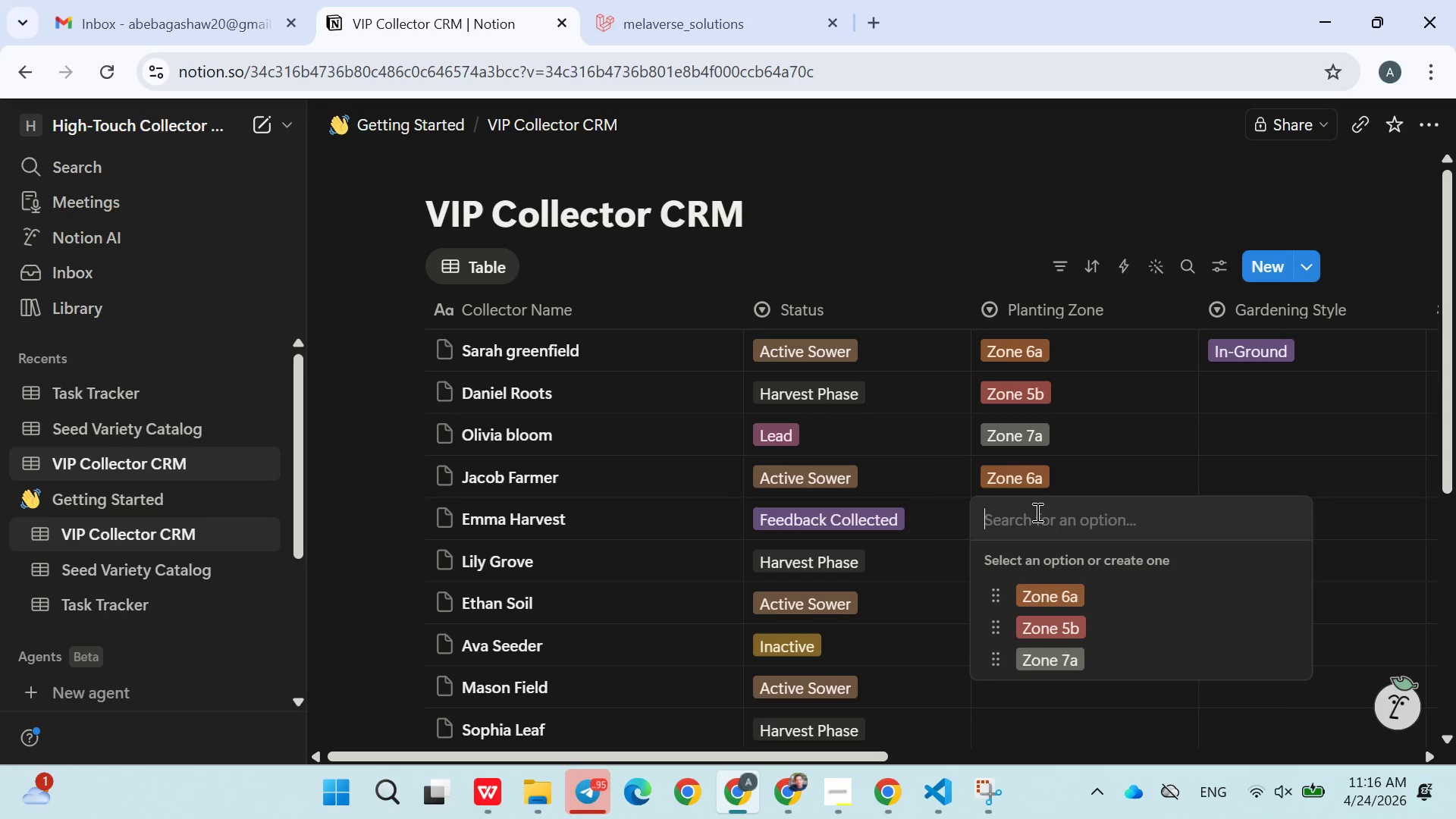 
type(Zone 8a)
 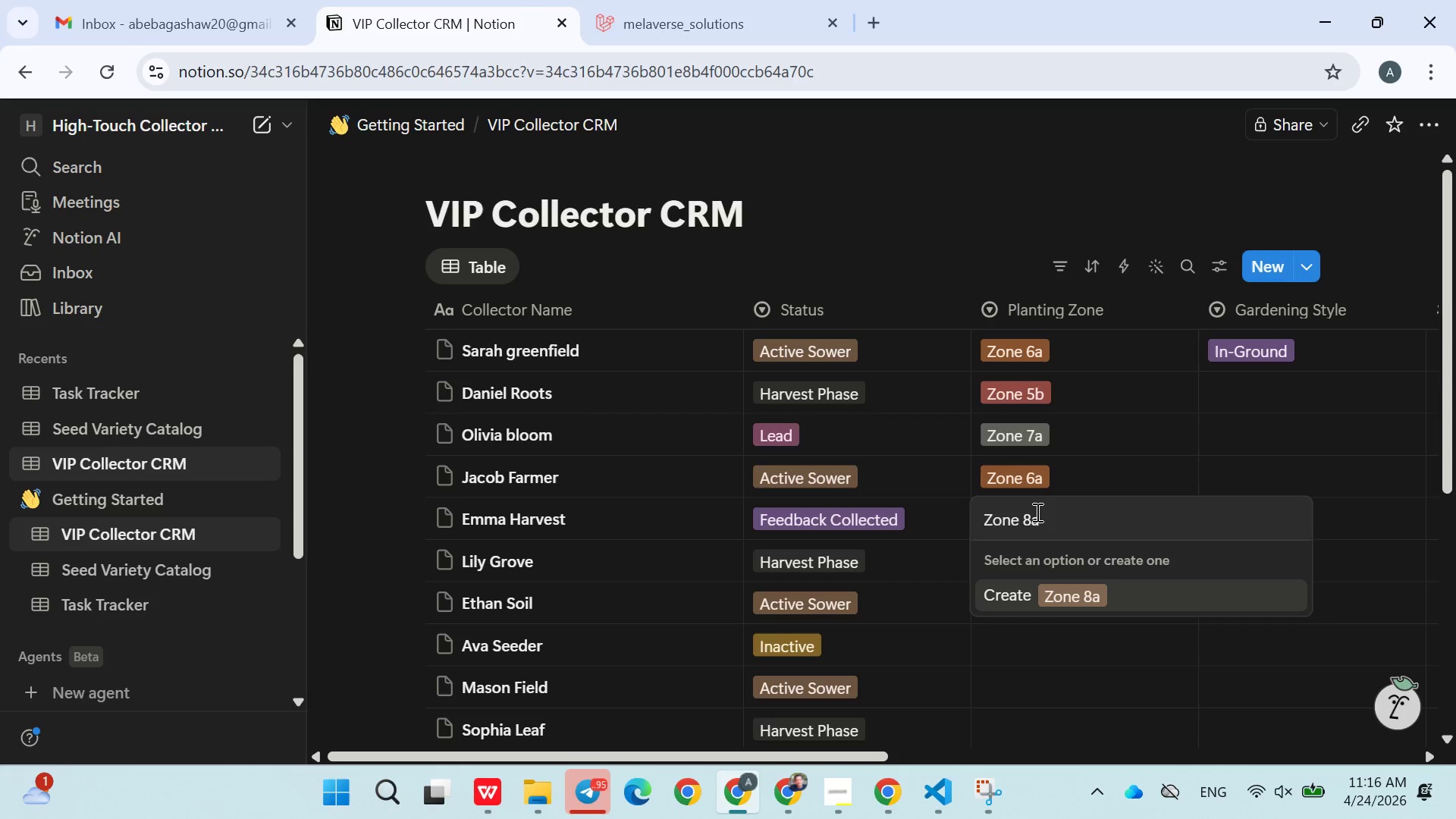 
key(Enter)
 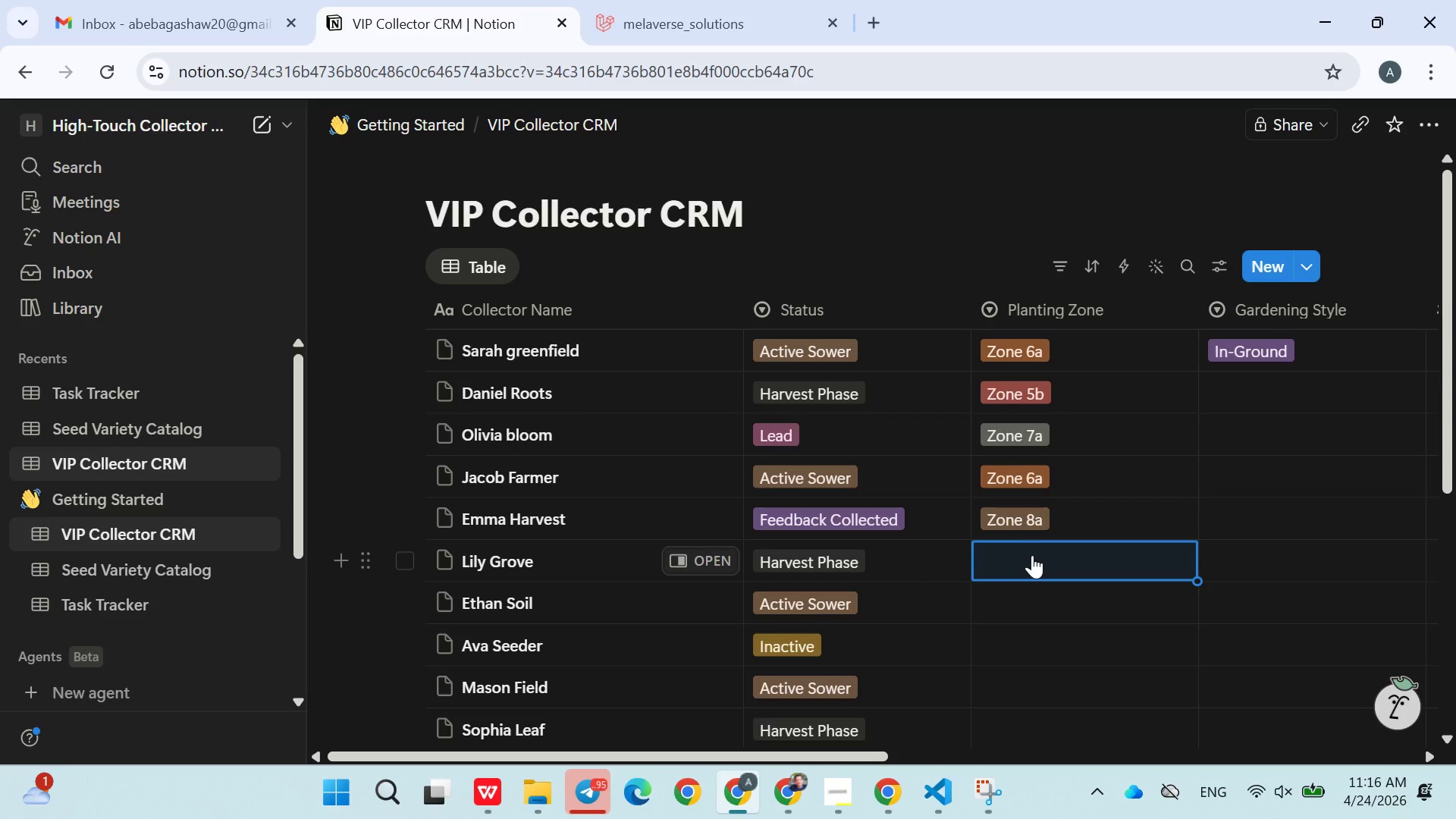 
left_click([1030, 555])
 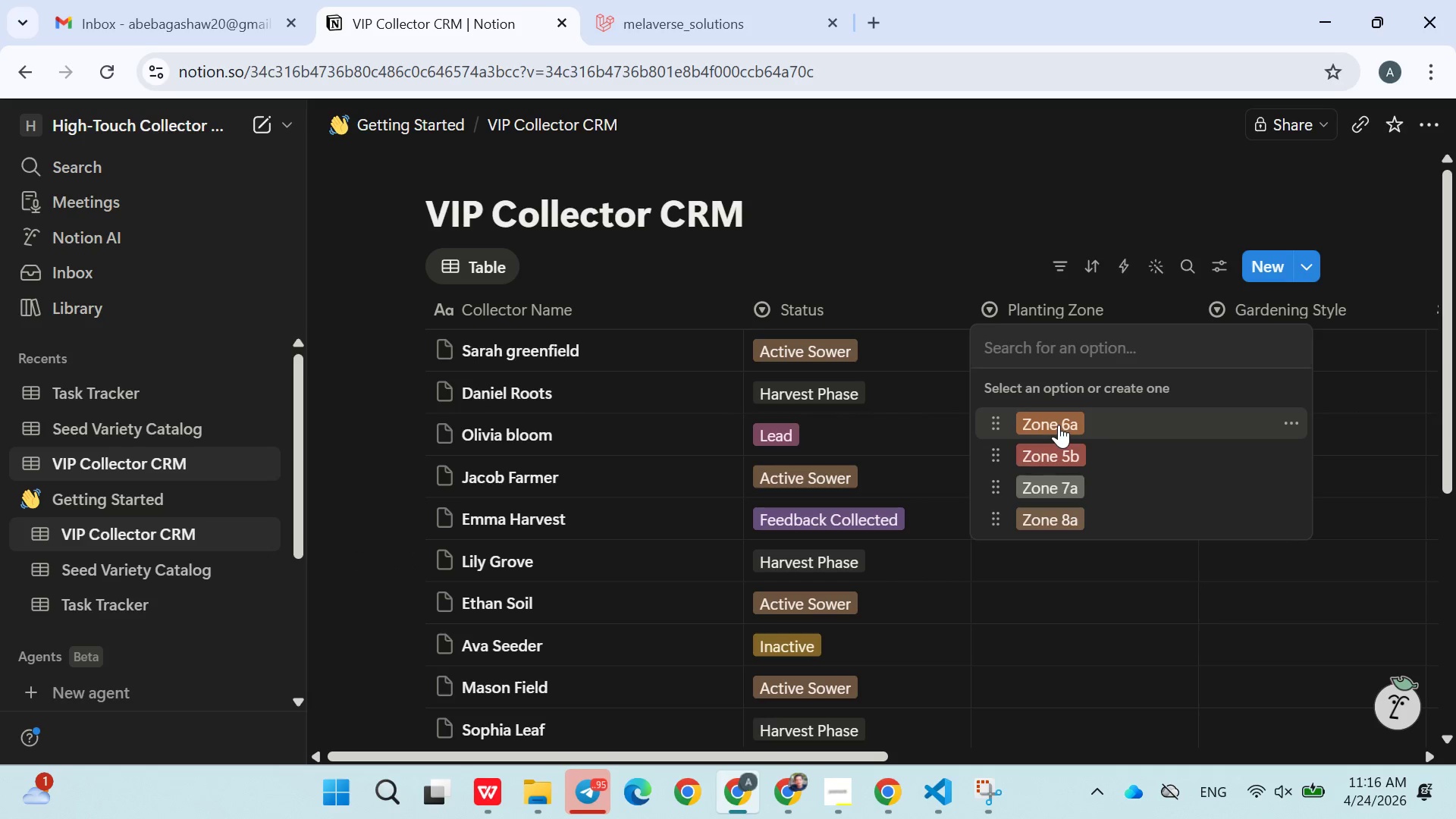 
left_click([1093, 447])
 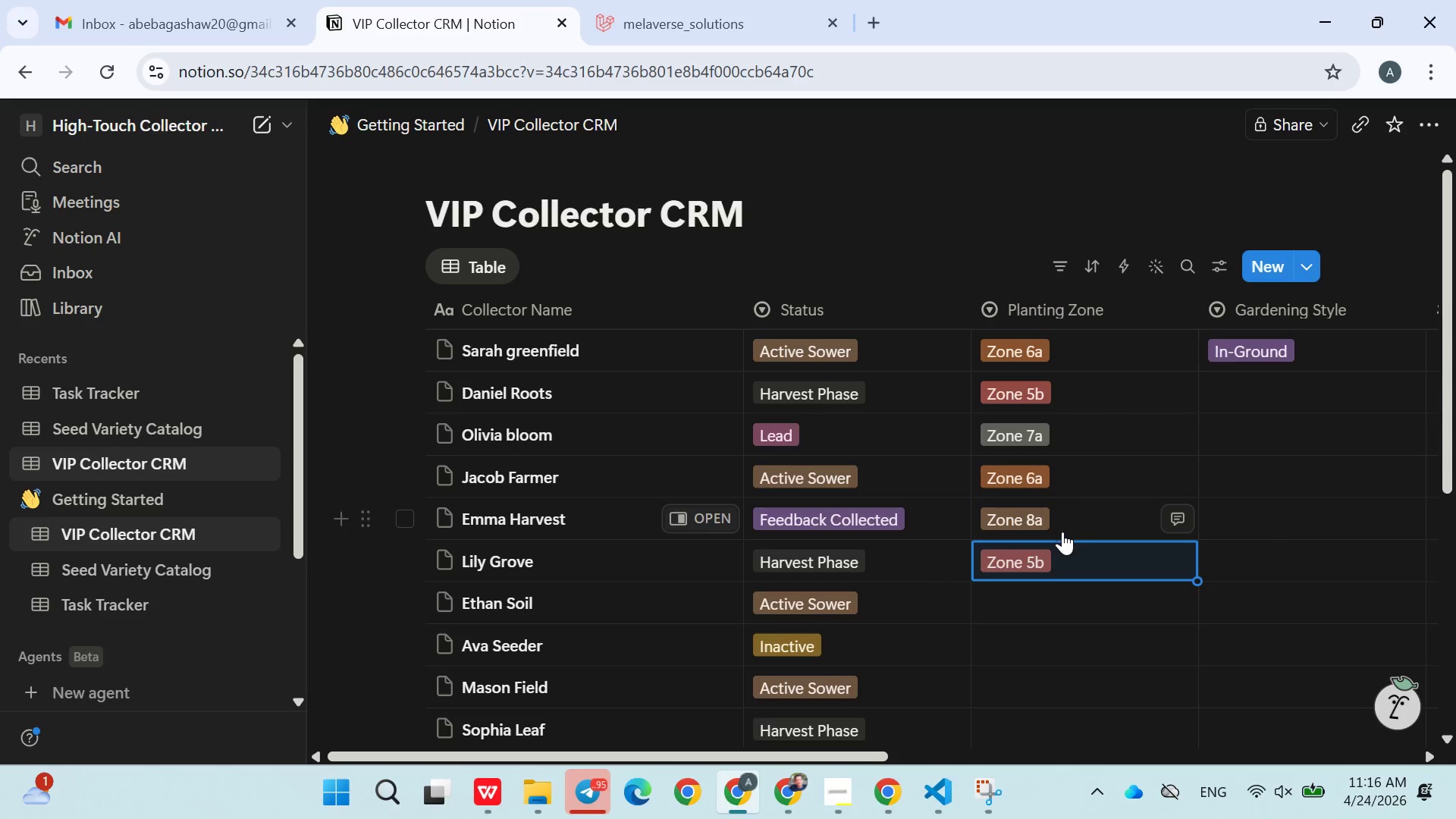 
left_click([1059, 560])
 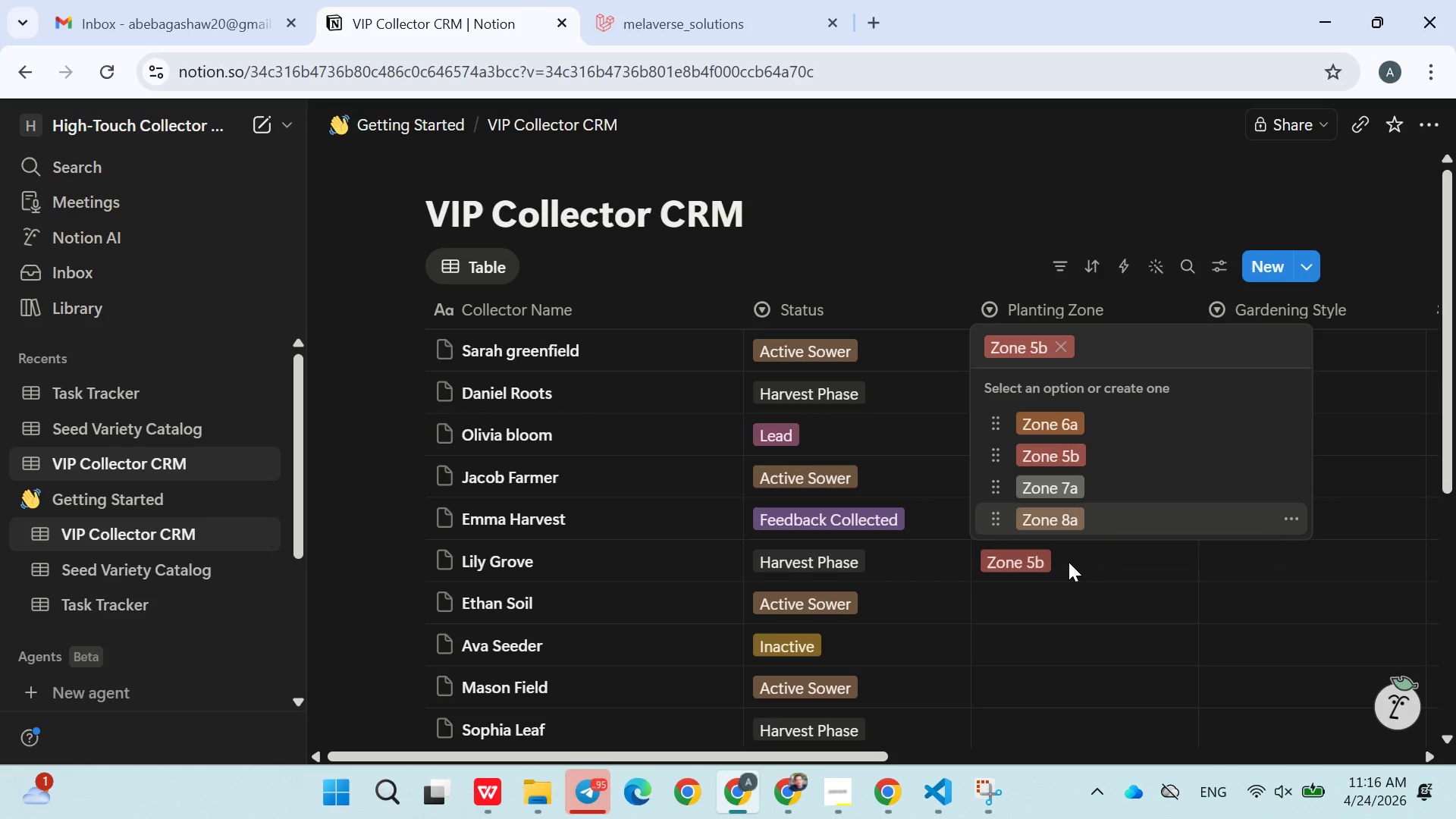 
wait(5.64)
 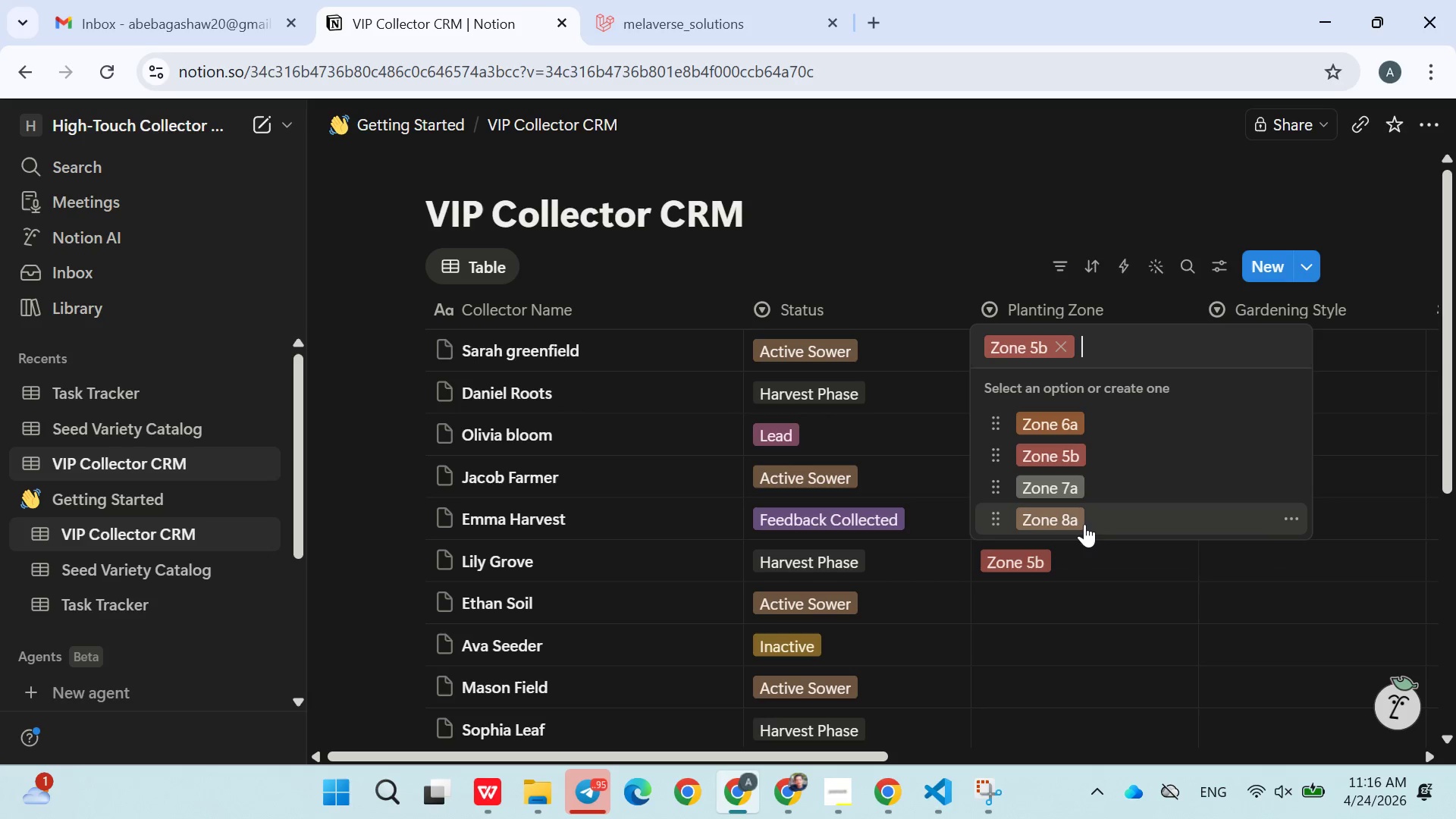 
left_click([1059, 350])
 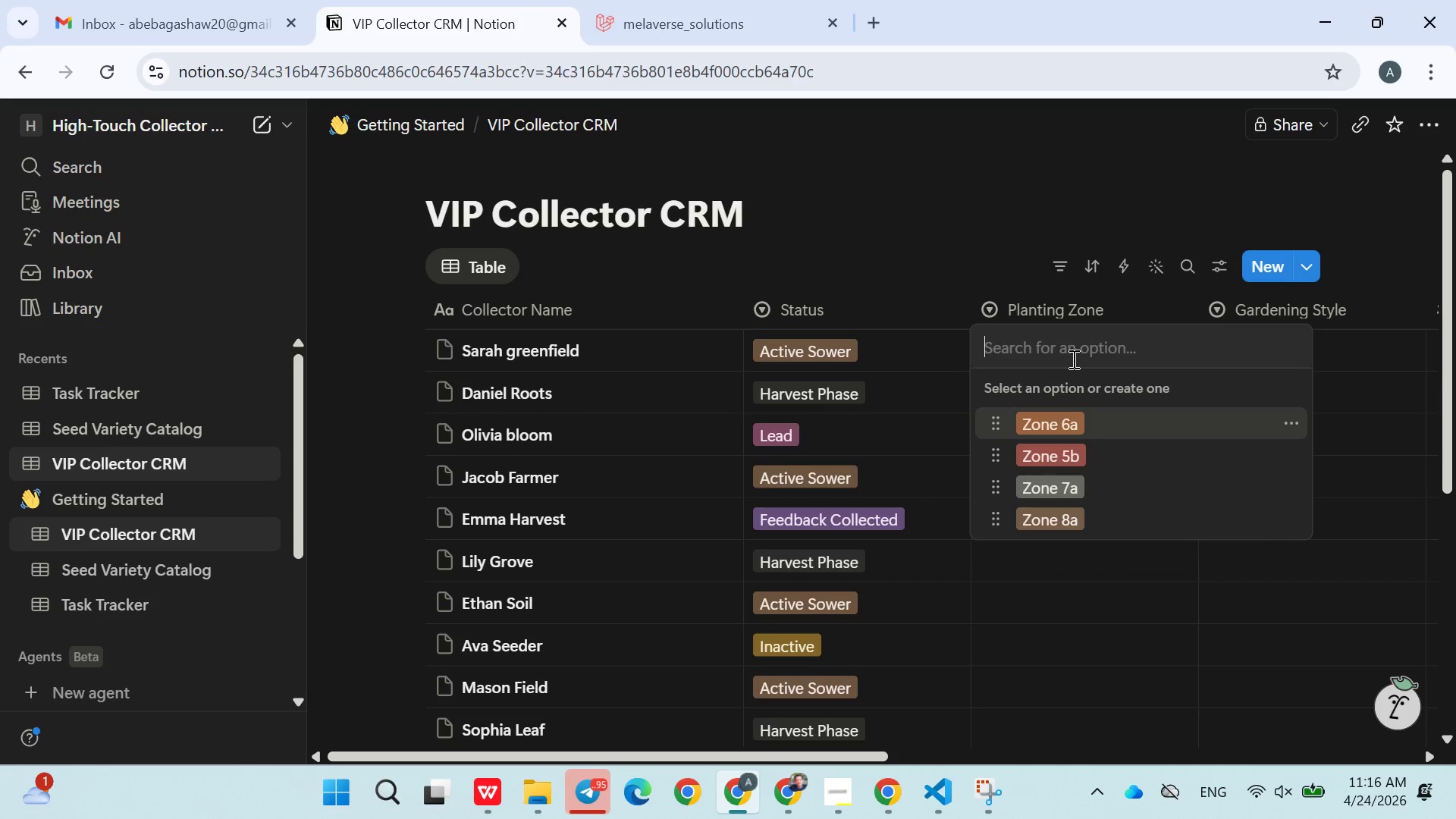 
type(Zone 5a)
 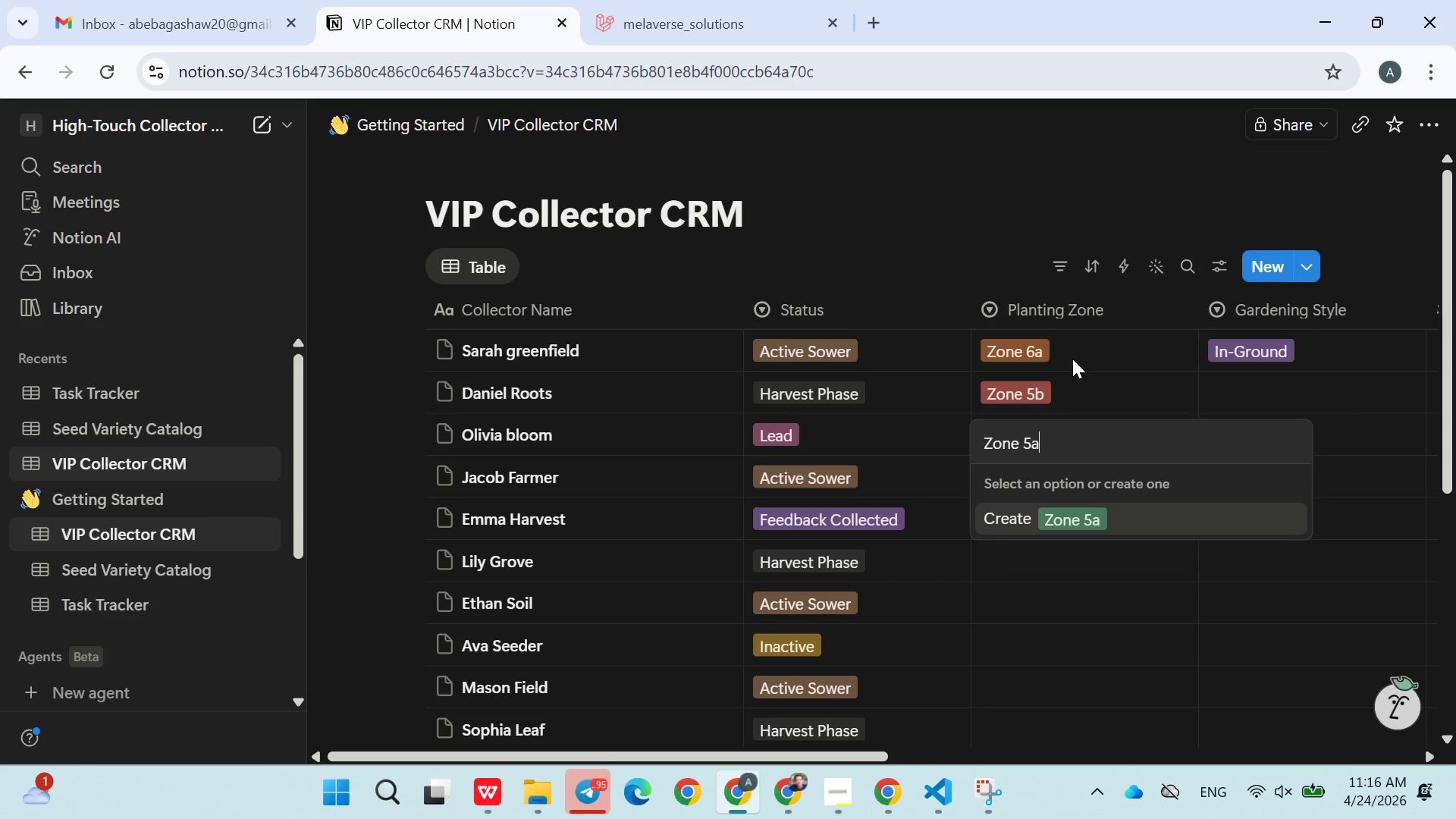 
key(Enter)
 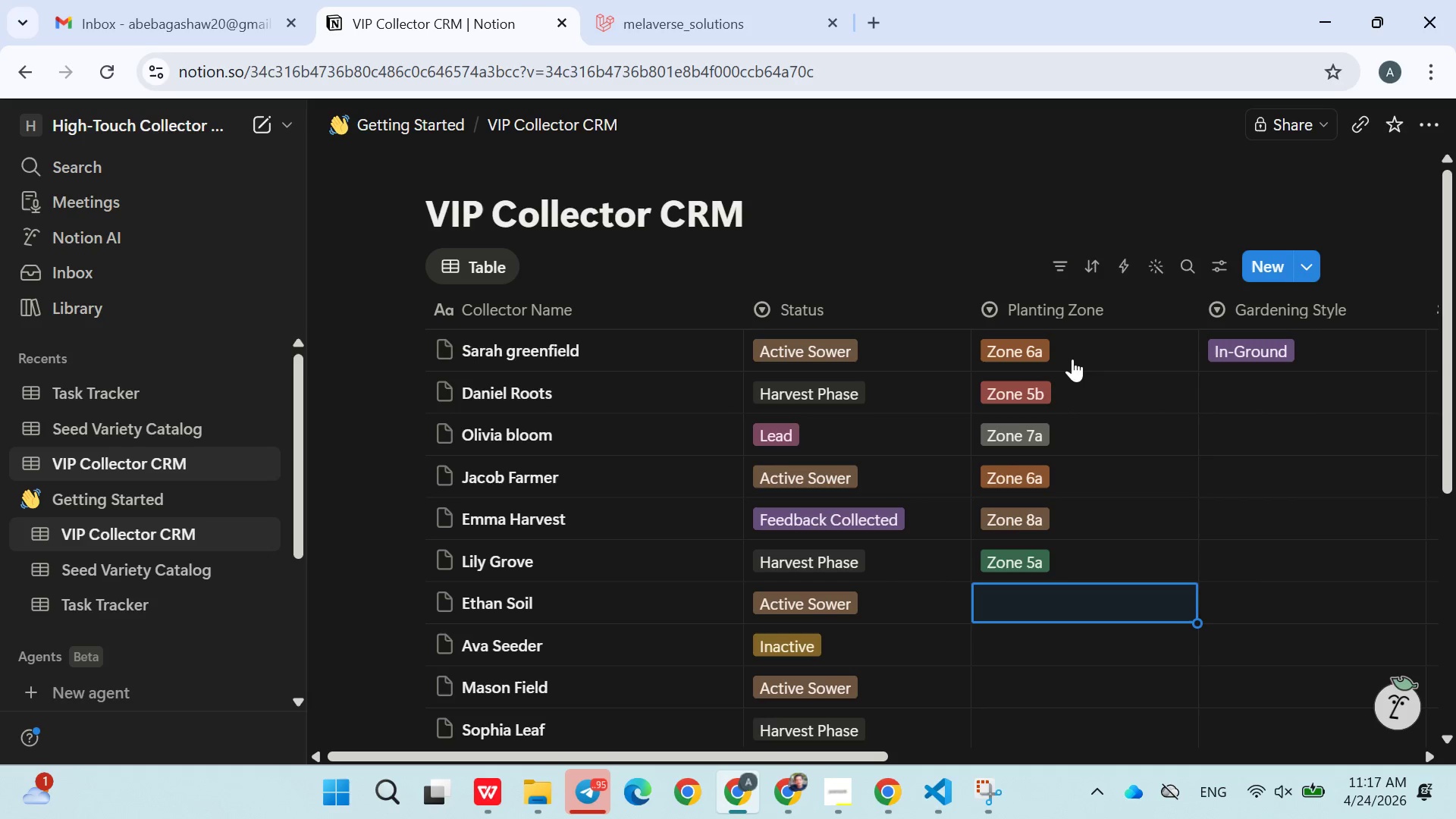 
left_click([1004, 592])
 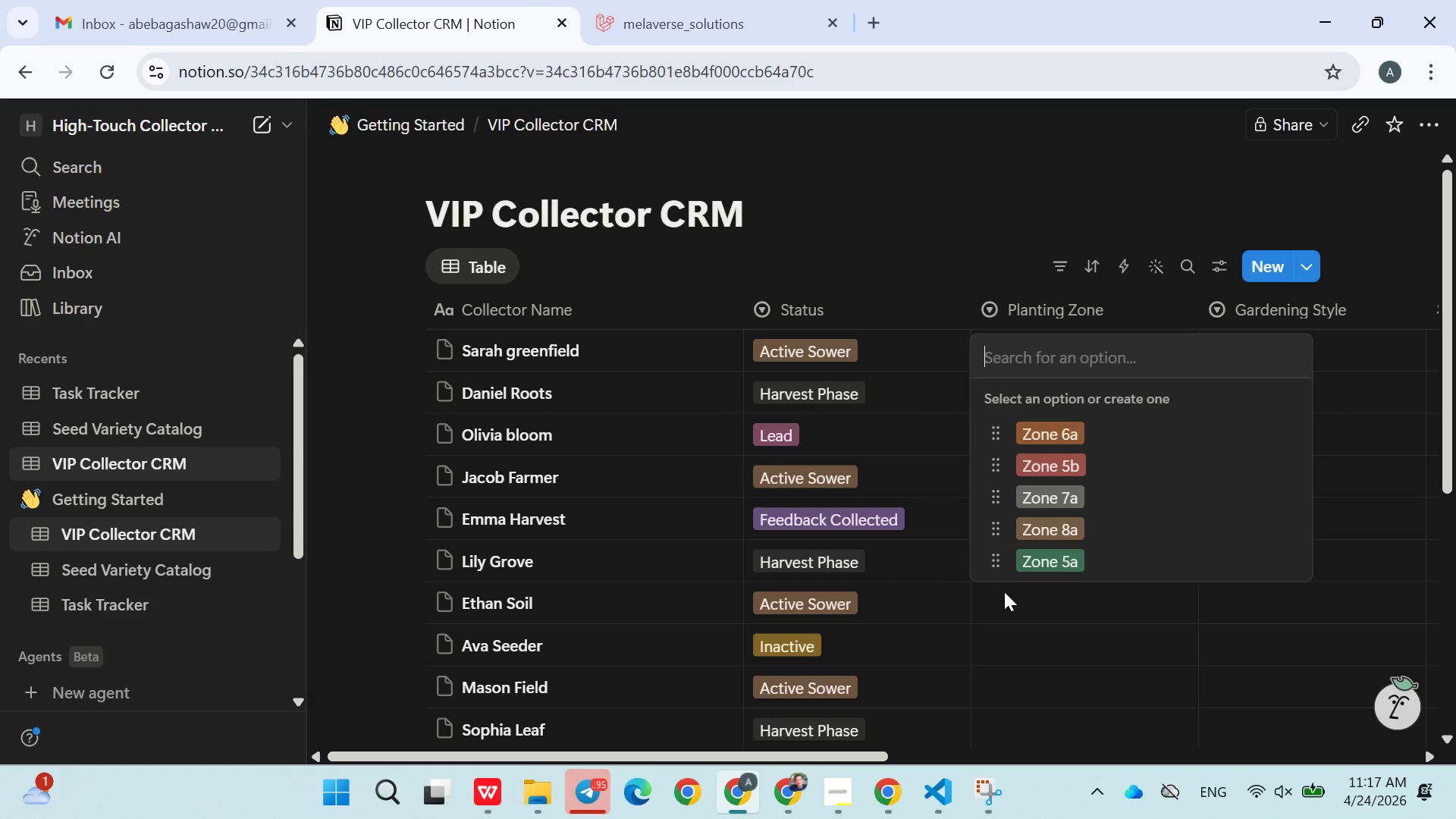 
type(Zone 7b)
 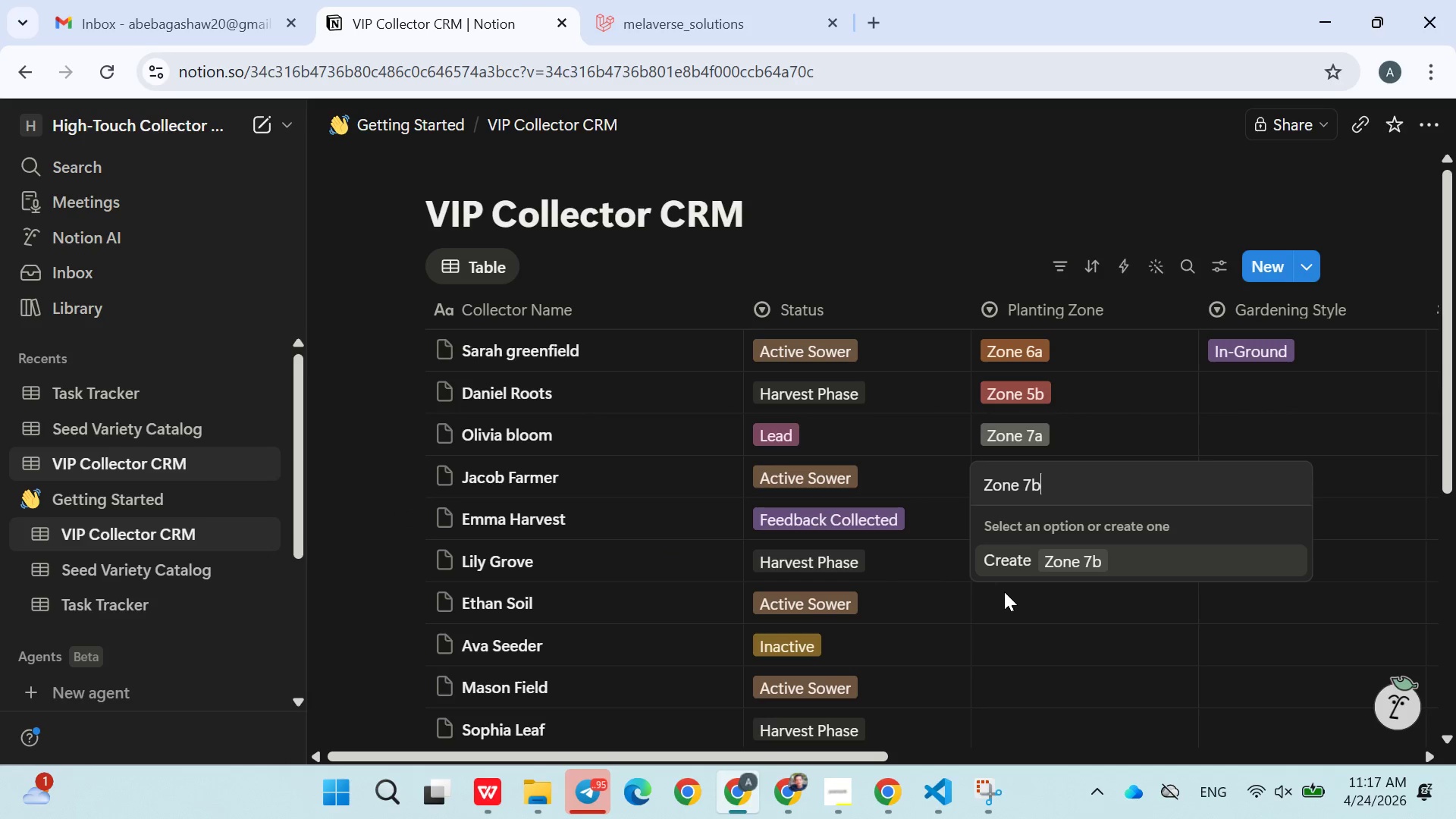 
key(Enter)
 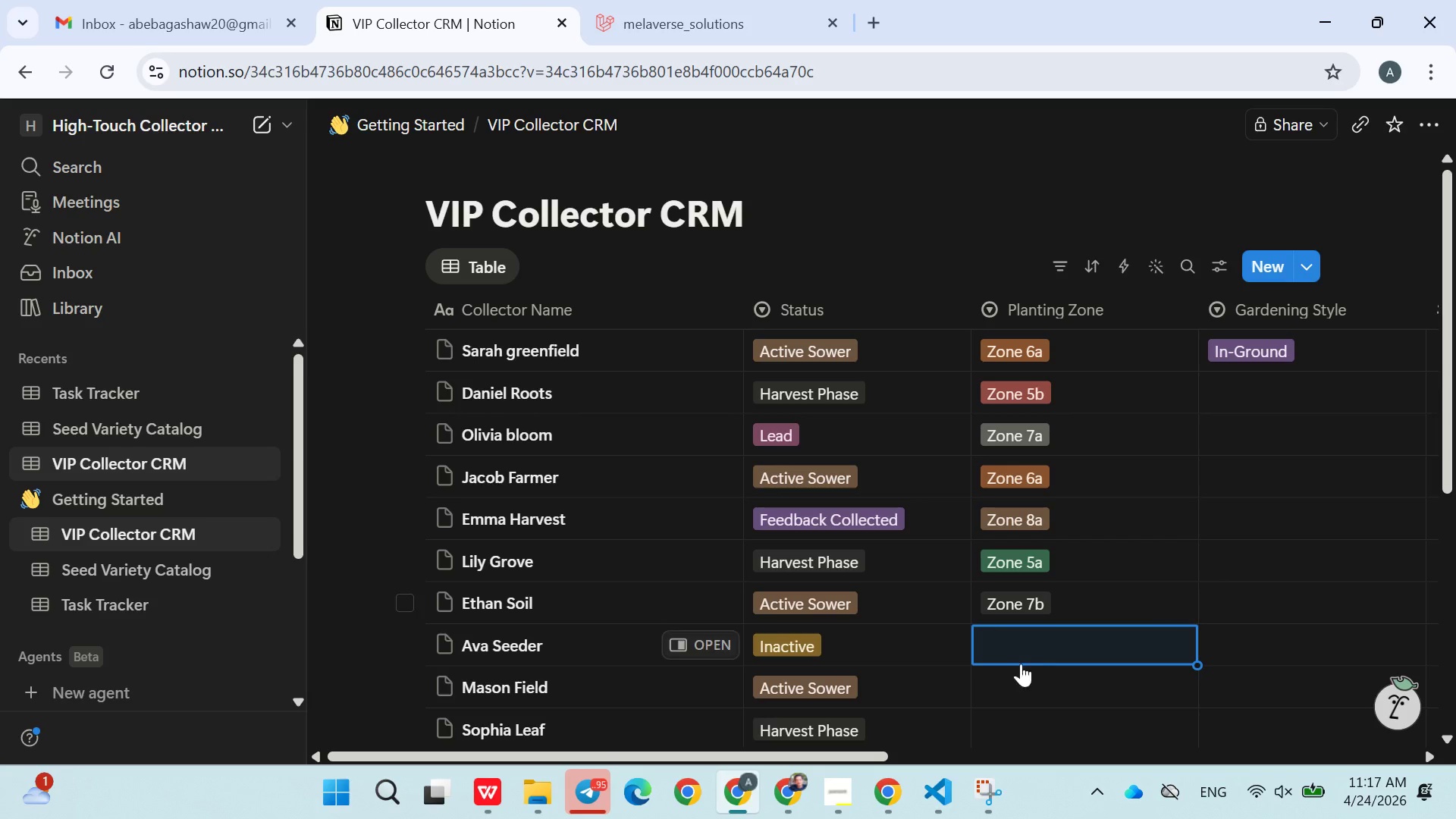 
left_click([1009, 637])
 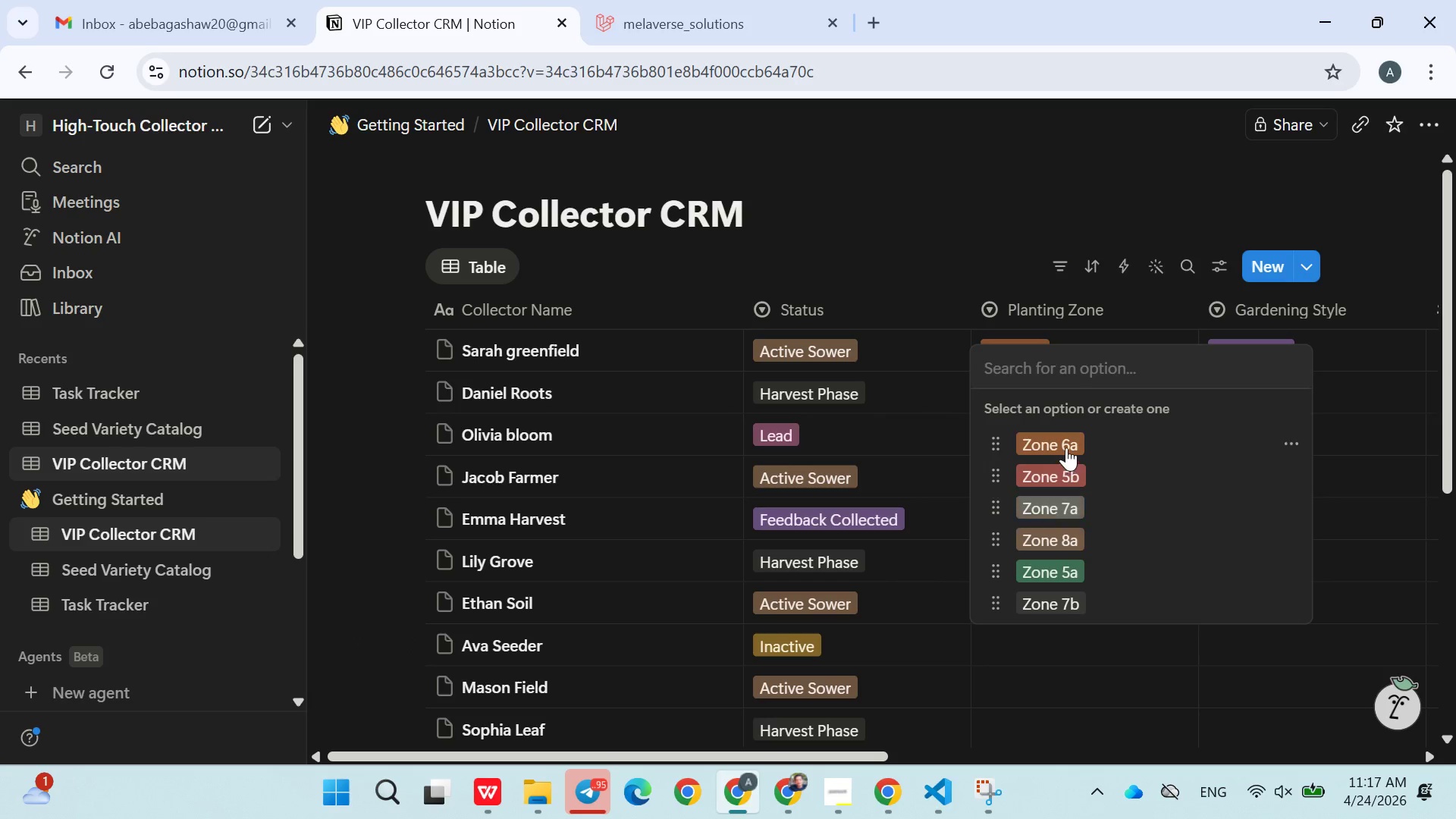 
left_click([1066, 447])
 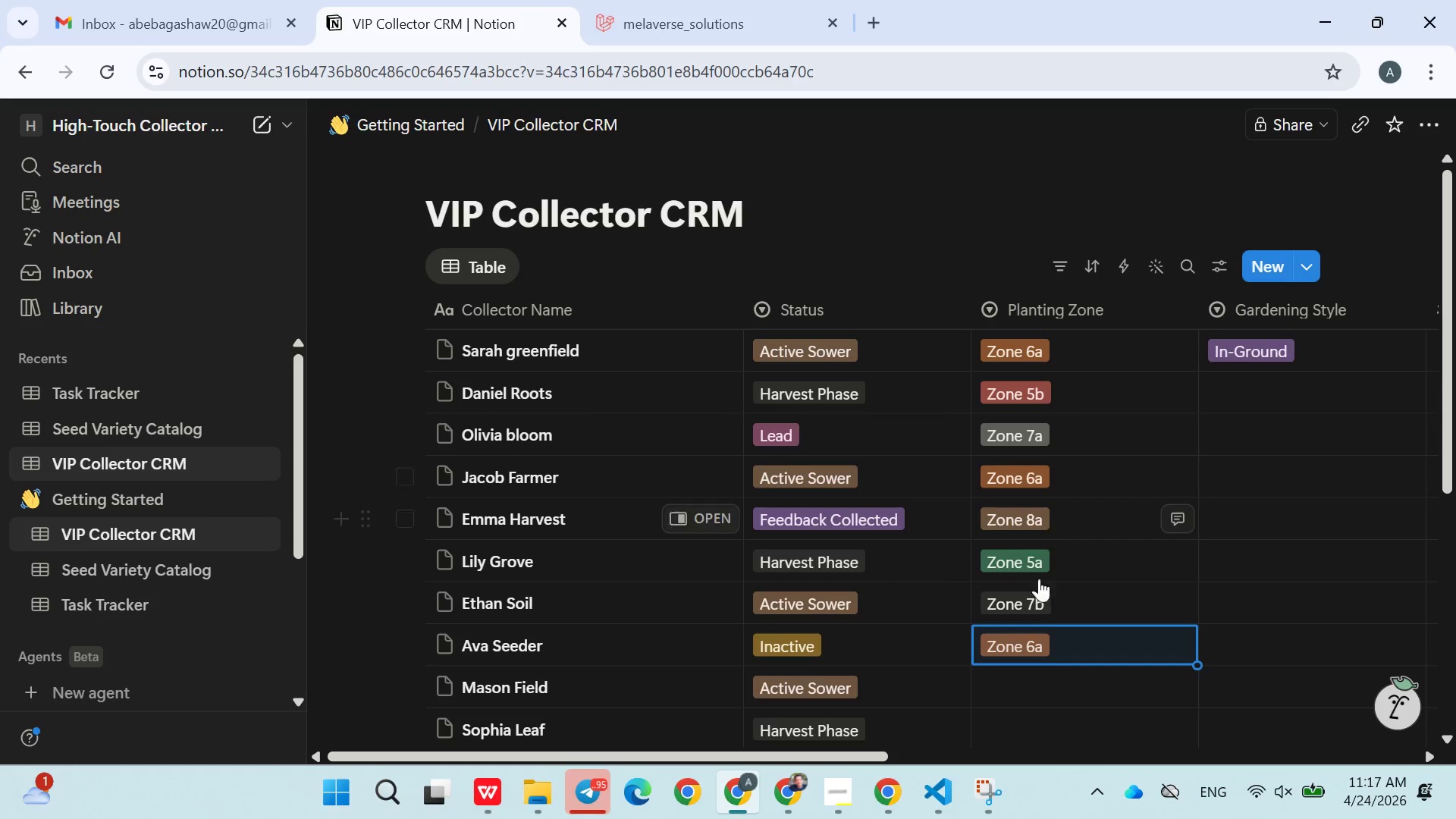 
left_click([1019, 678])
 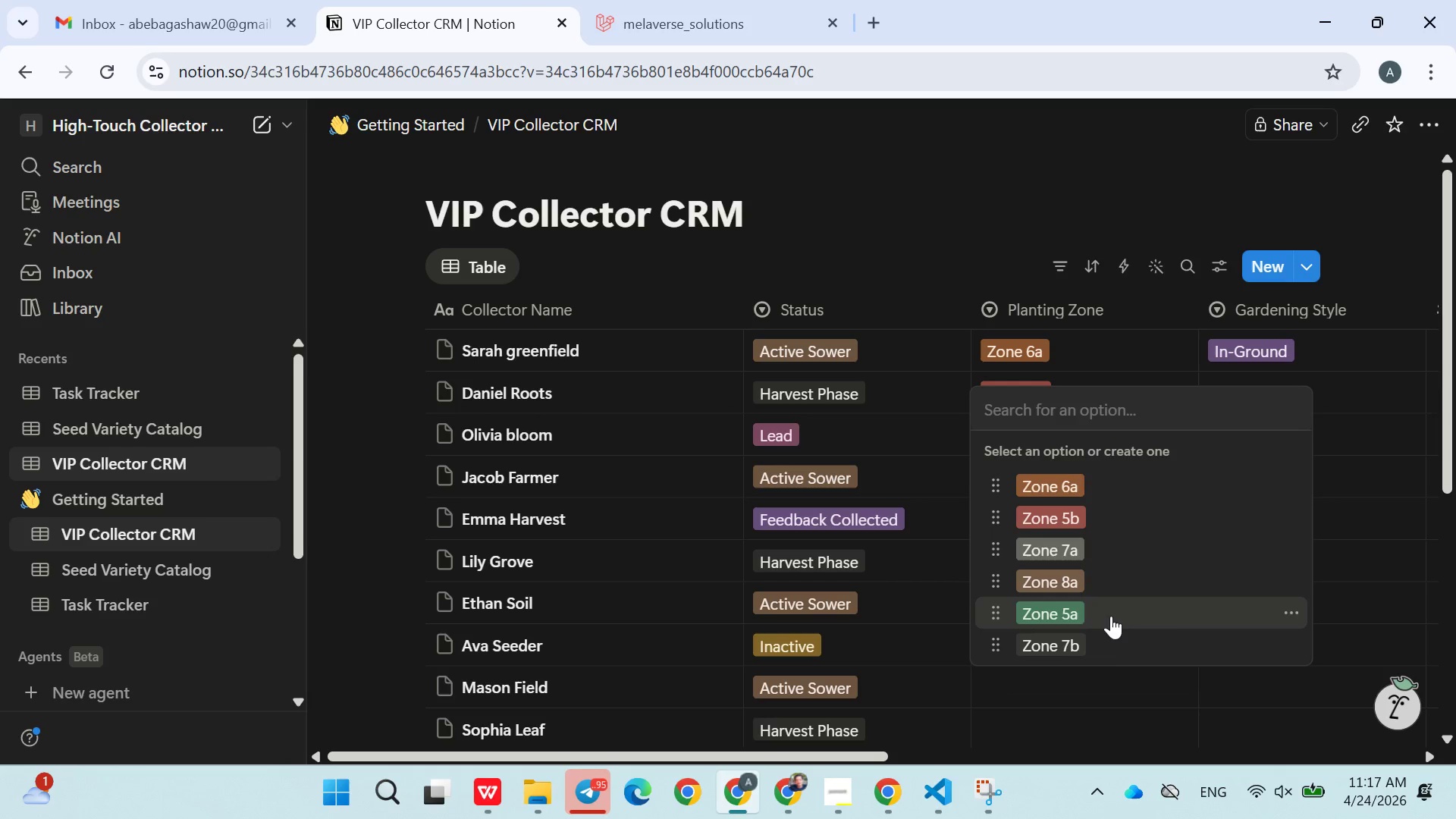 
wait(6.23)
 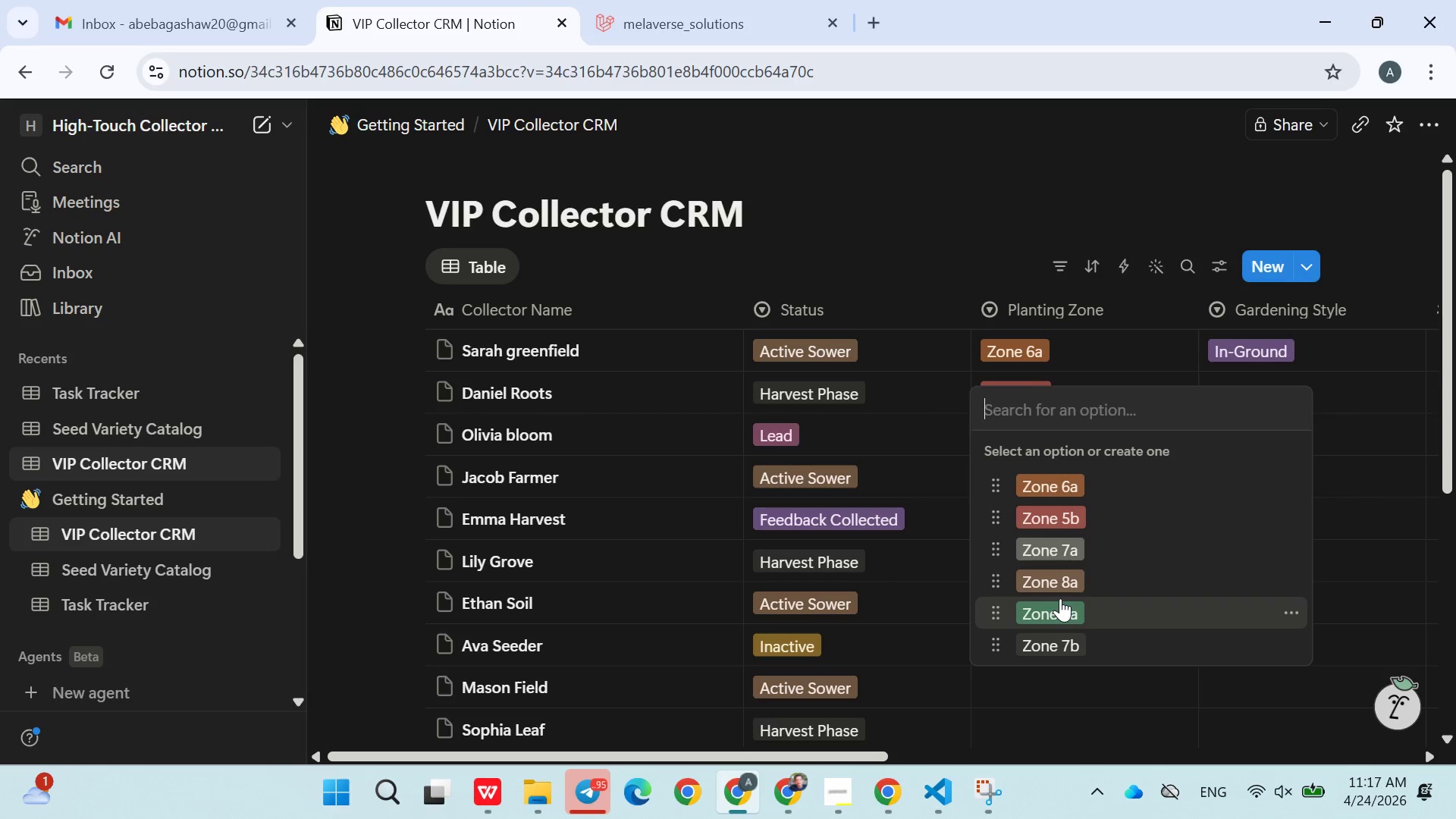 
type(Zone 8b)
 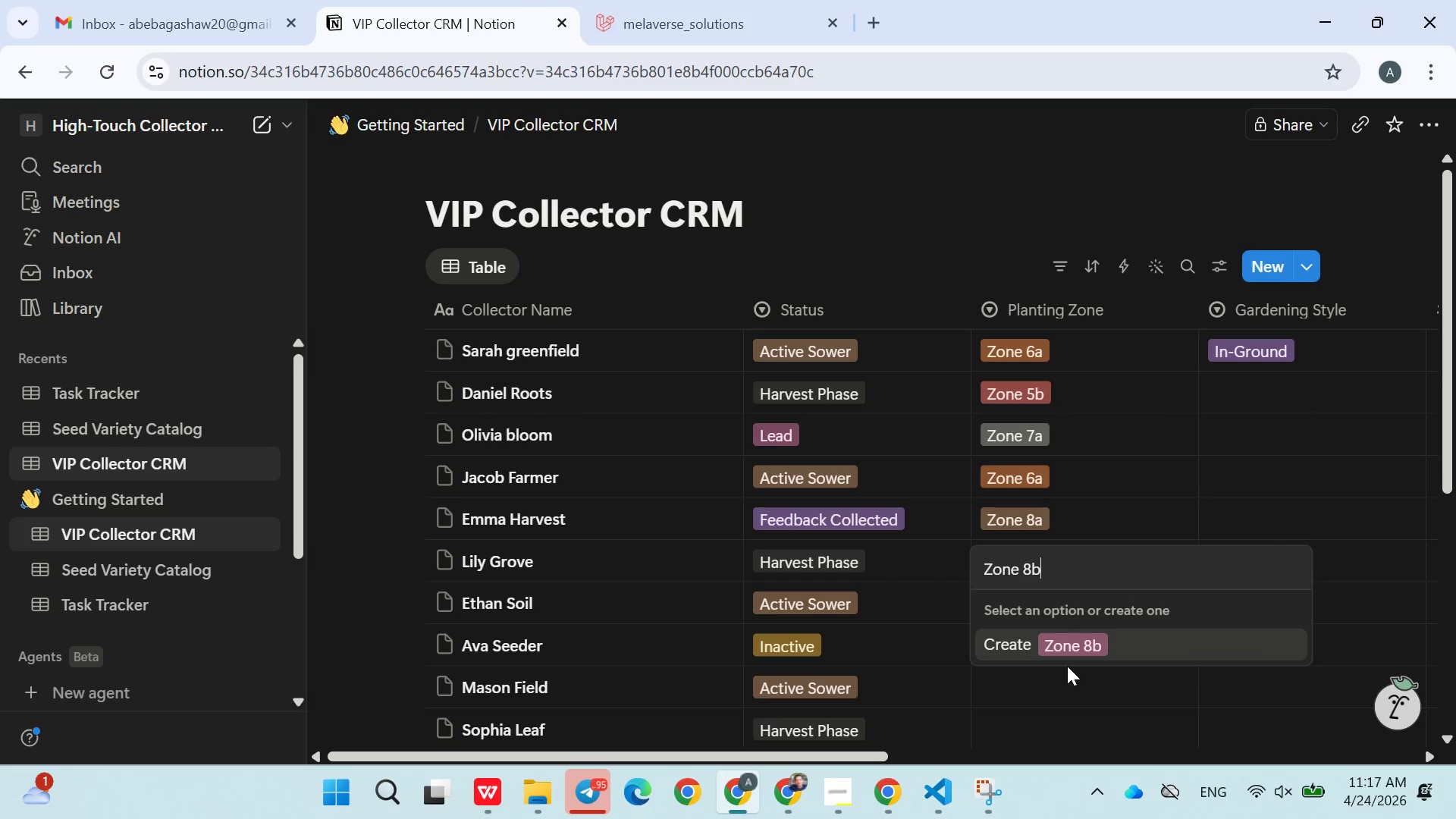 
key(Enter)
 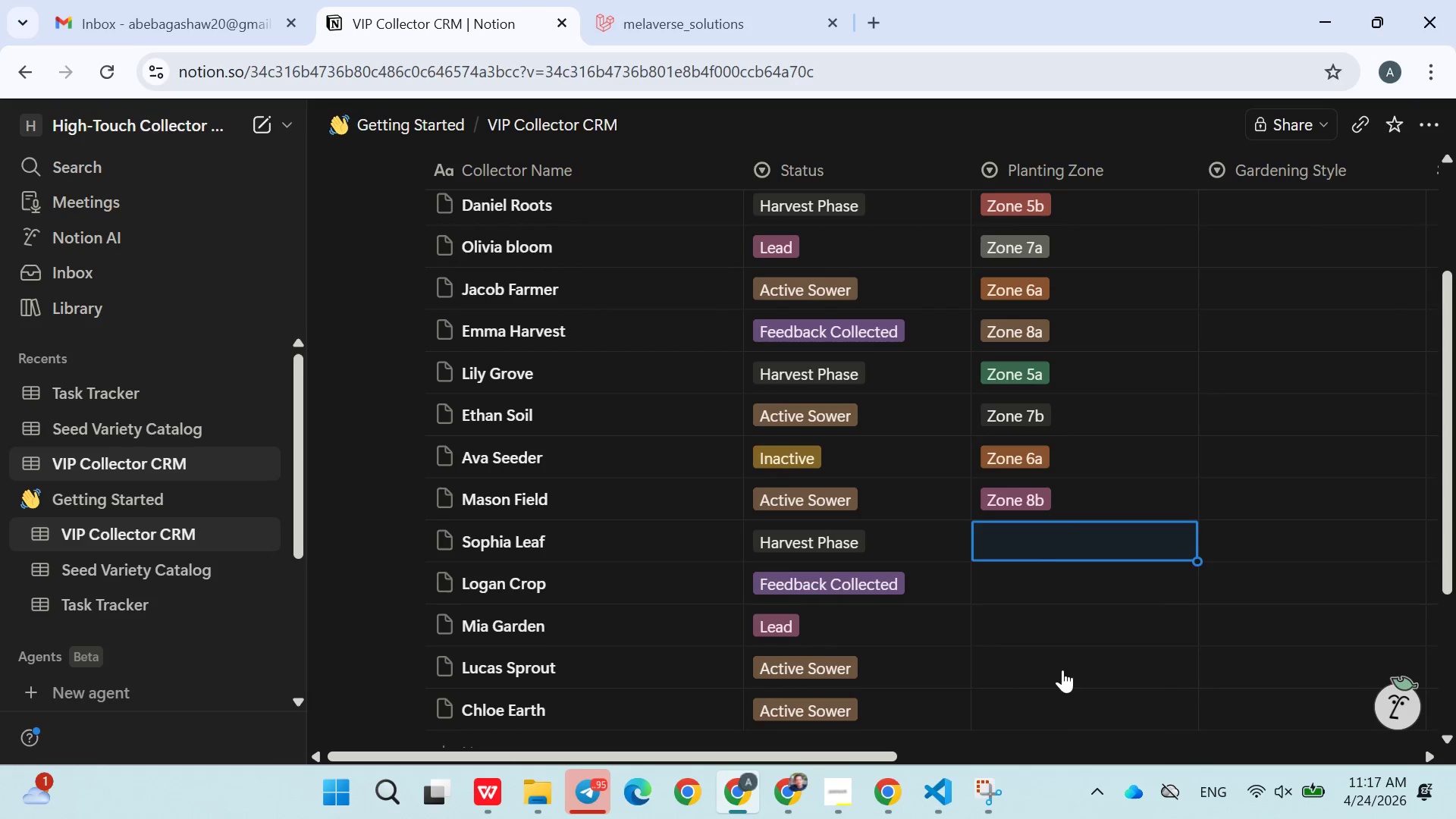 
left_click([1046, 539])
 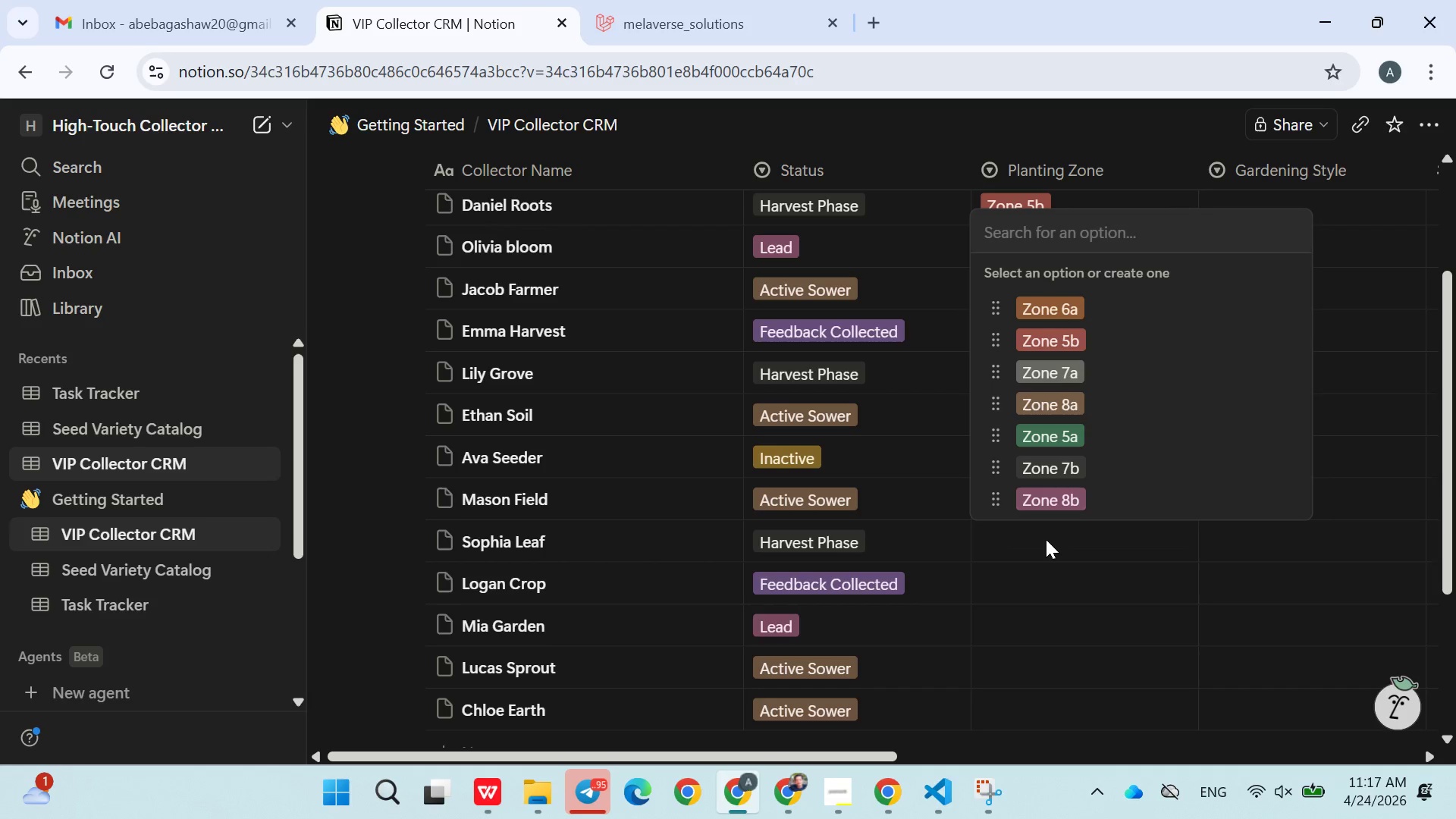 
wait(9.08)
 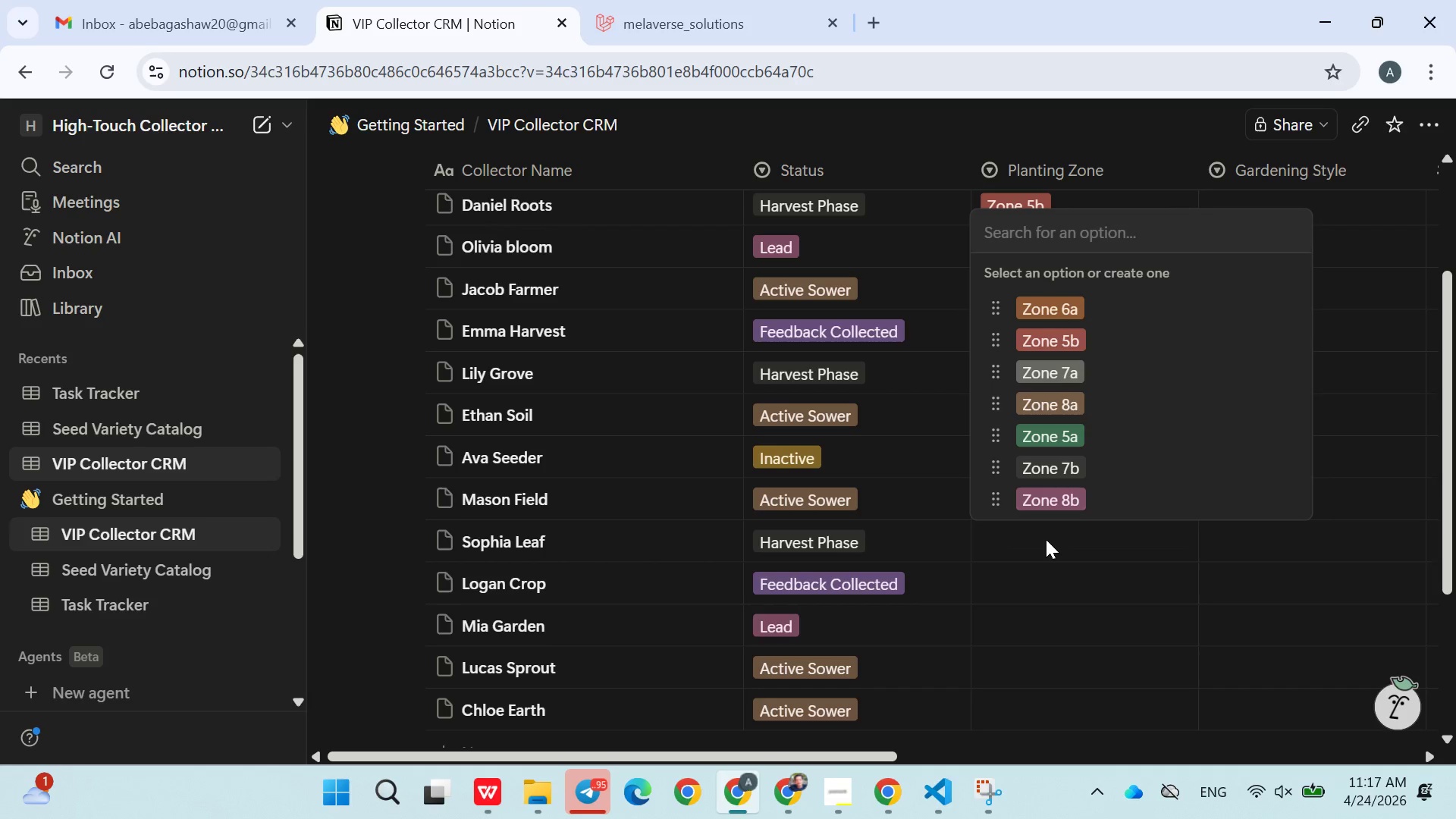 
left_click([1056, 341])
 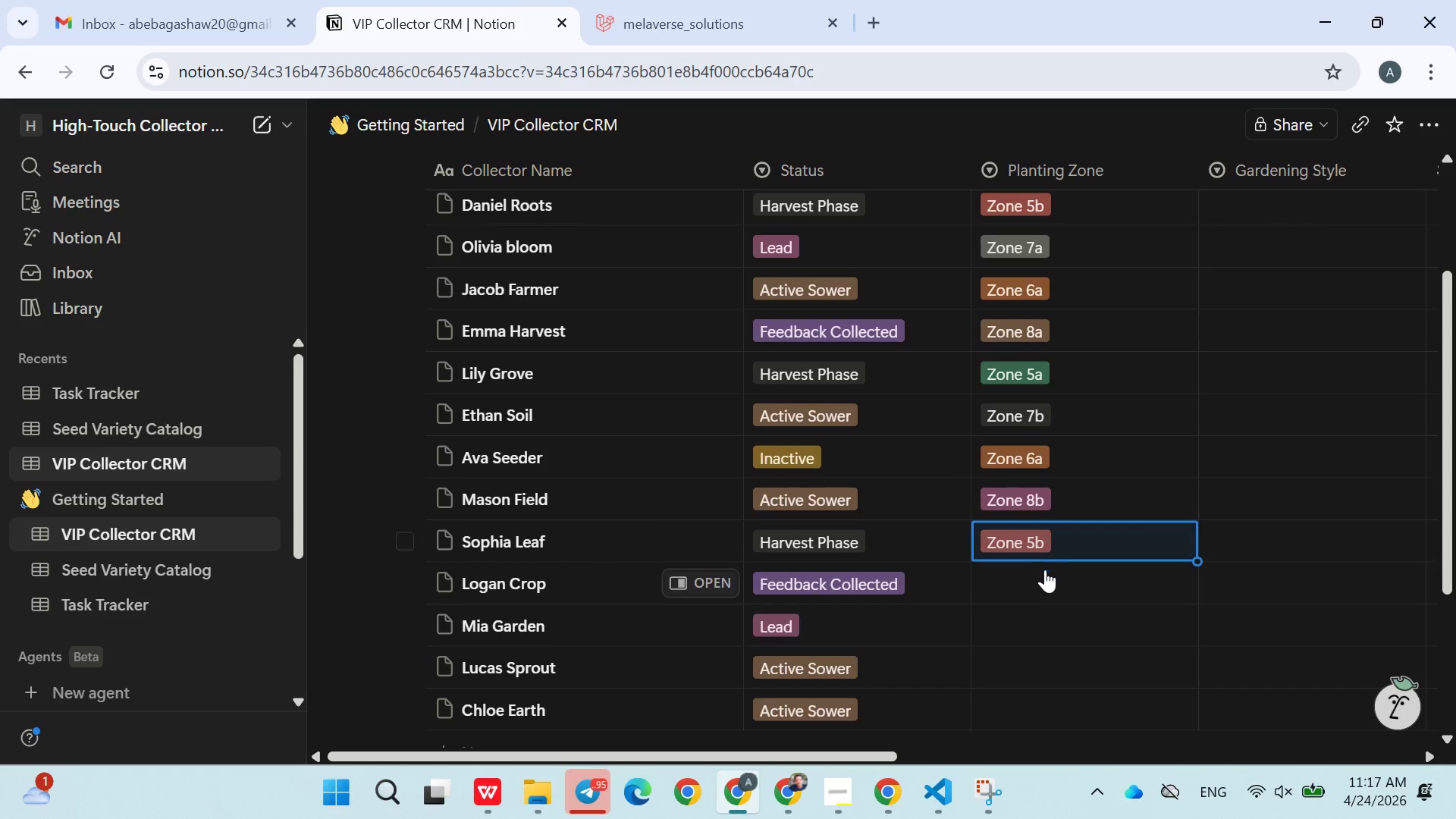 
left_click([1044, 574])
 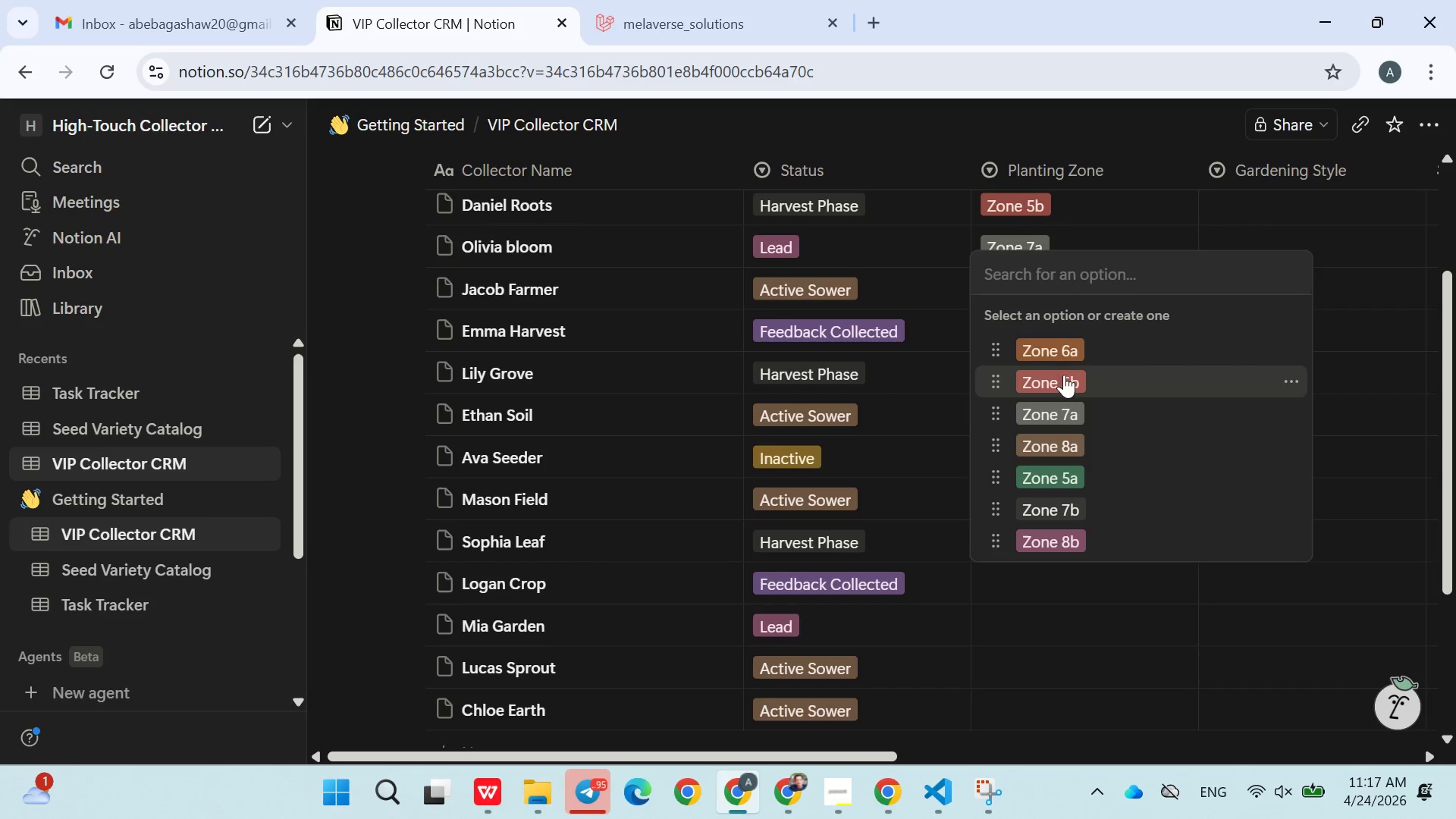 
left_click([1072, 412])
 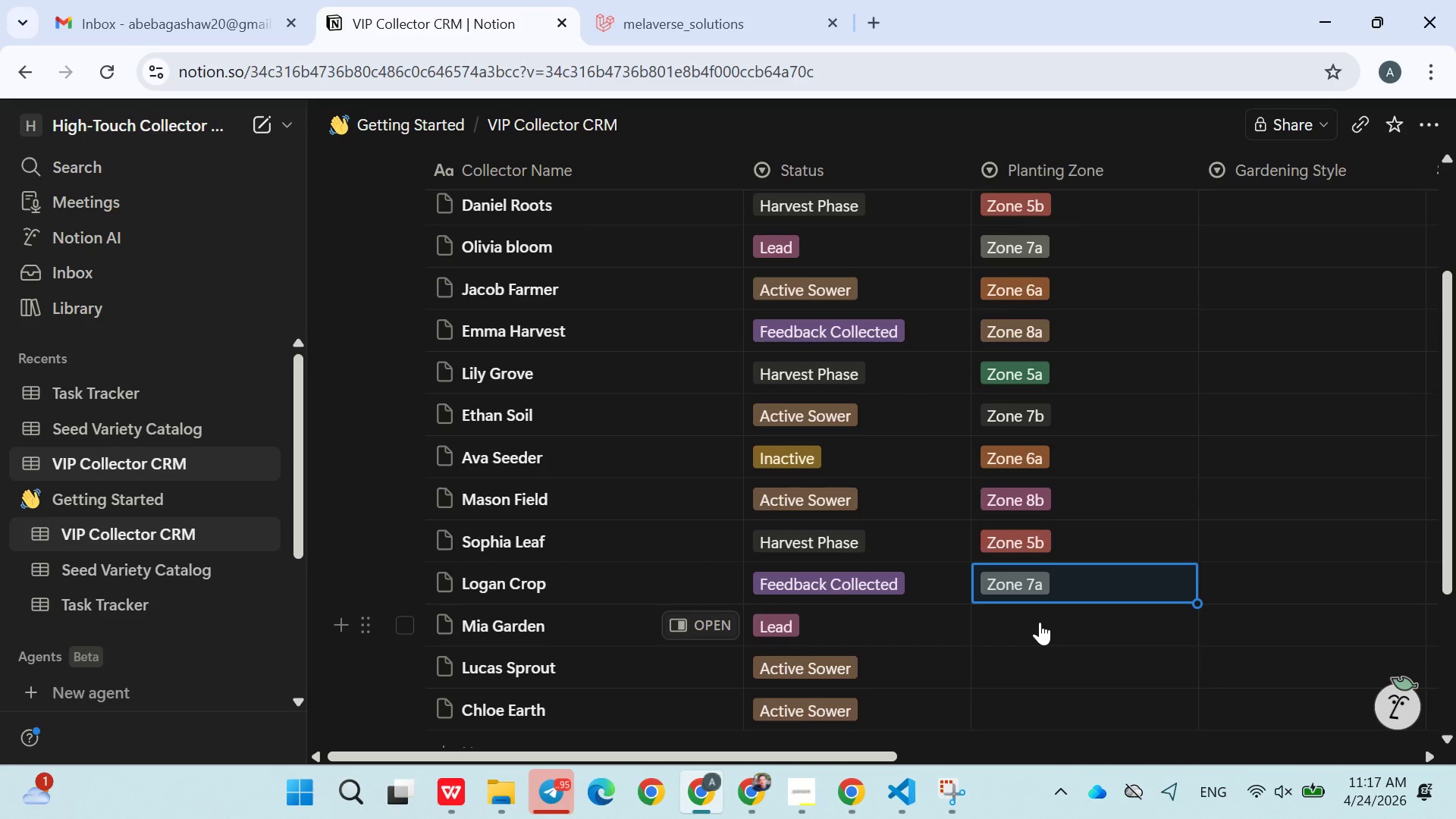 
left_click([1040, 622])
 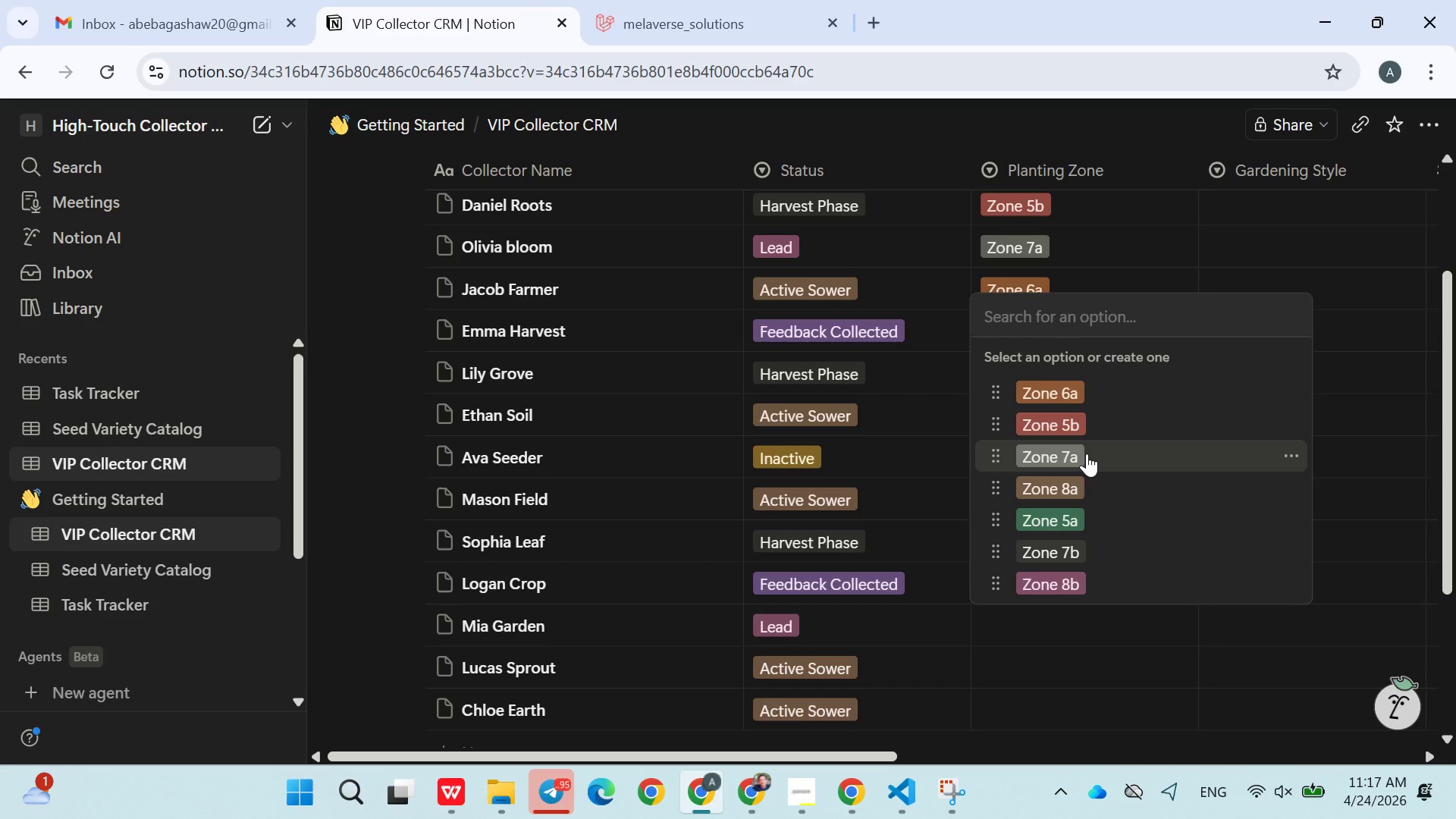 
wait(9.69)
 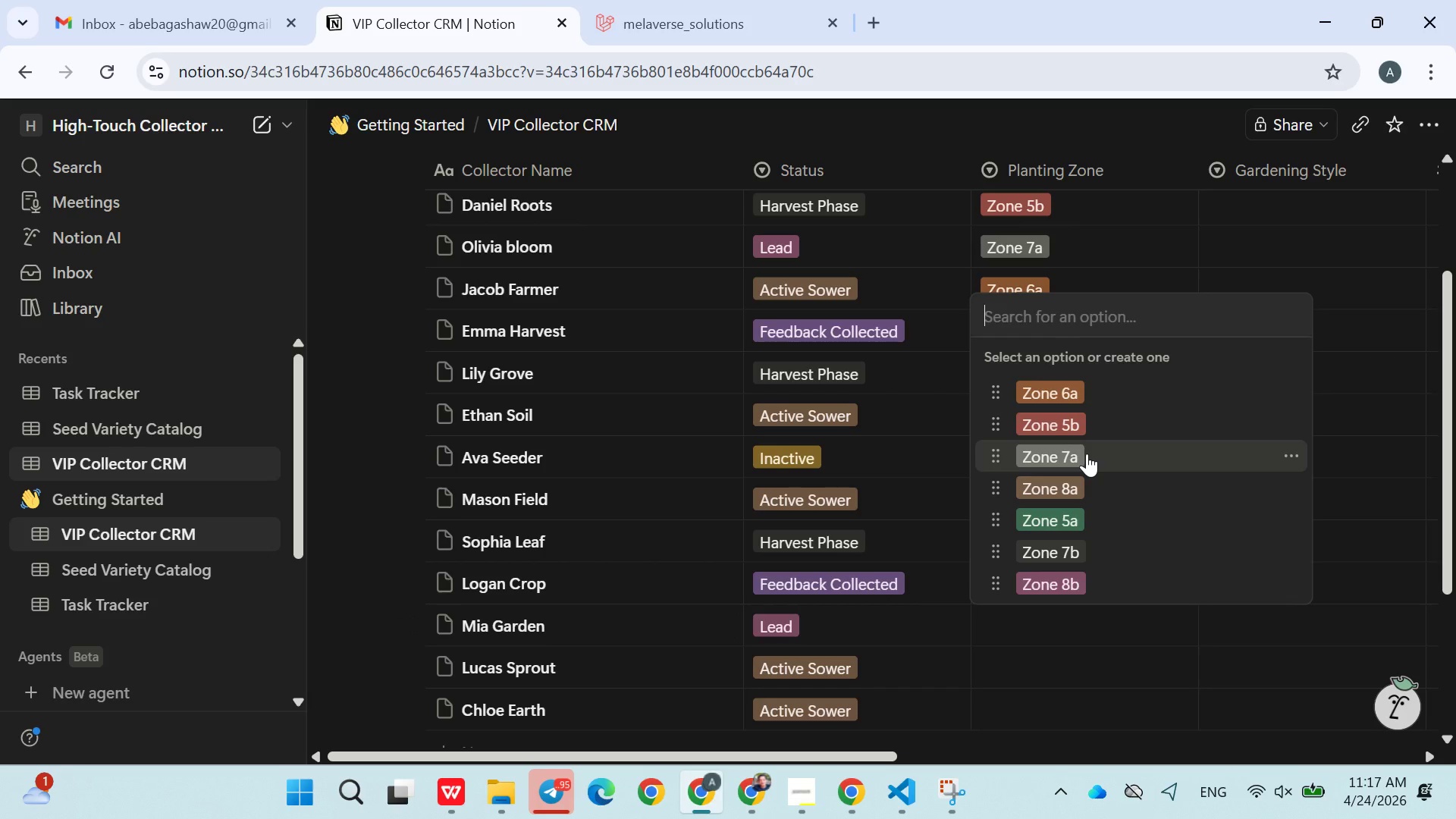 
type(Zone 6c)
 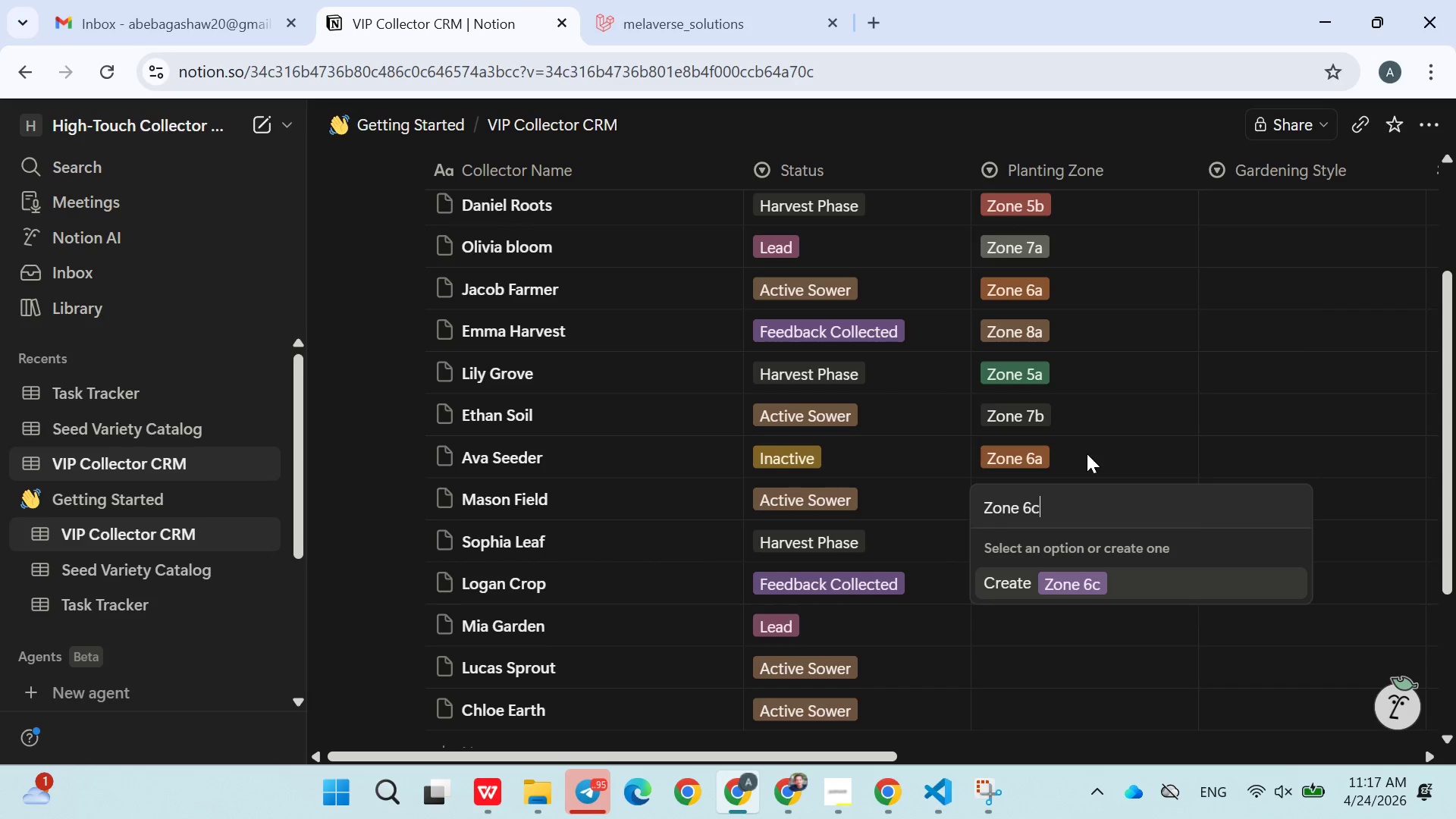 
key(Enter)
 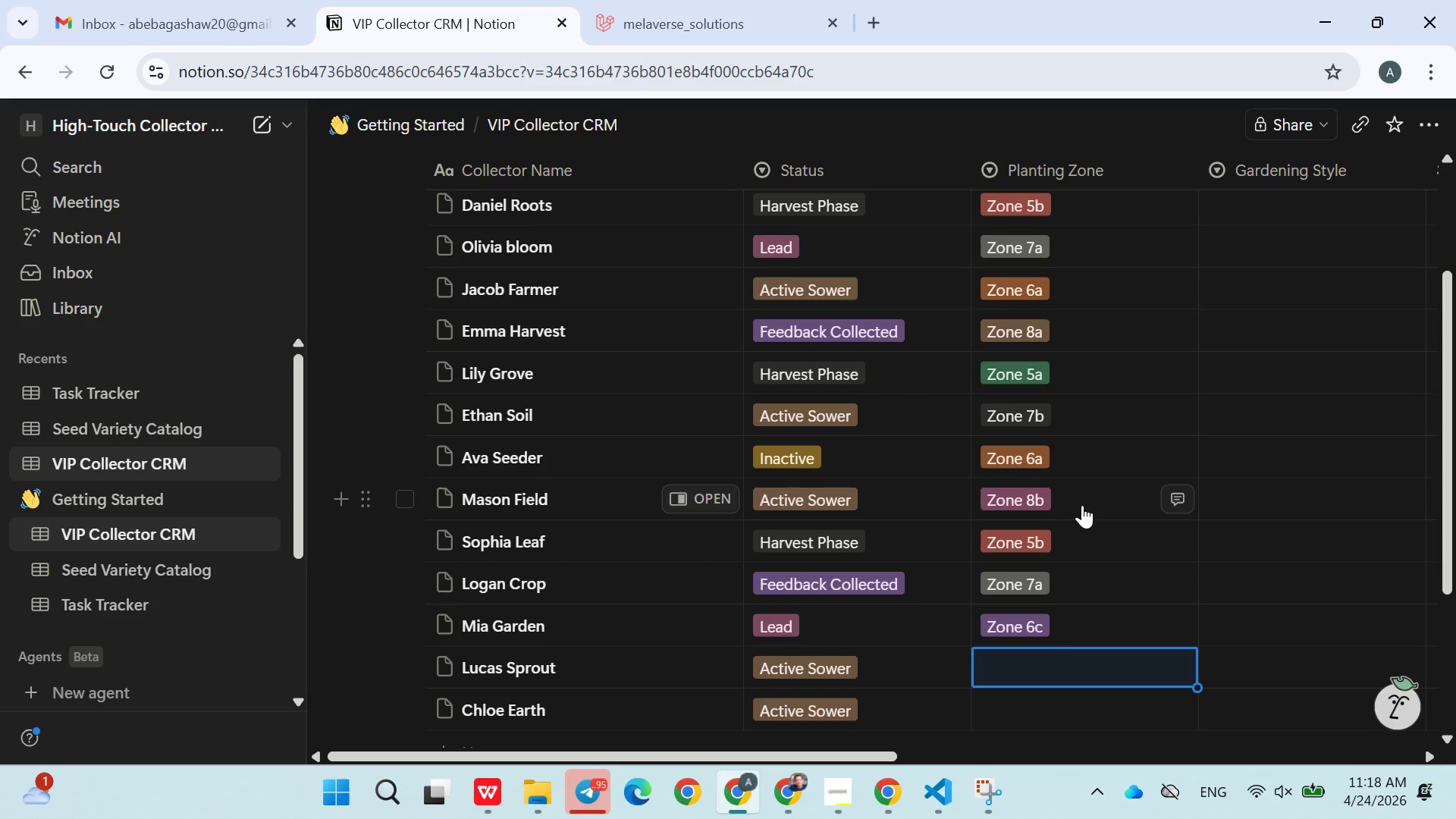 
wait(5.2)
 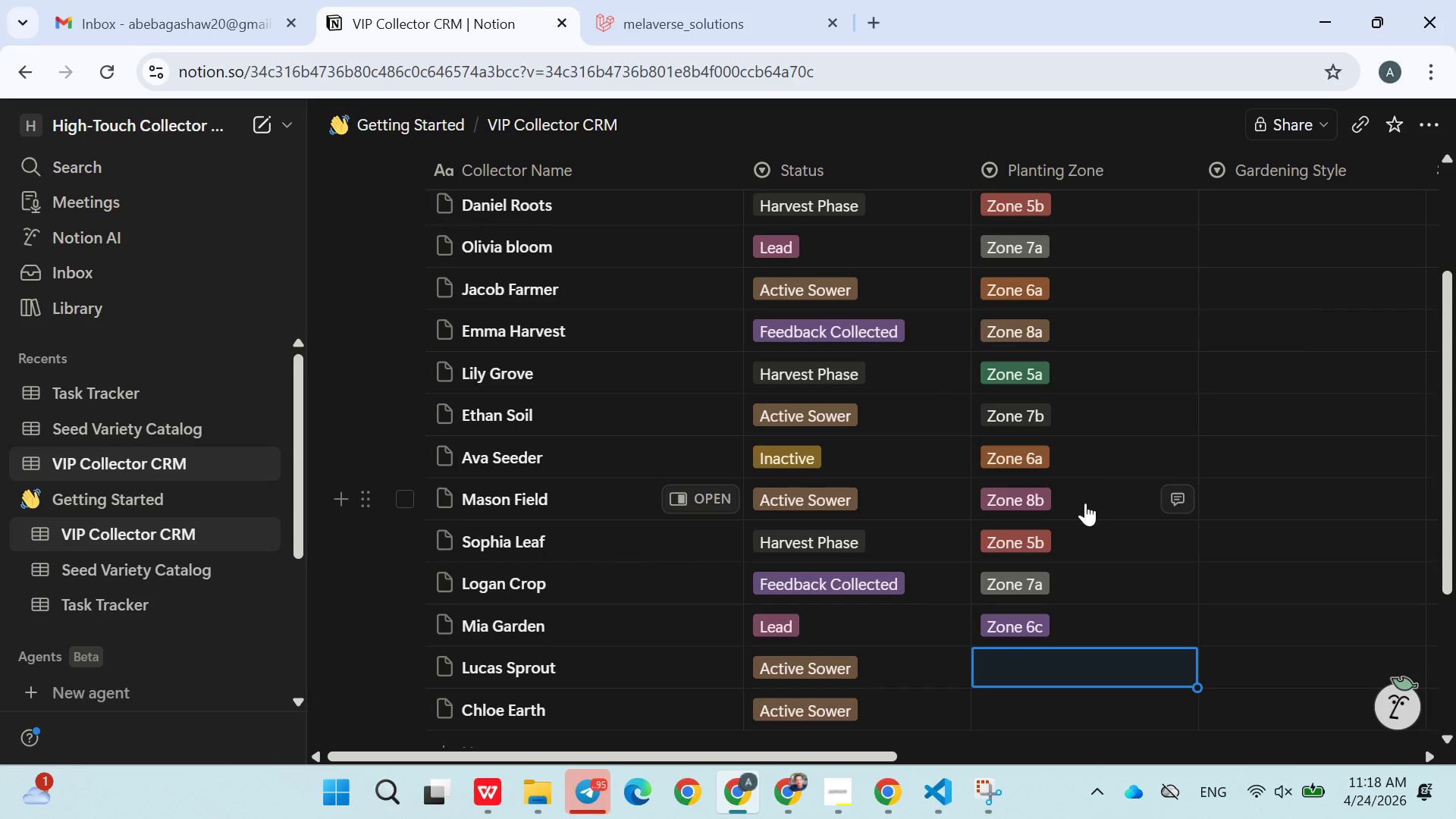 
left_click([1021, 670])
 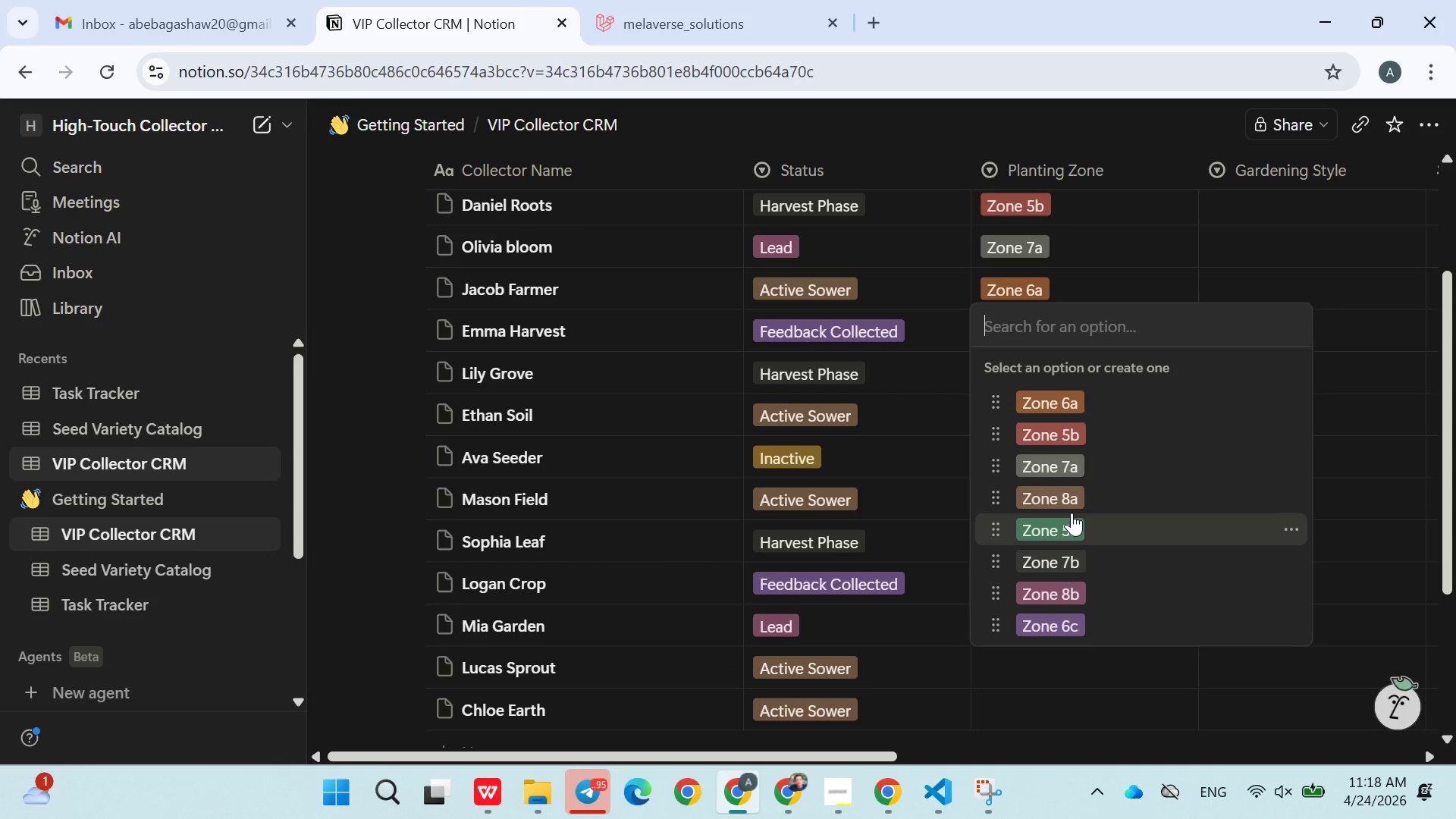 
left_click([1072, 504])
 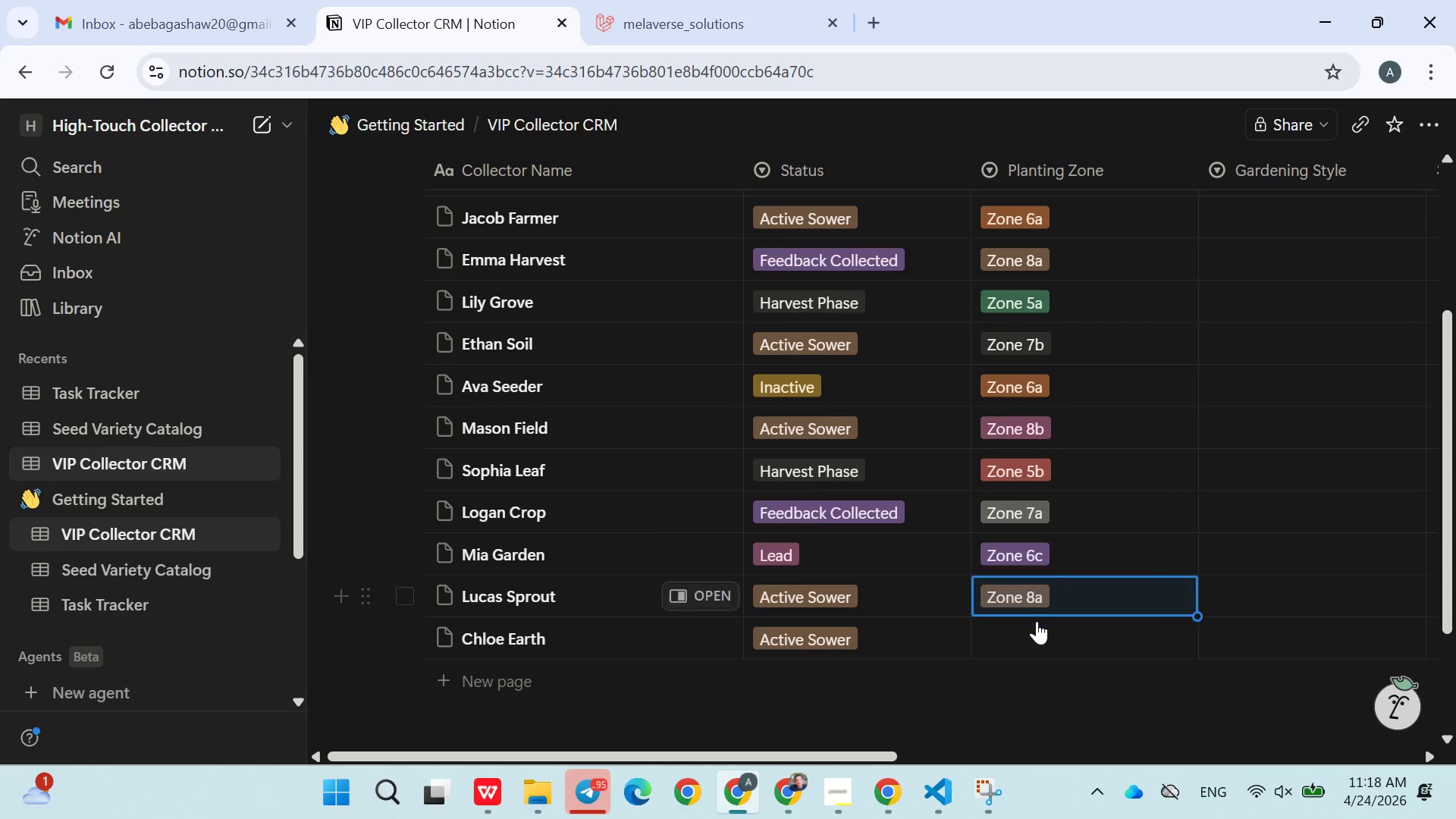 
left_click([1035, 622])
 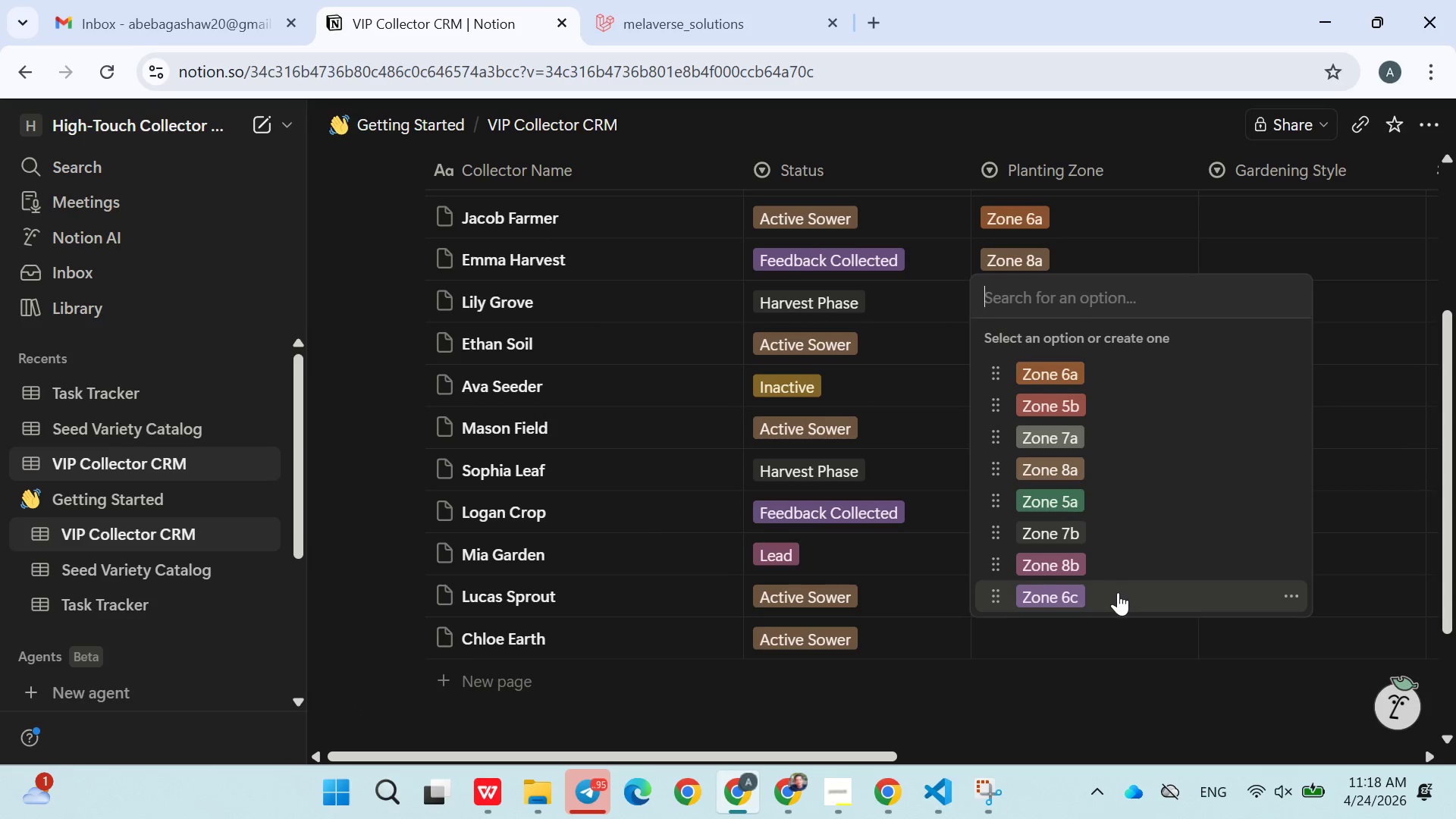 
left_click([1077, 534])
 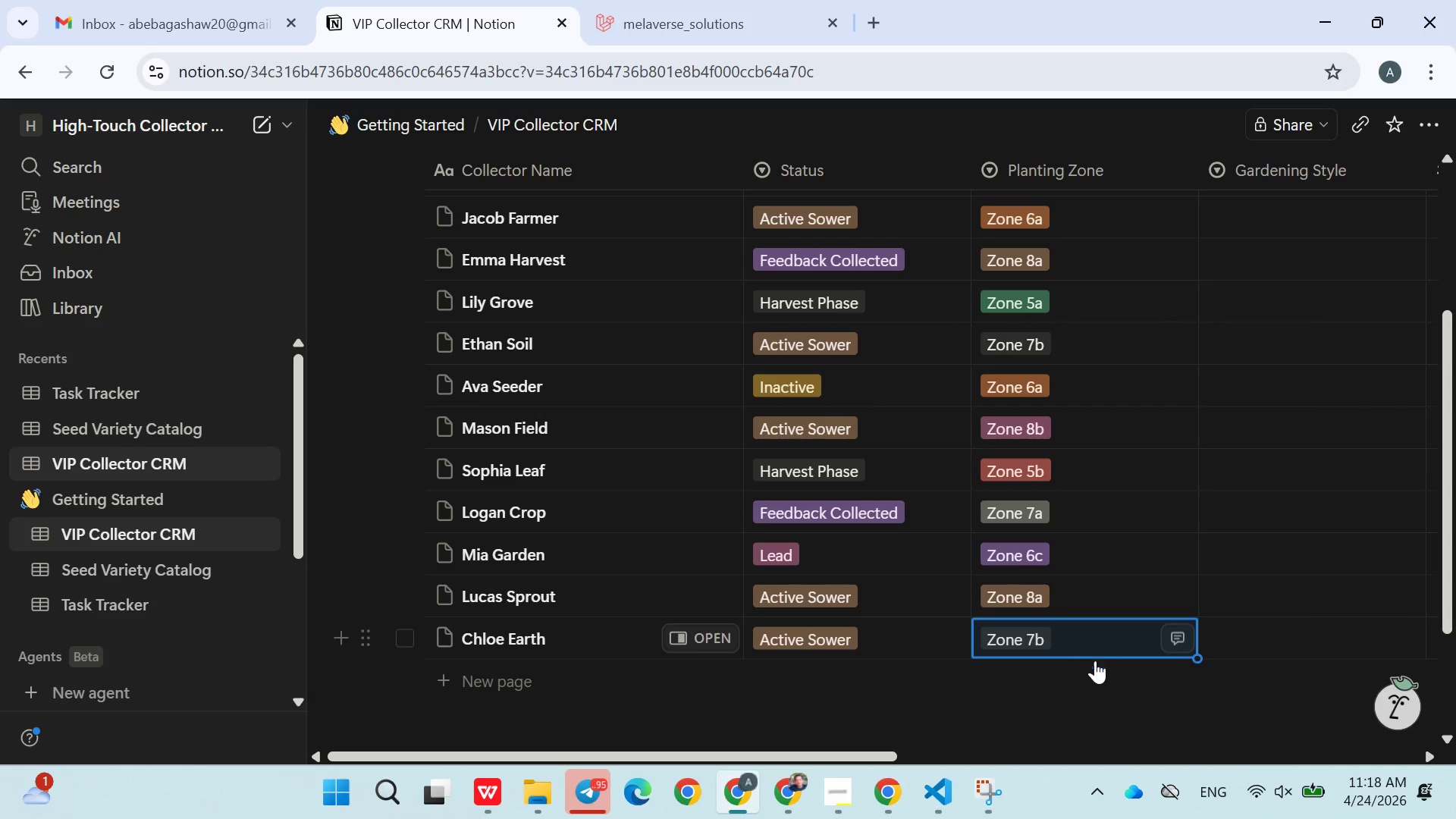 
left_click([1097, 673])
 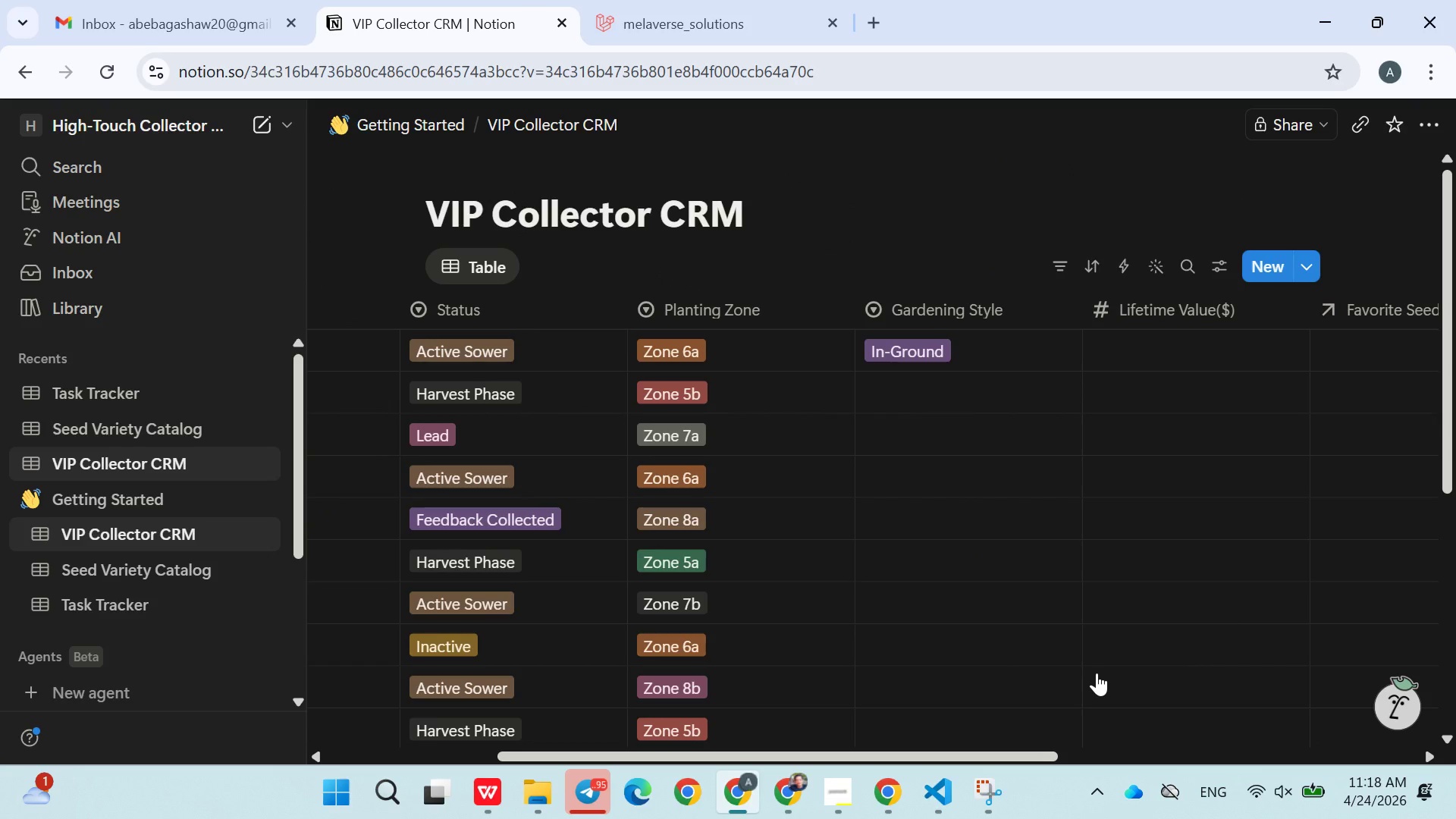 
wait(8.88)
 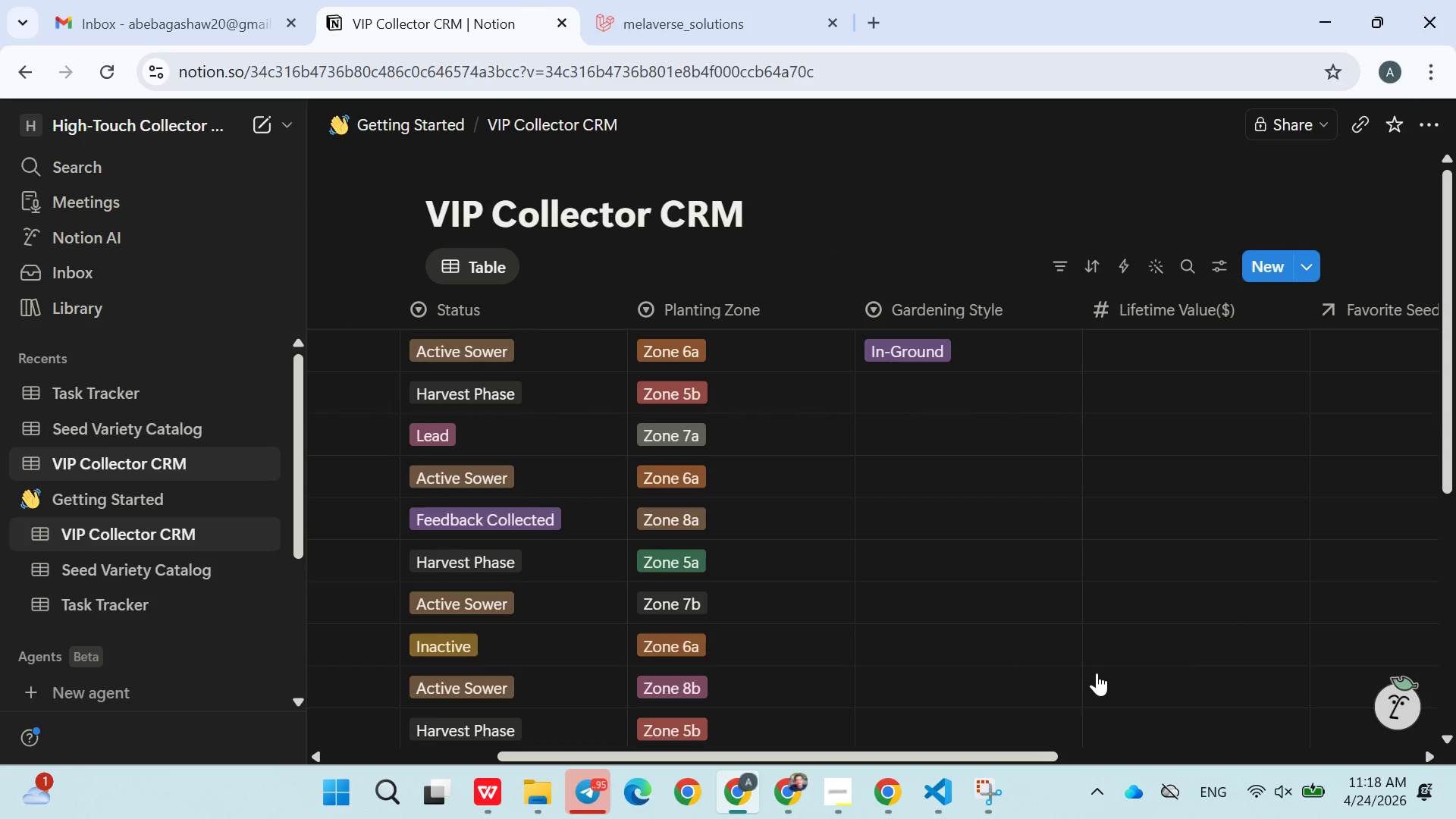 
left_click([978, 353])
 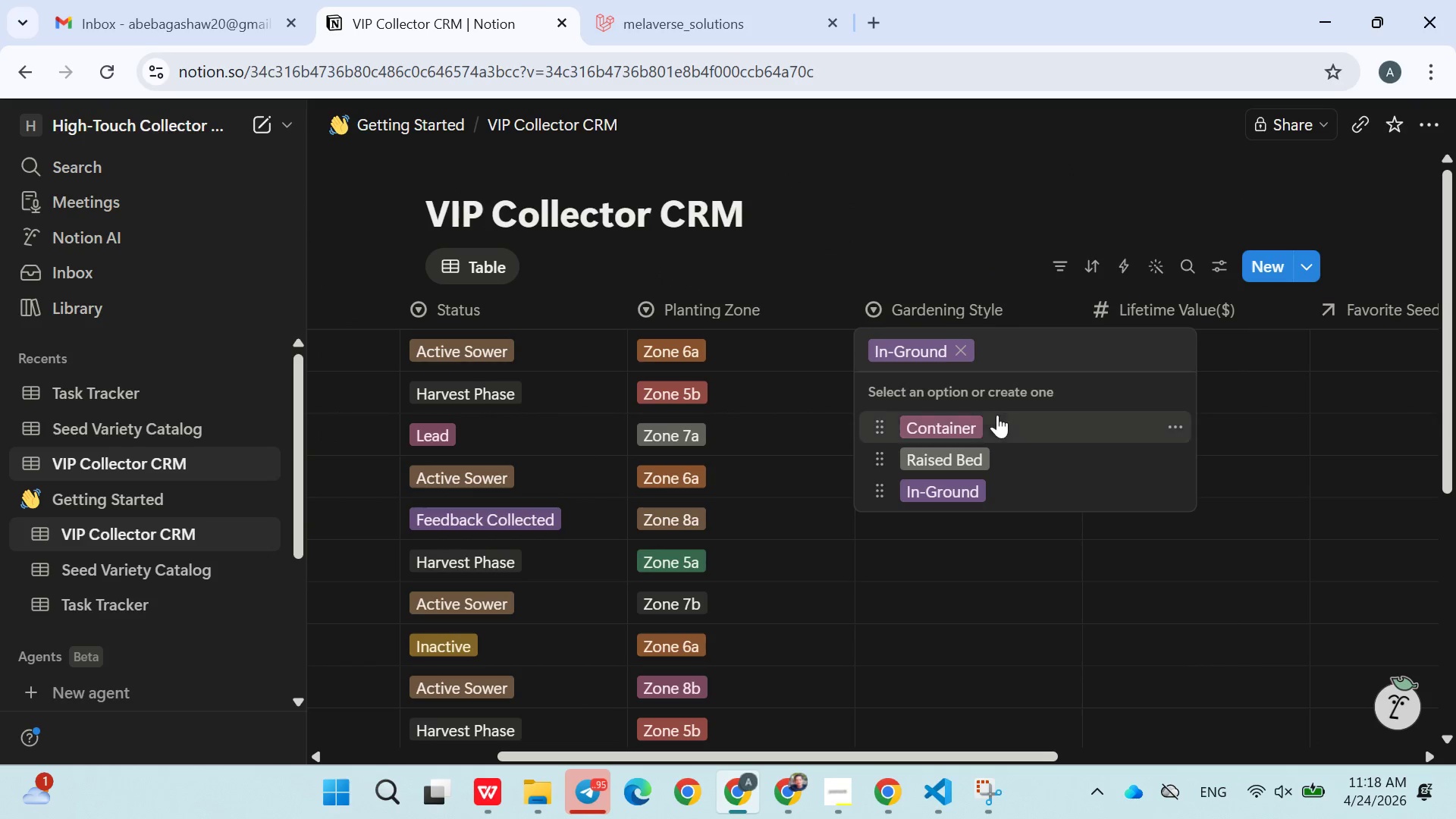 
left_click([1003, 452])
 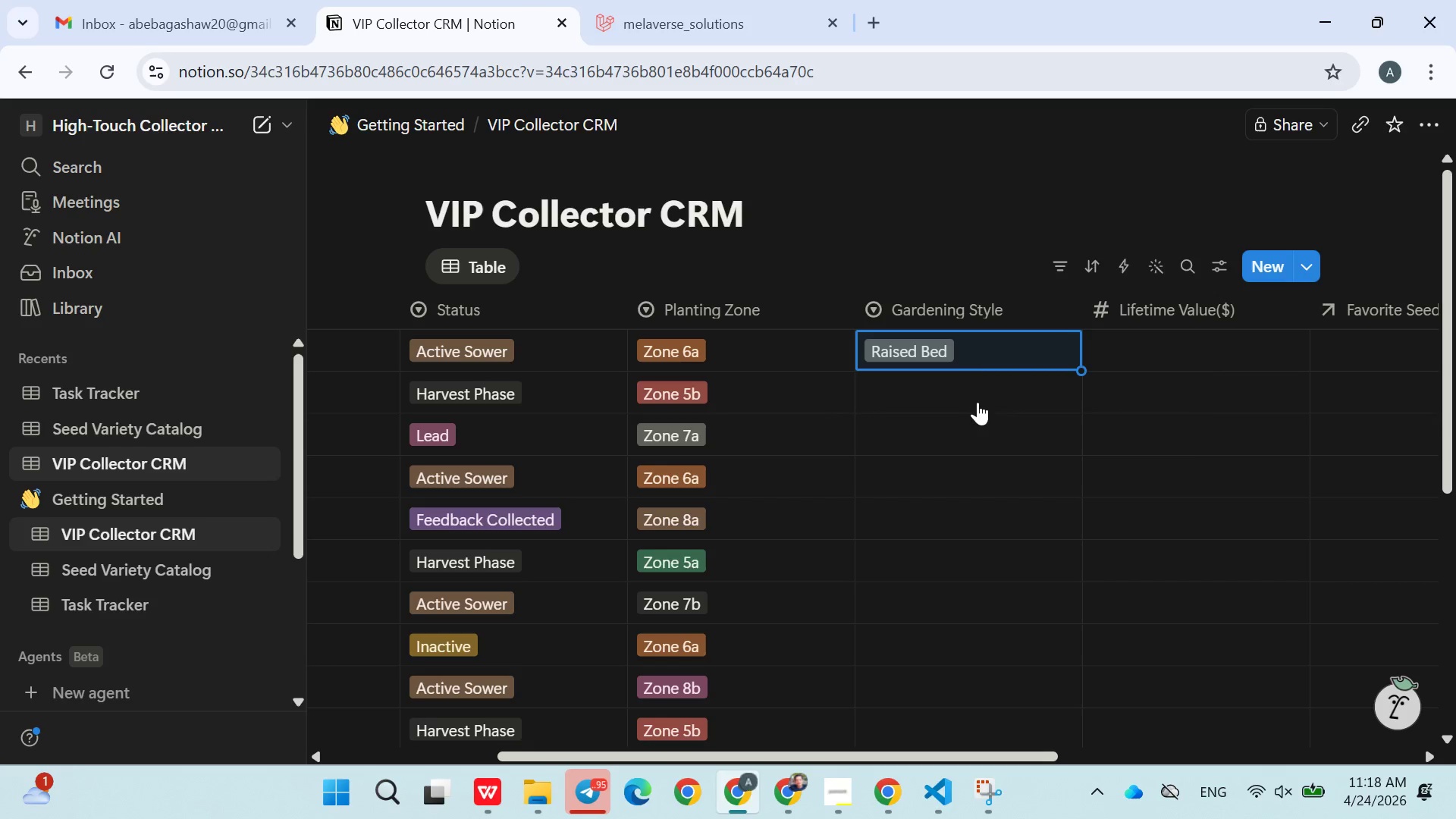 
left_click([968, 391])
 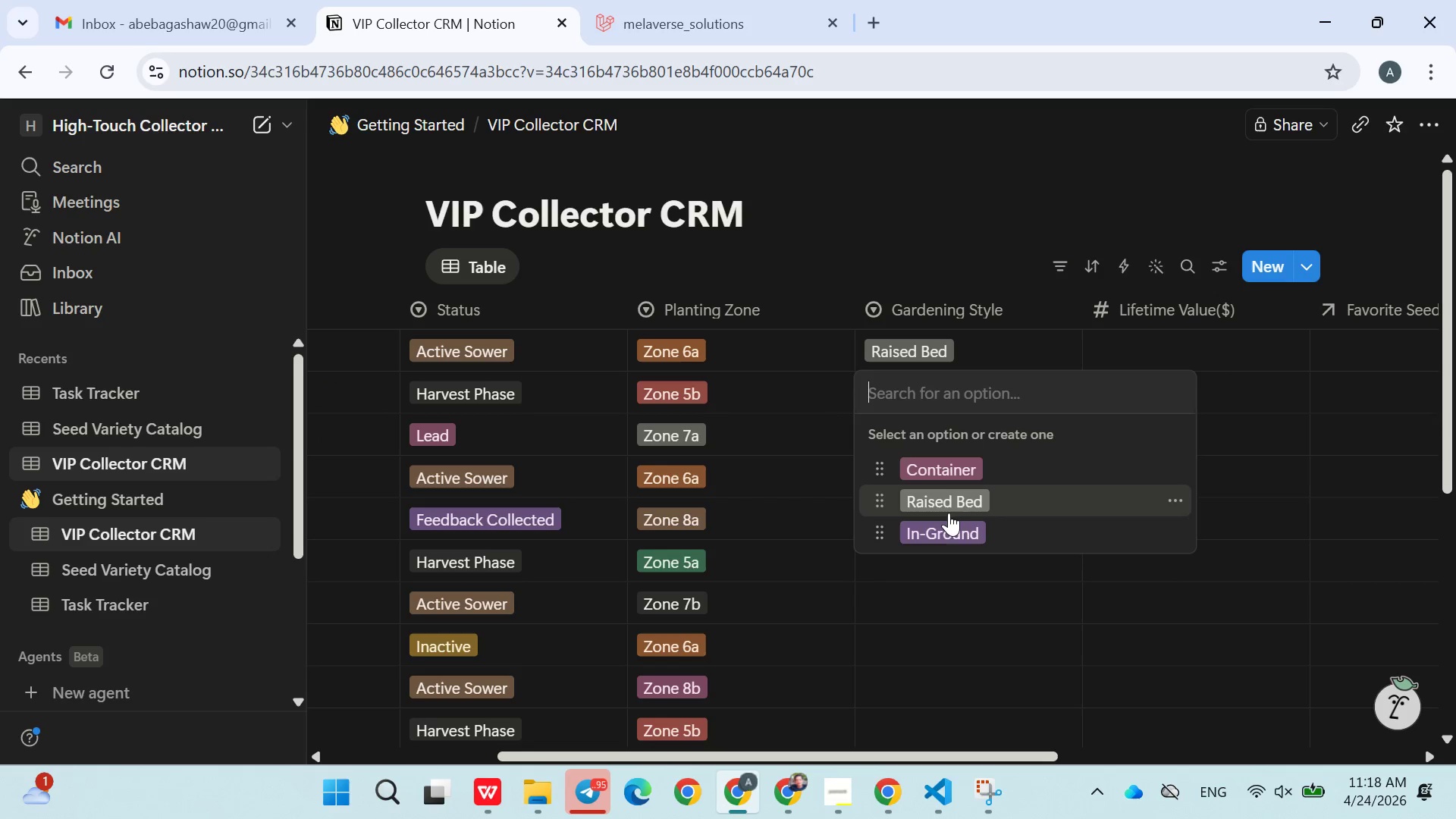 
left_click([965, 524])
 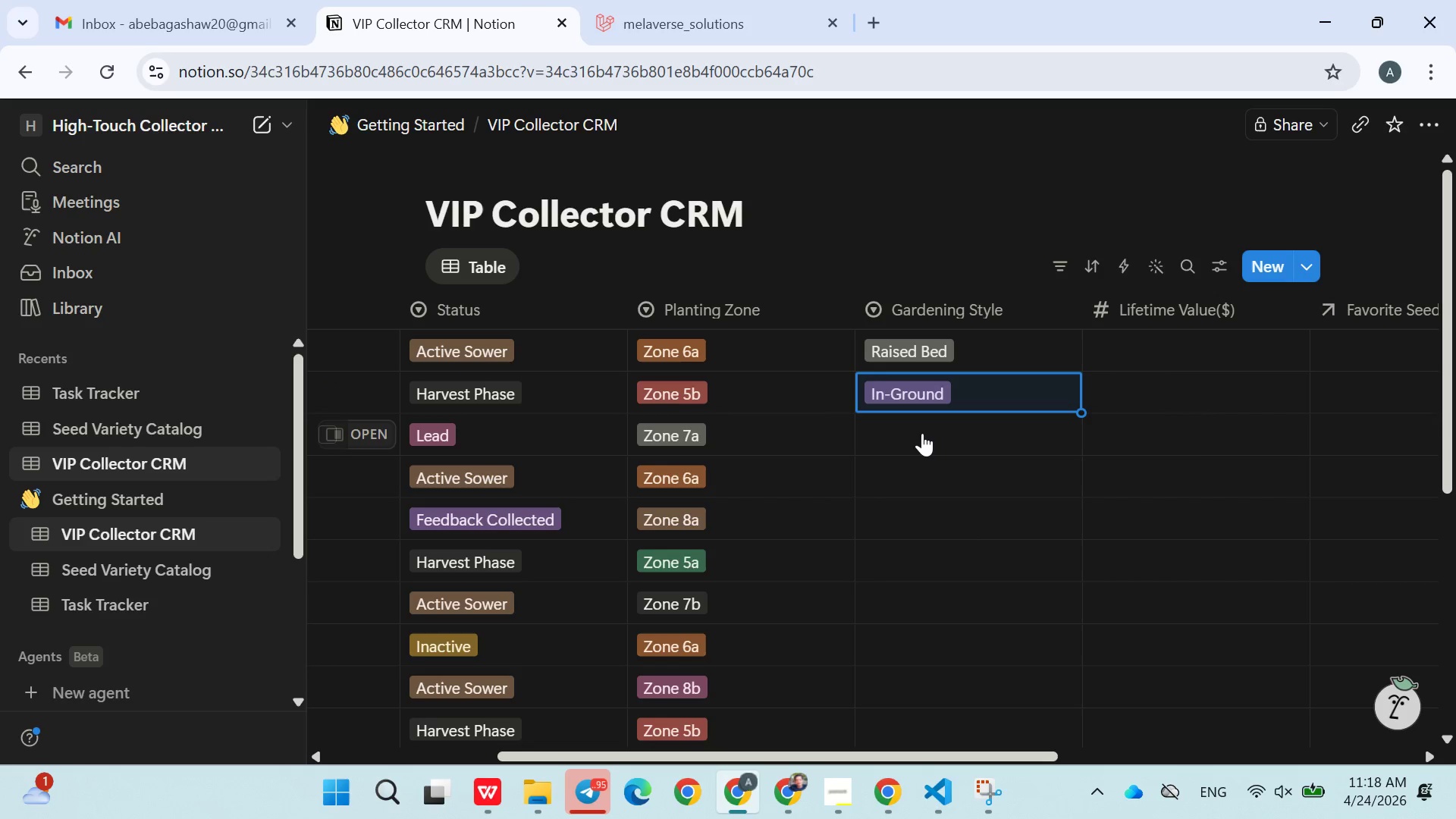 
left_click([922, 432])
 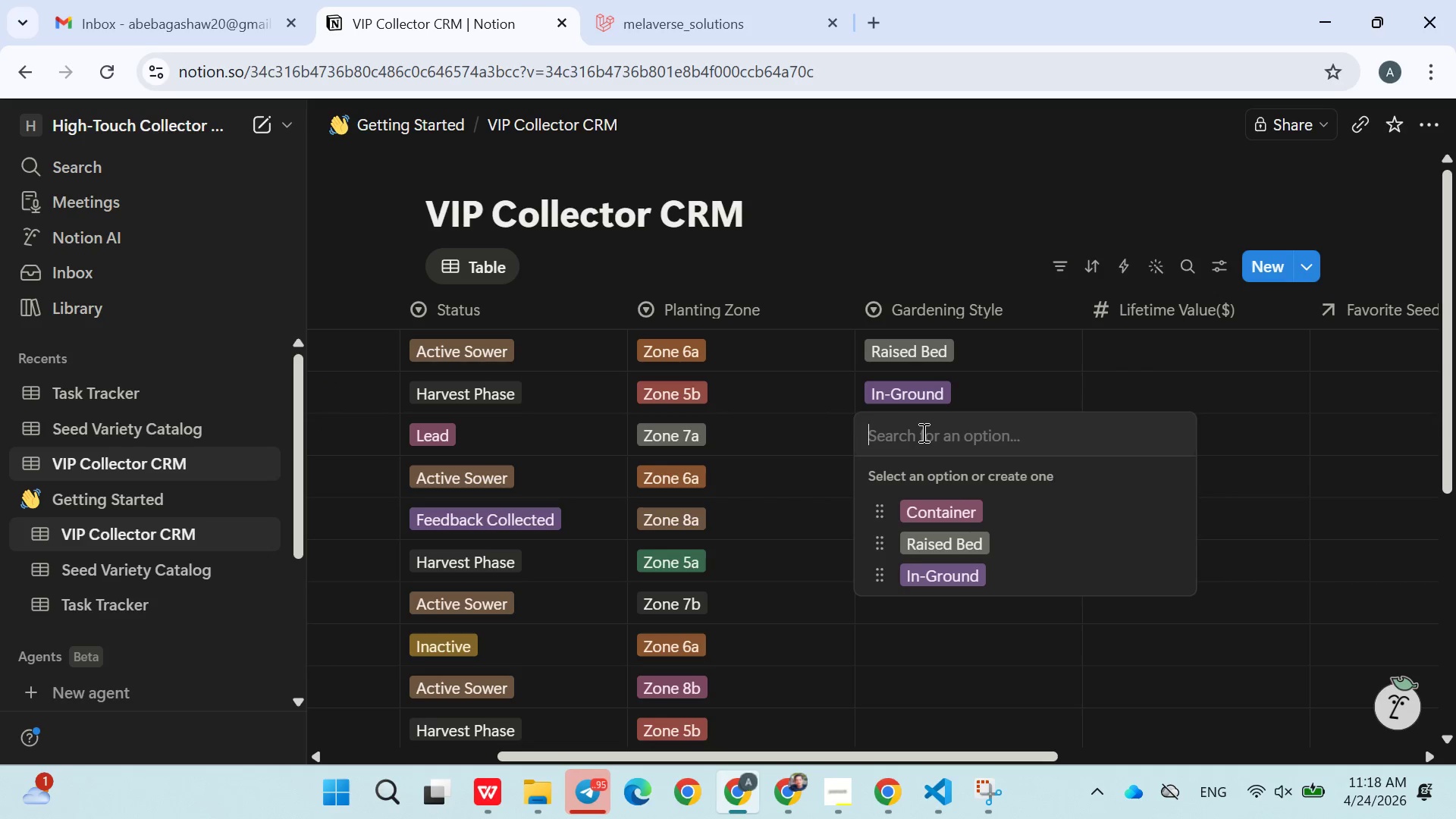 
wait(5.06)
 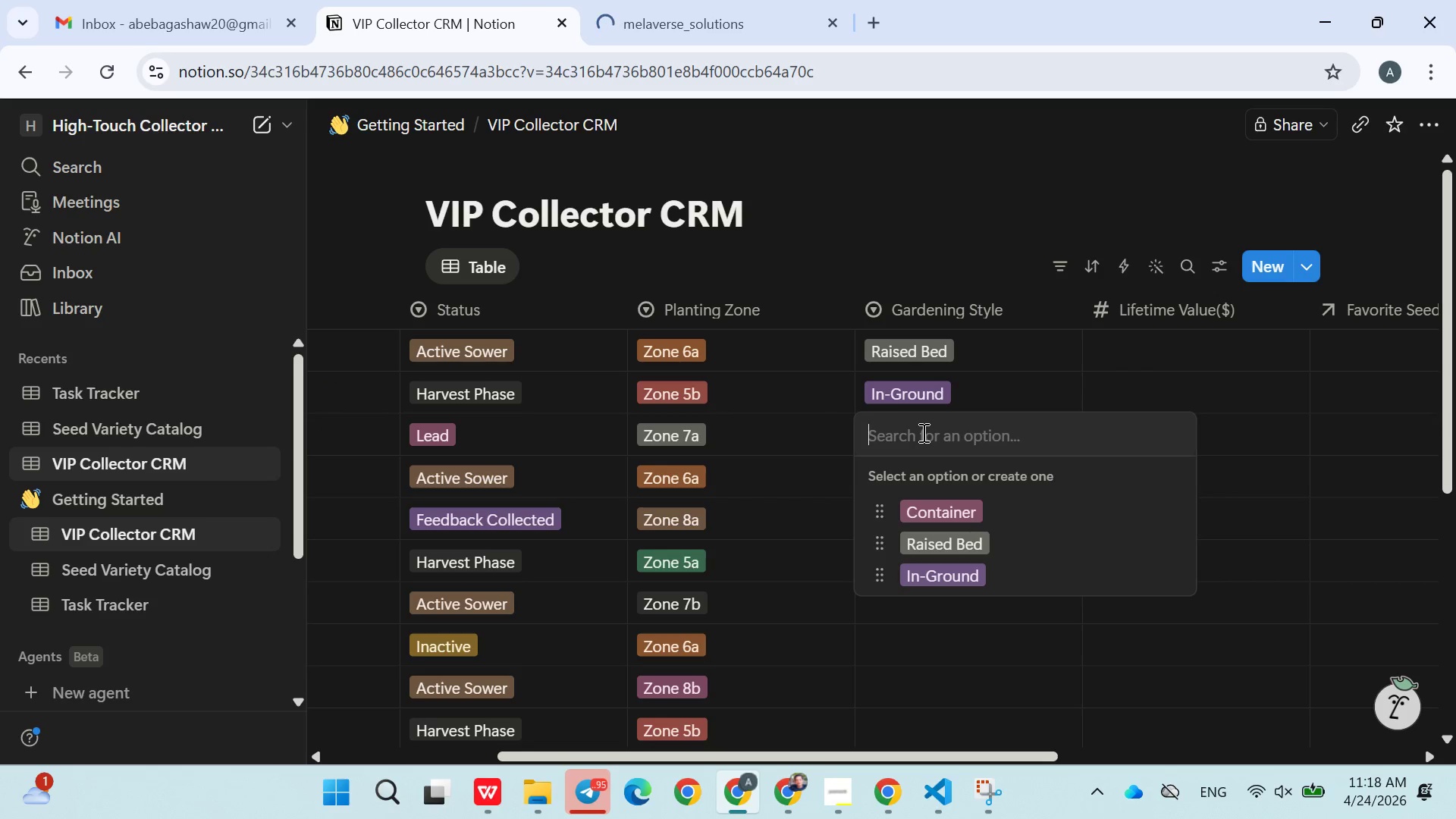 
left_click([952, 509])
 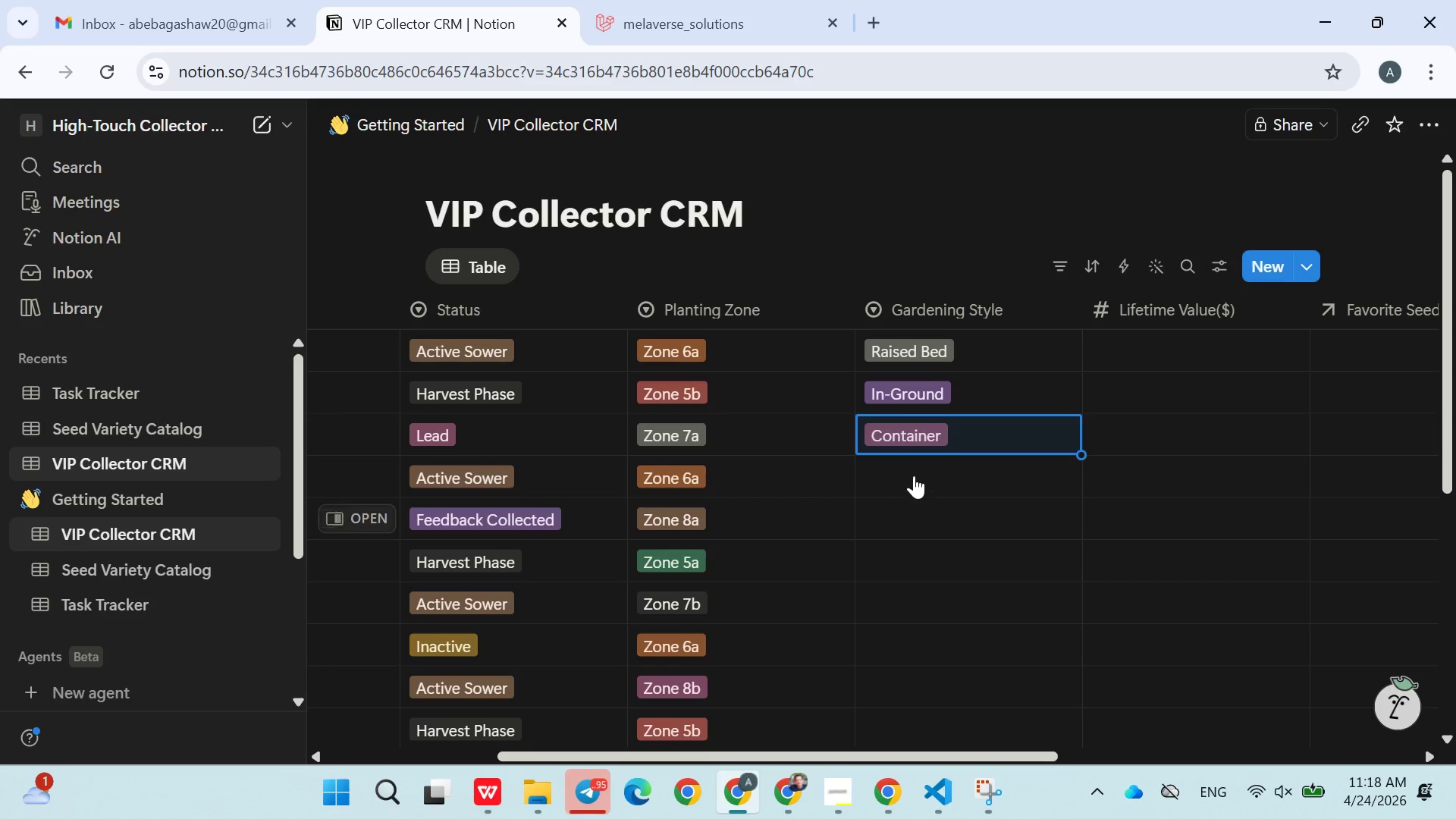 
left_click([914, 470])
 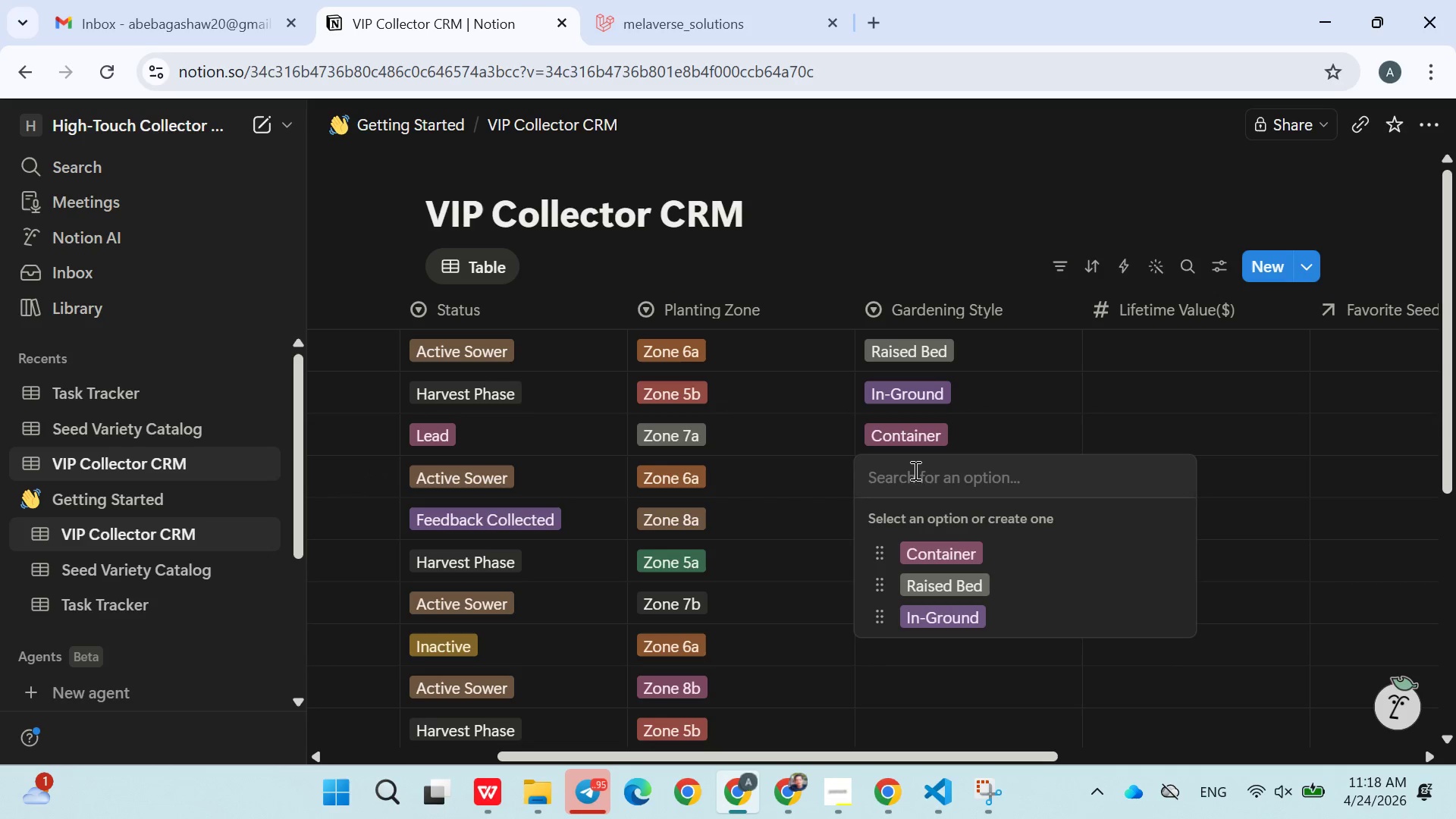 
left_click([970, 585])
 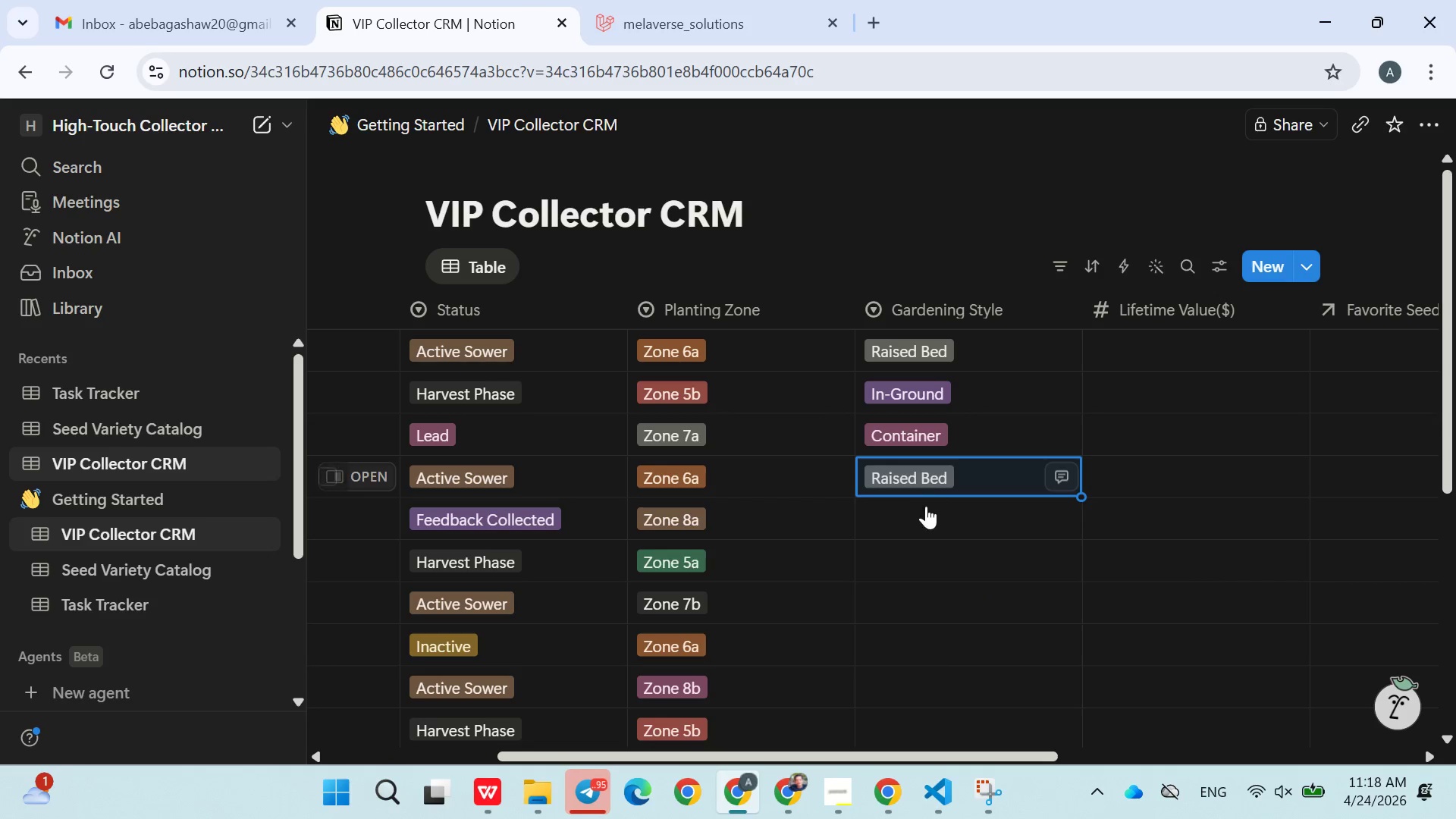 
left_click([926, 510])
 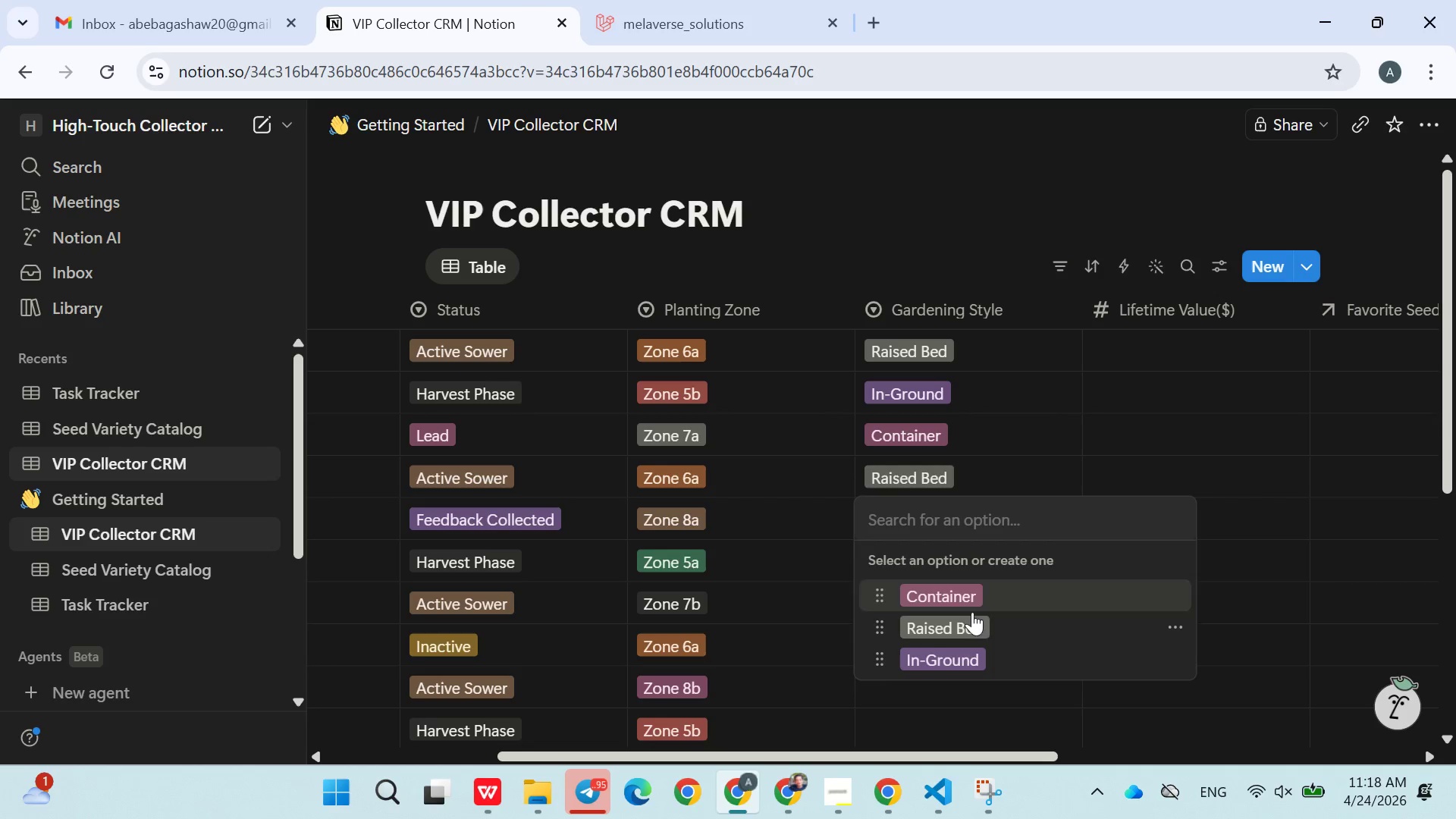 
left_click([951, 654])
 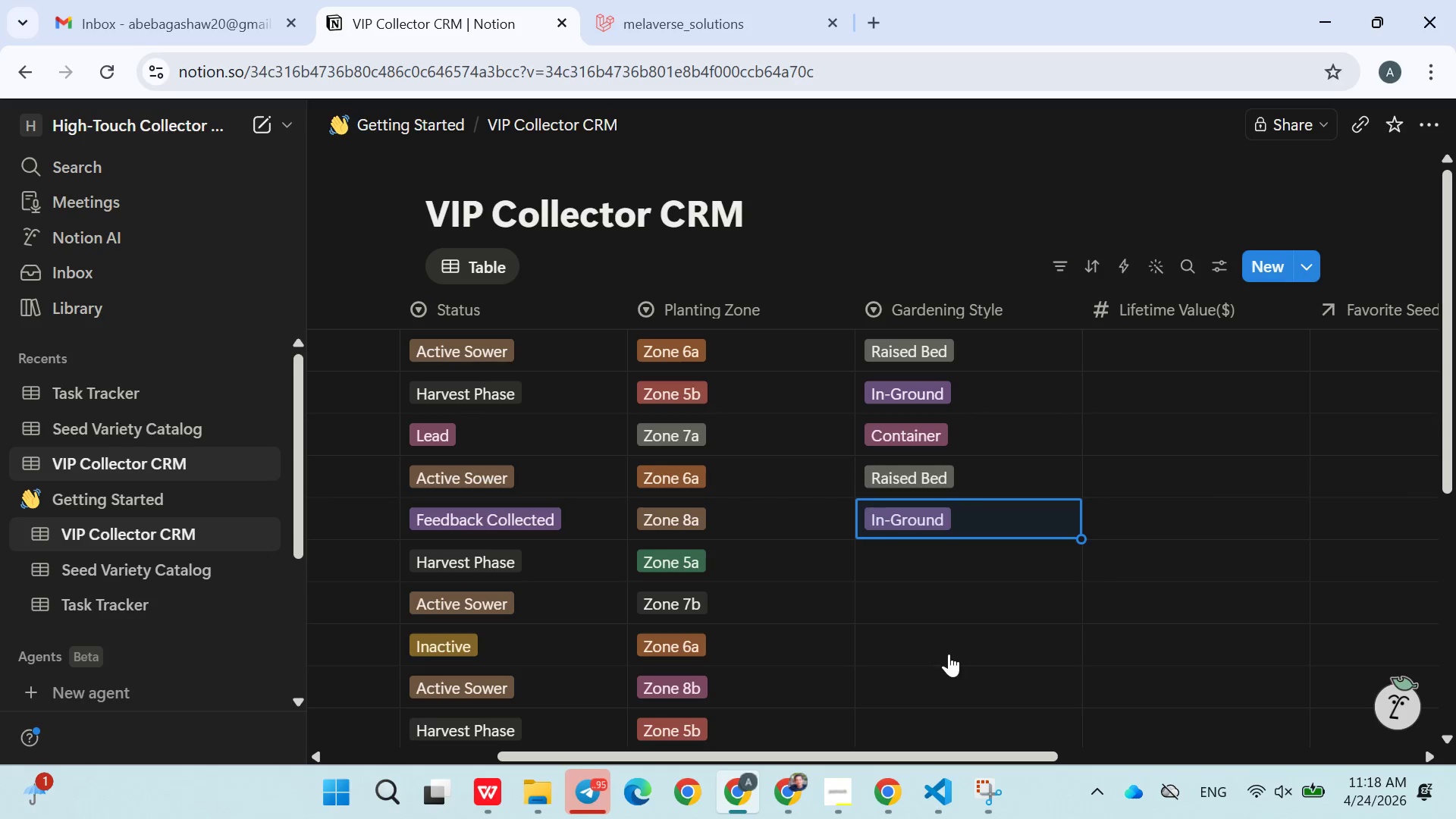 
left_click([898, 570])
 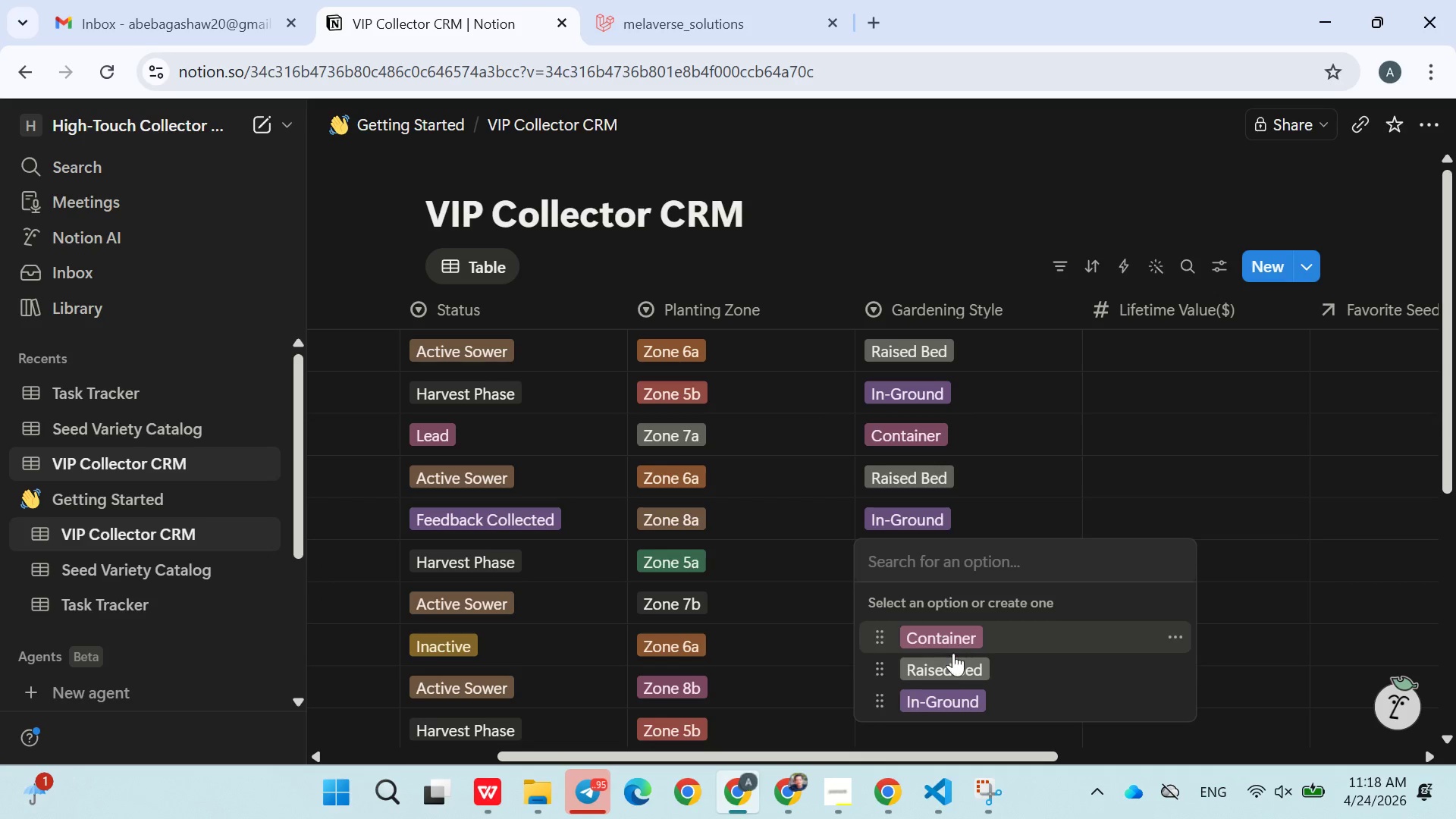 
left_click([959, 661])
 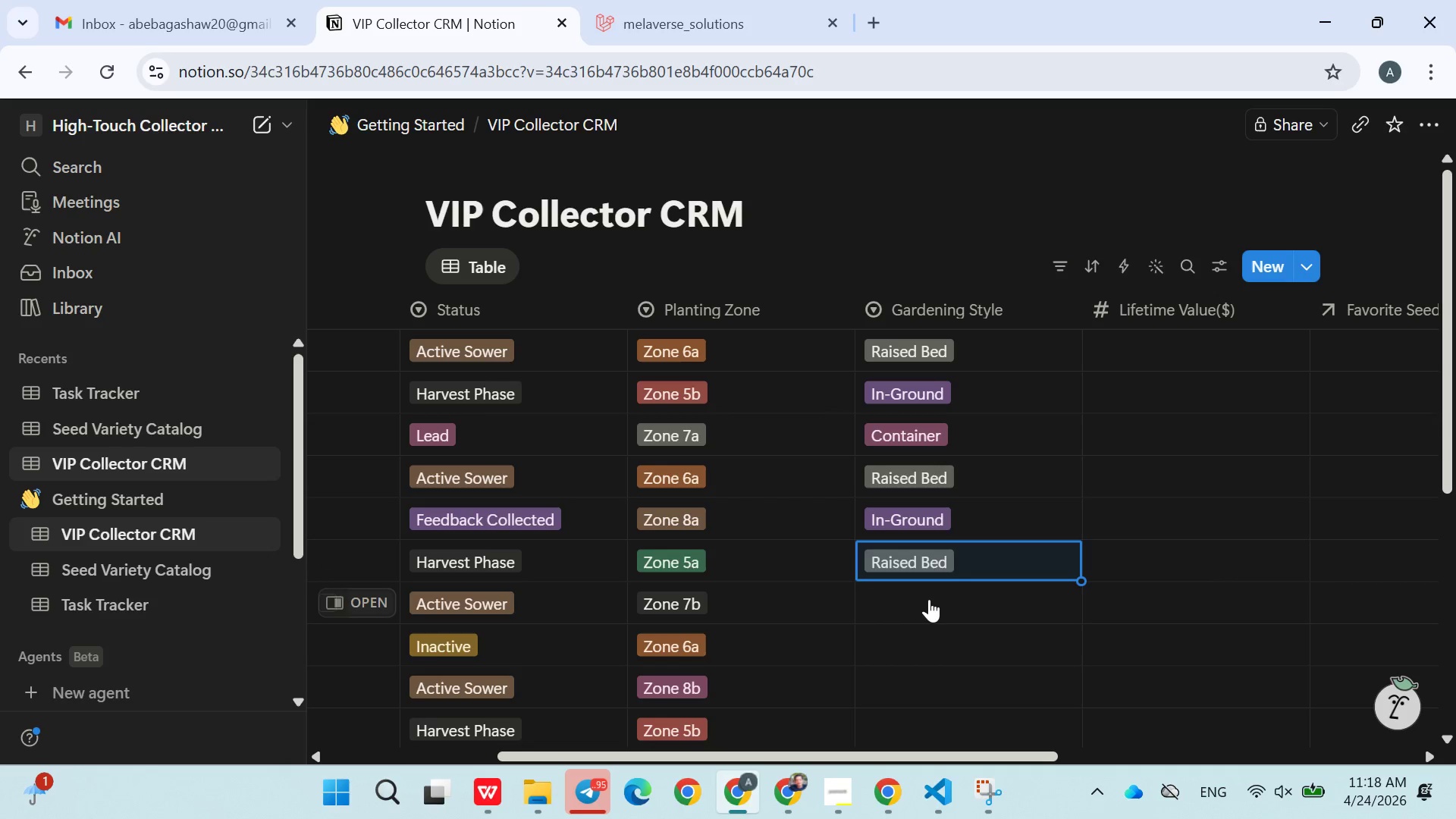 
left_click([928, 594])
 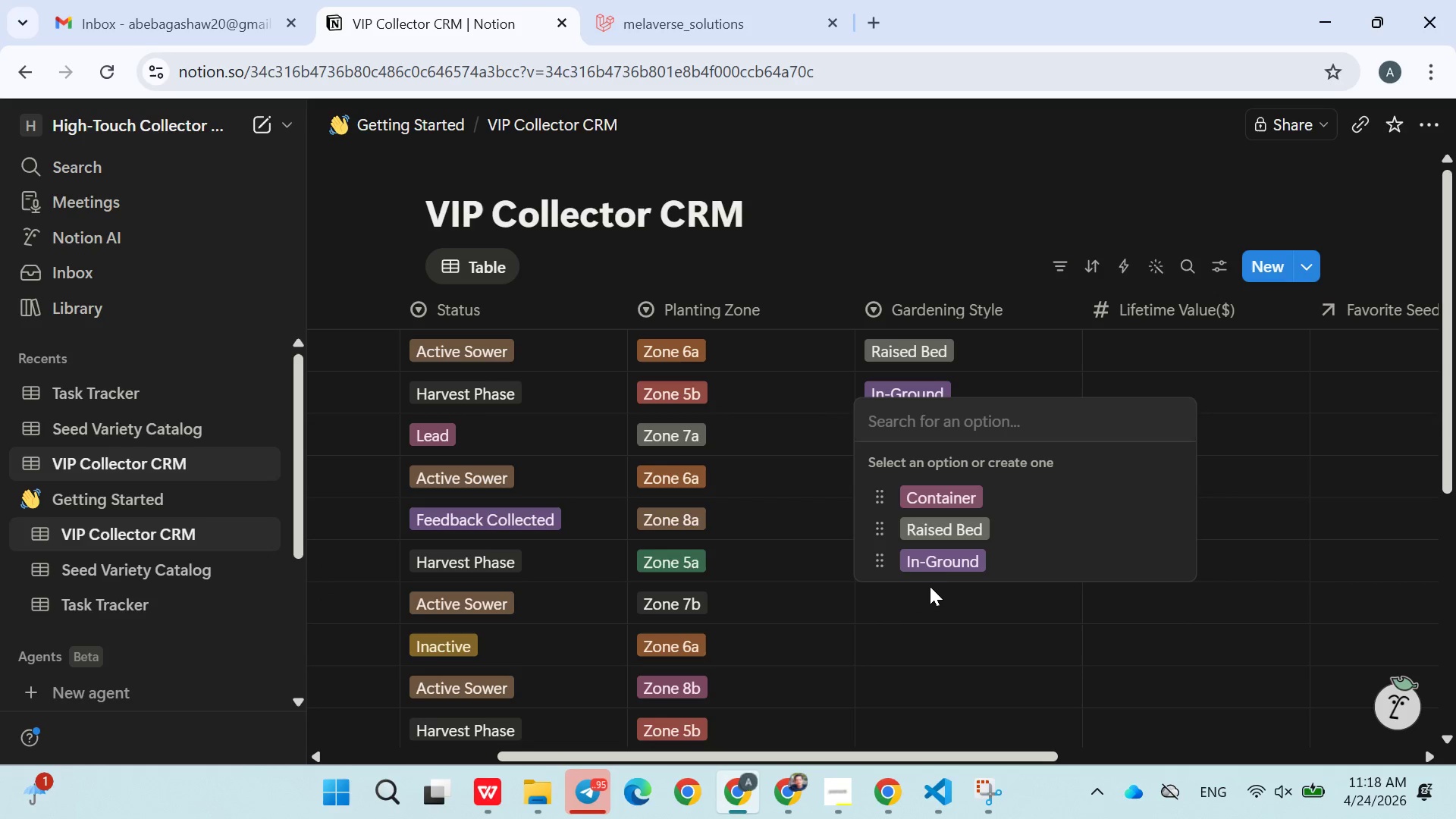 
left_click([936, 570])
 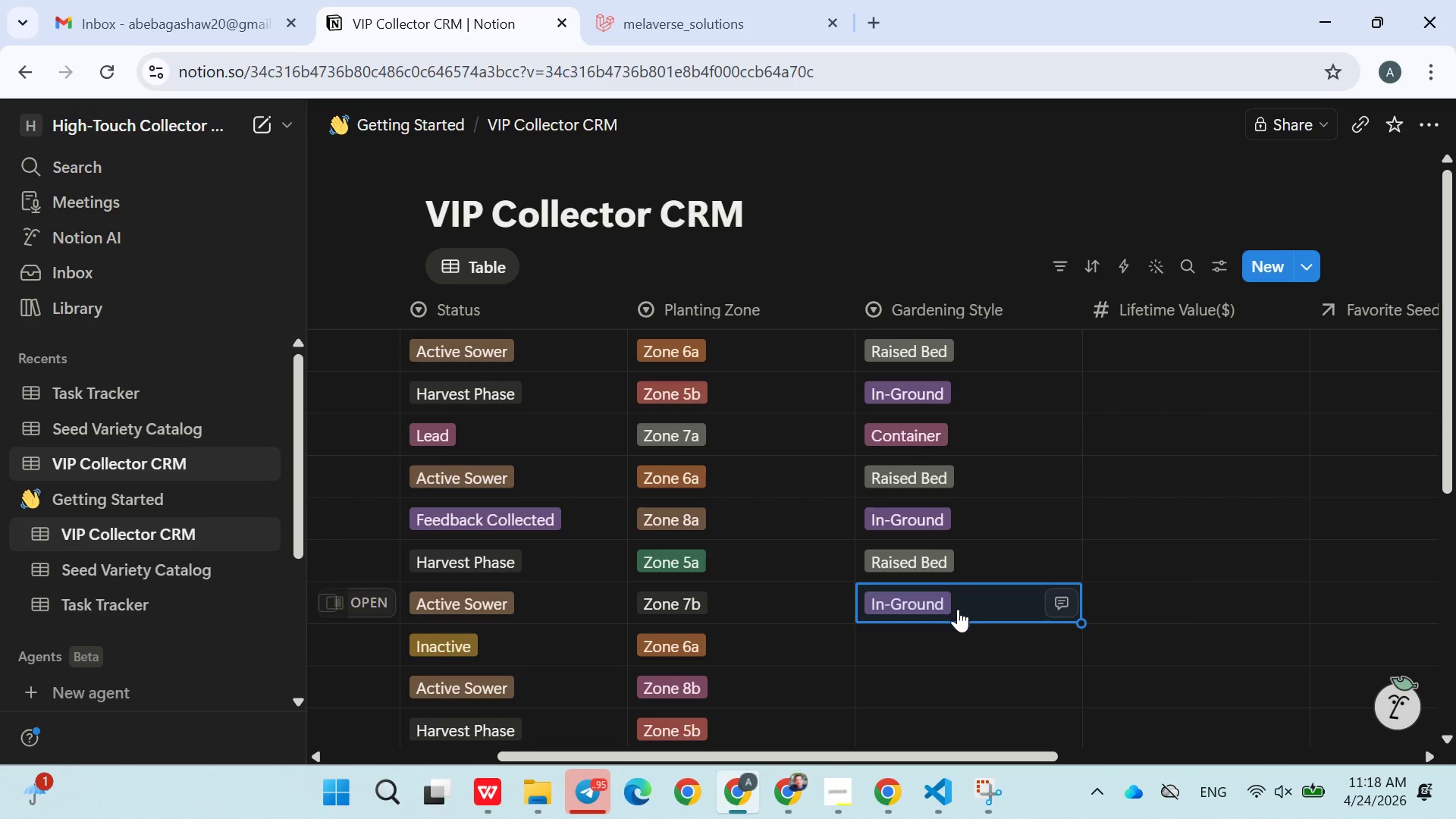 
left_click([938, 639])
 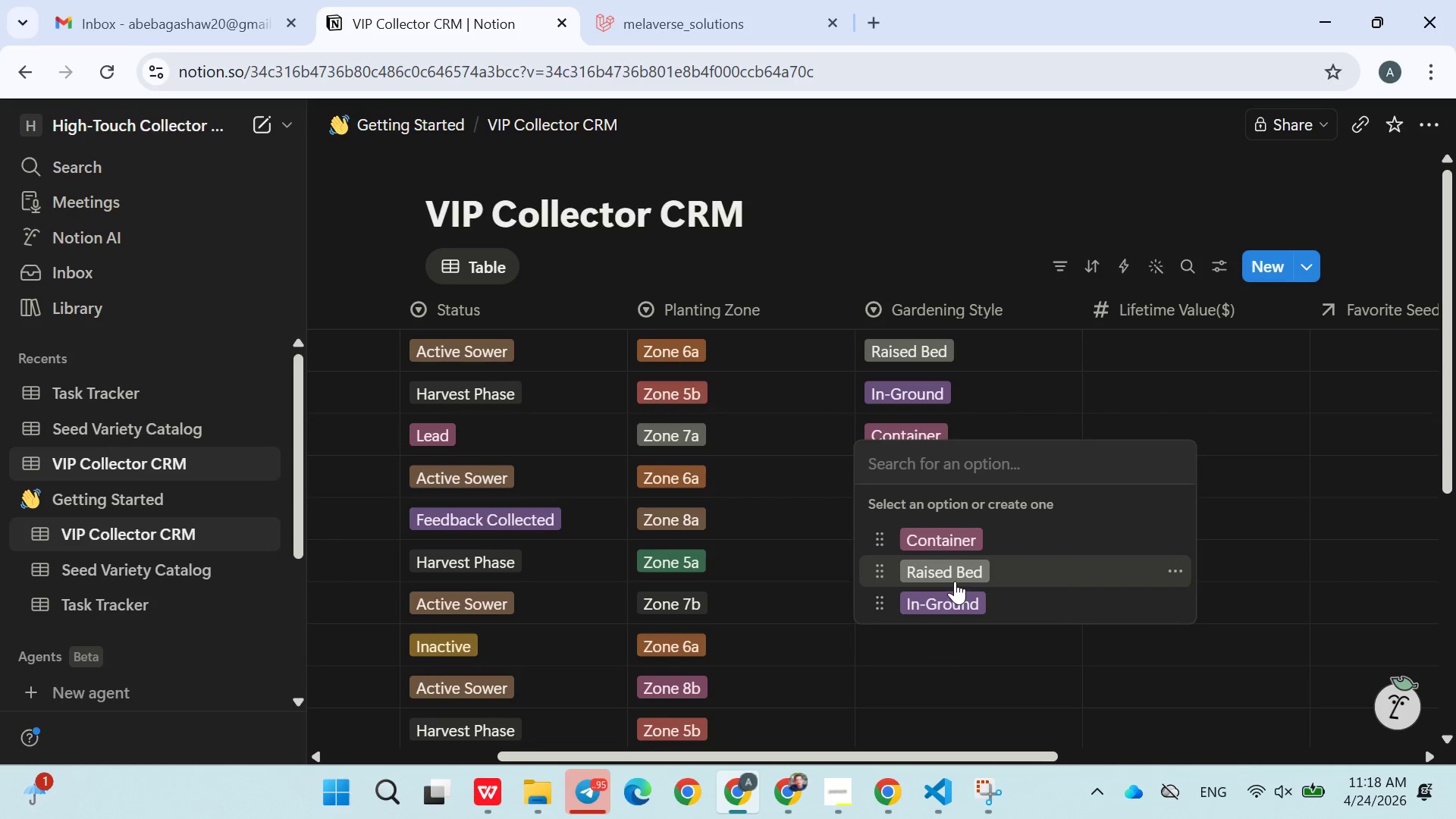 
left_click([955, 578])
 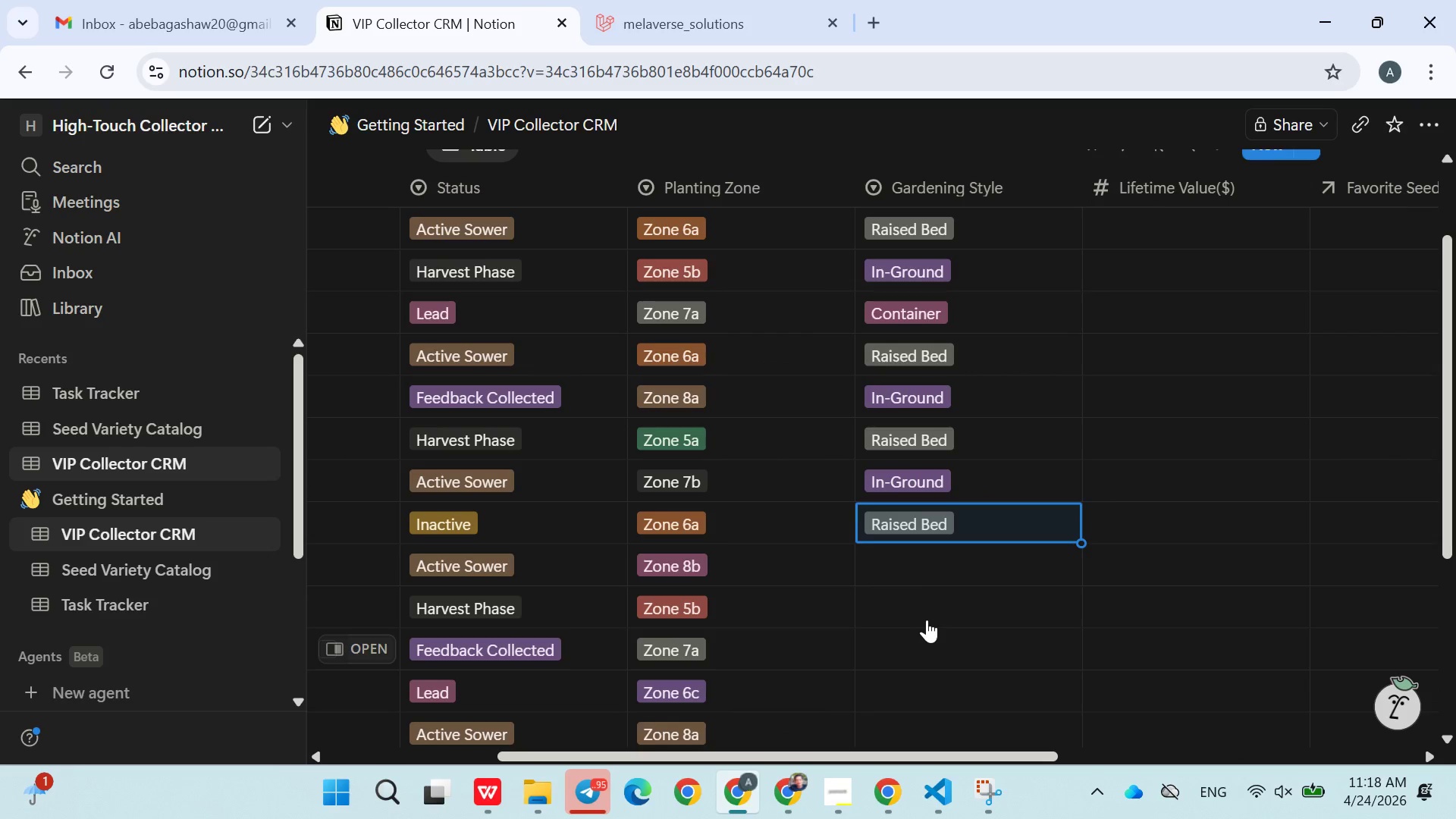 
left_click([925, 566])
 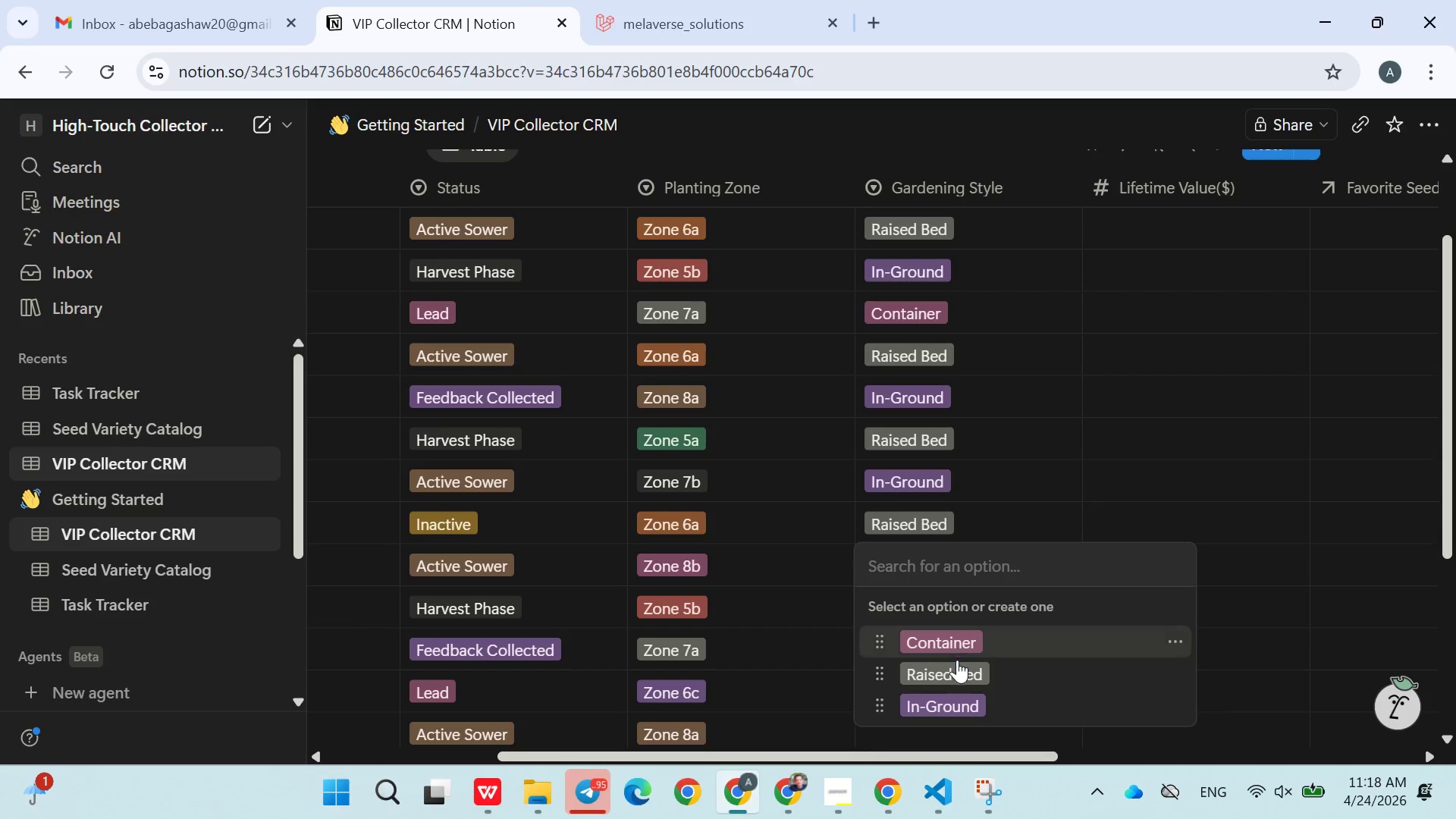 
left_click([957, 663])
 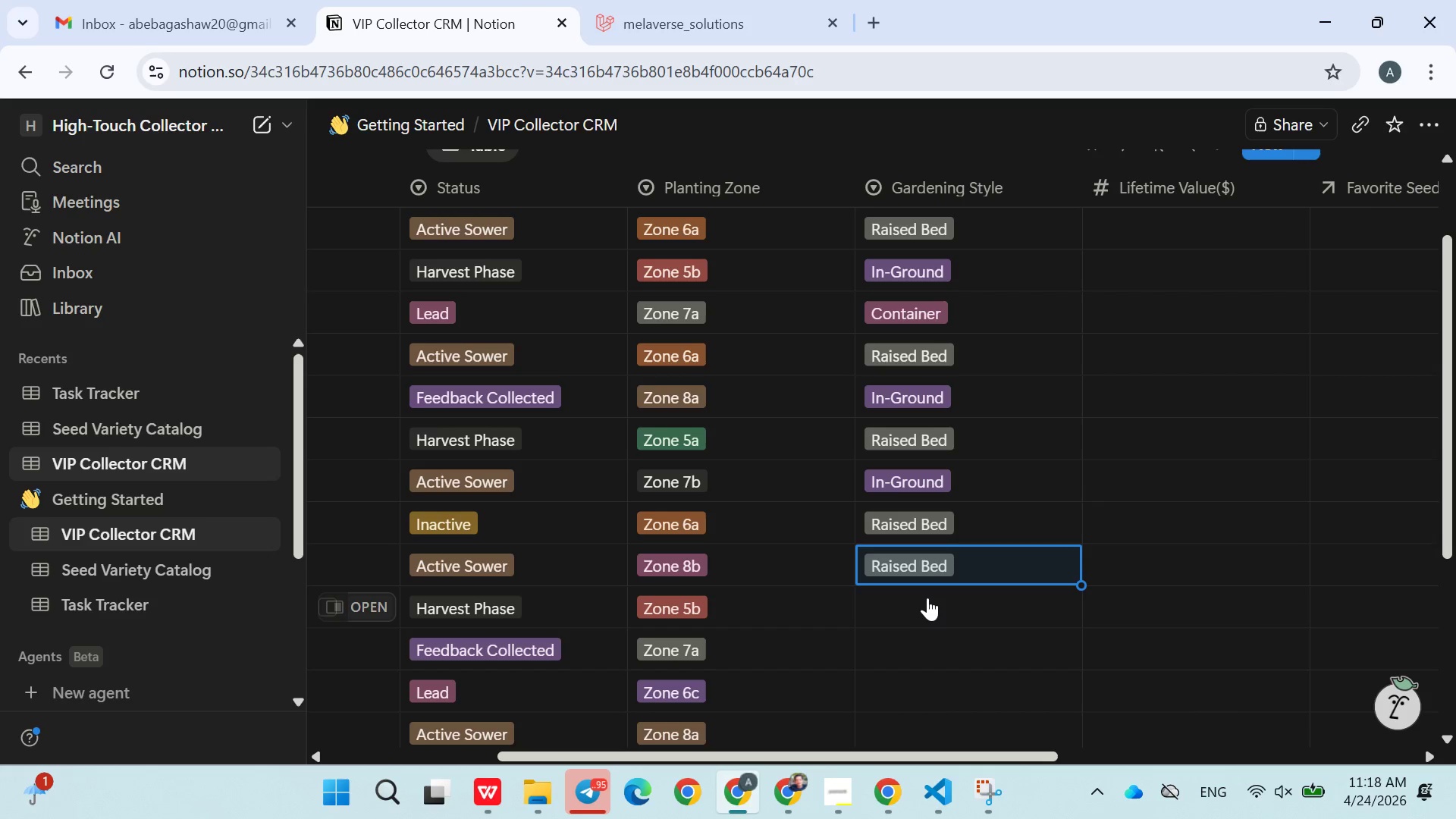 
left_click([927, 595])
 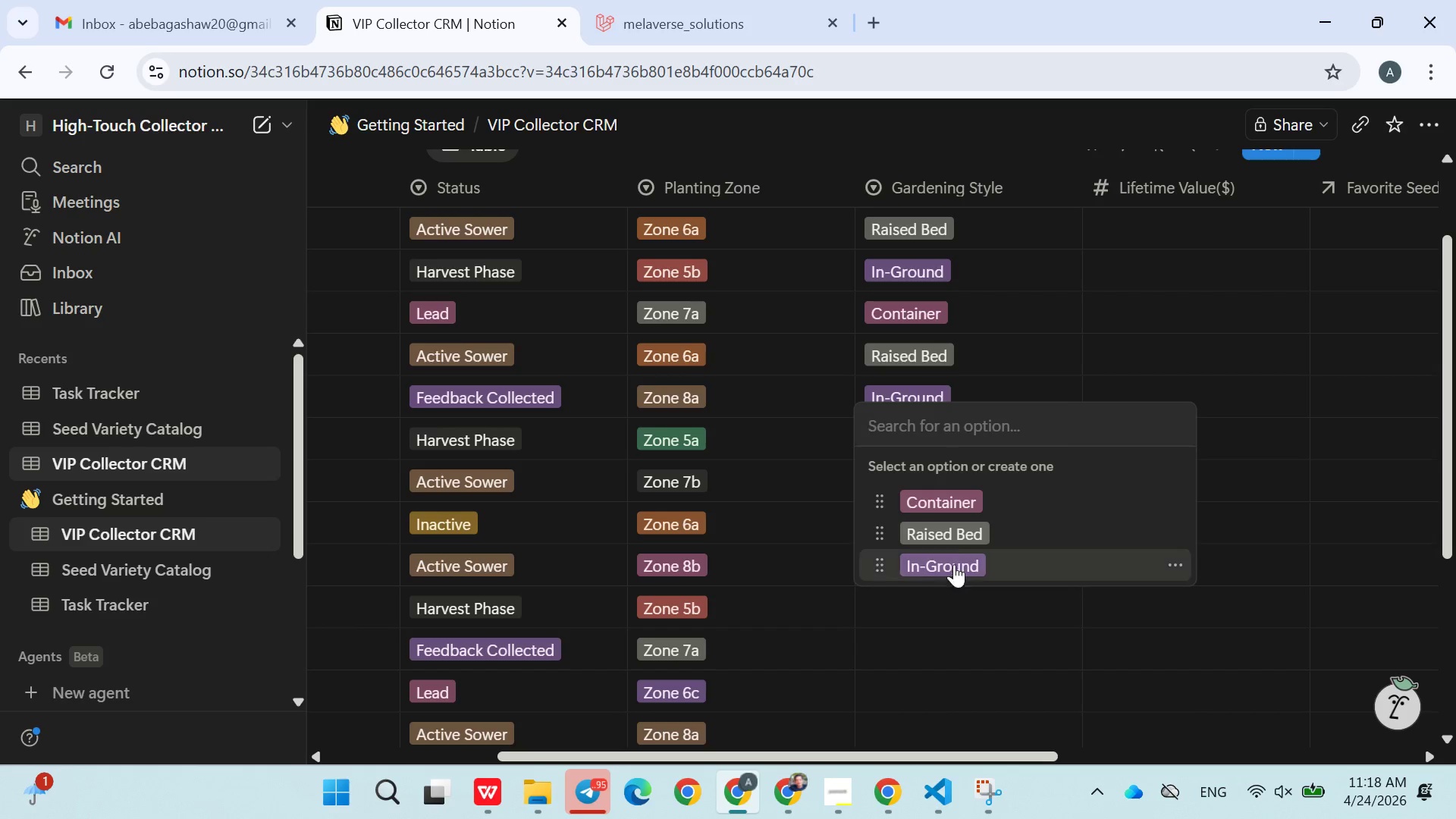 
left_click([951, 535])
 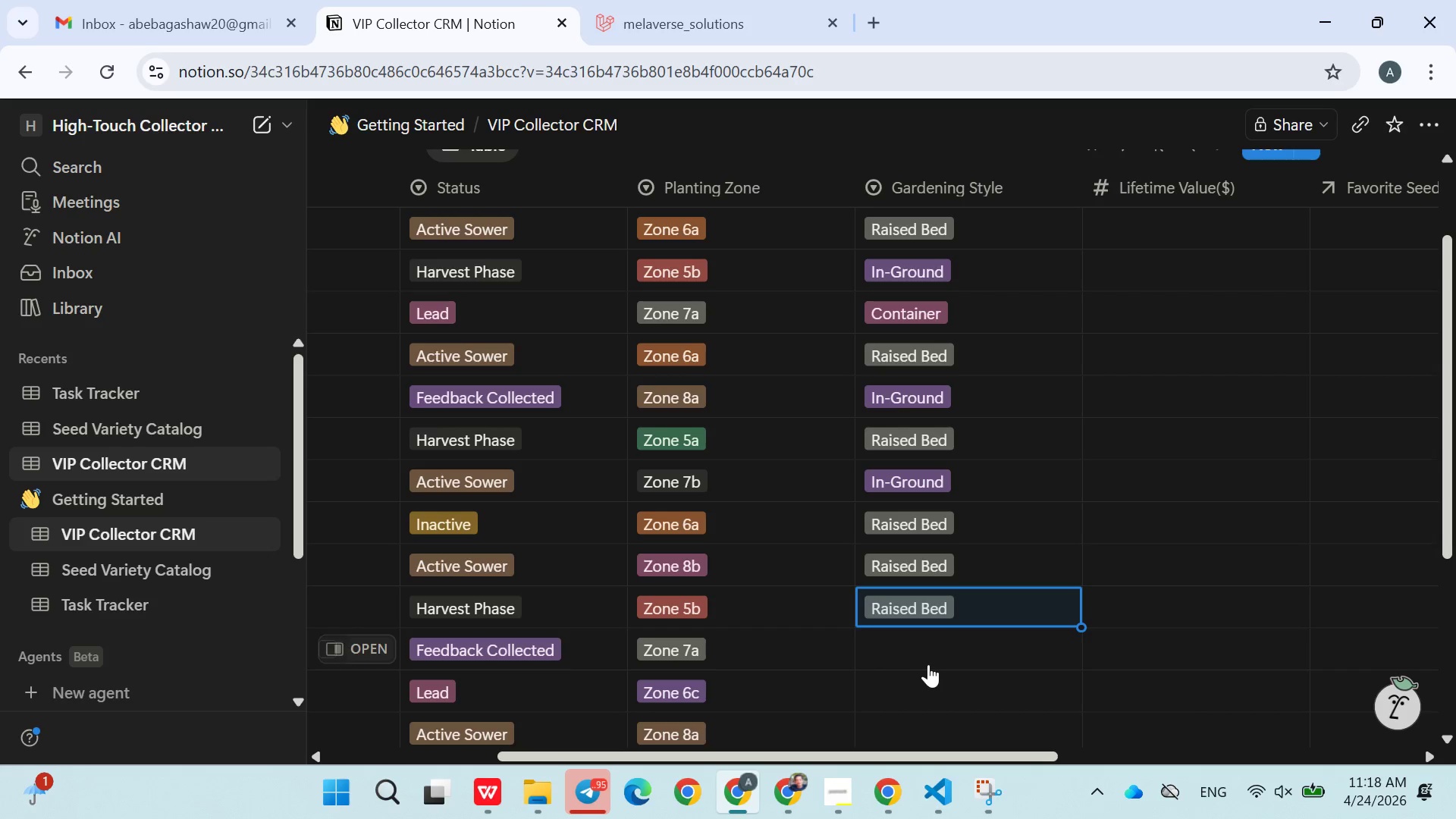 
left_click([924, 640])
 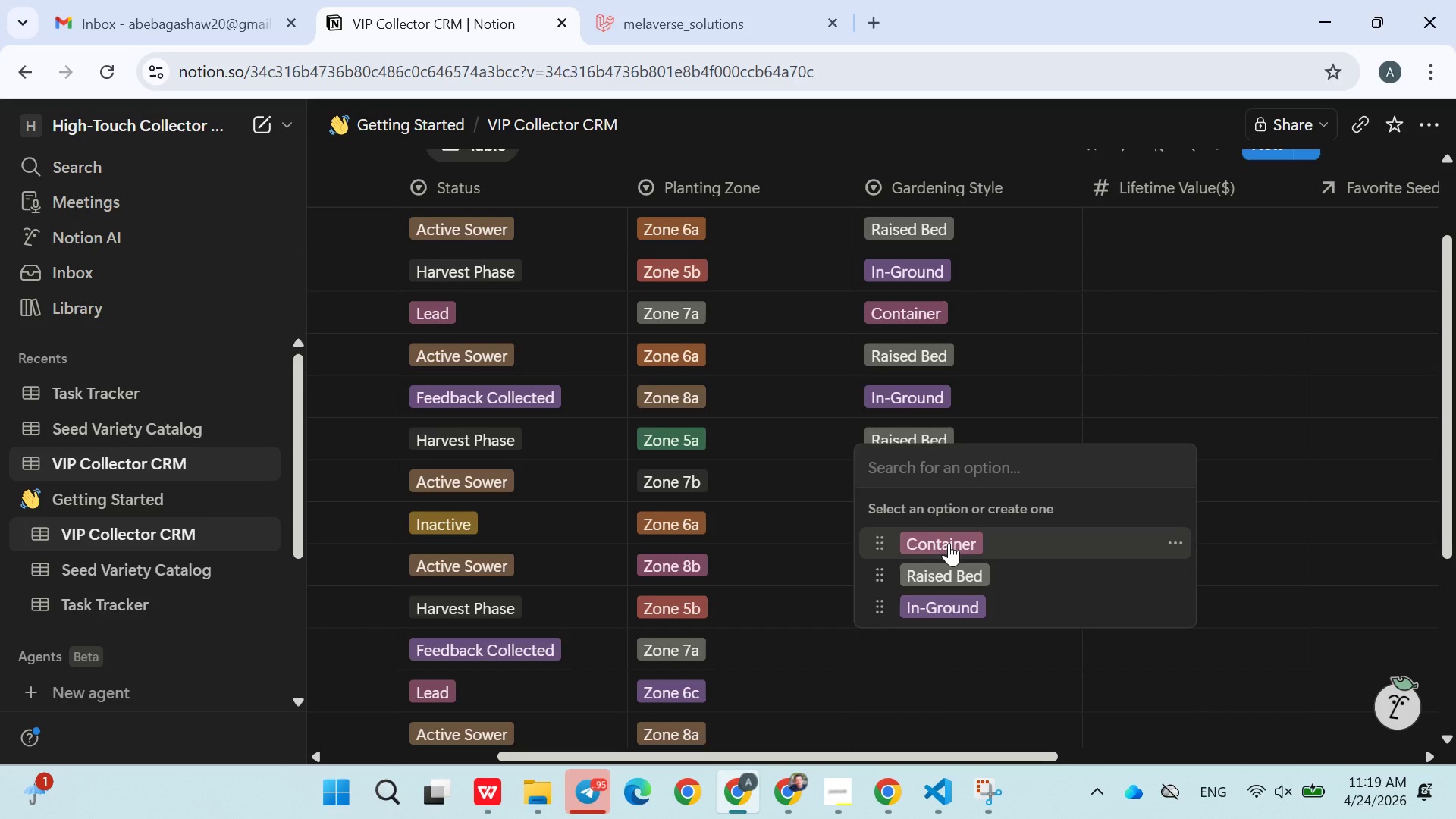 
left_click([953, 576])
 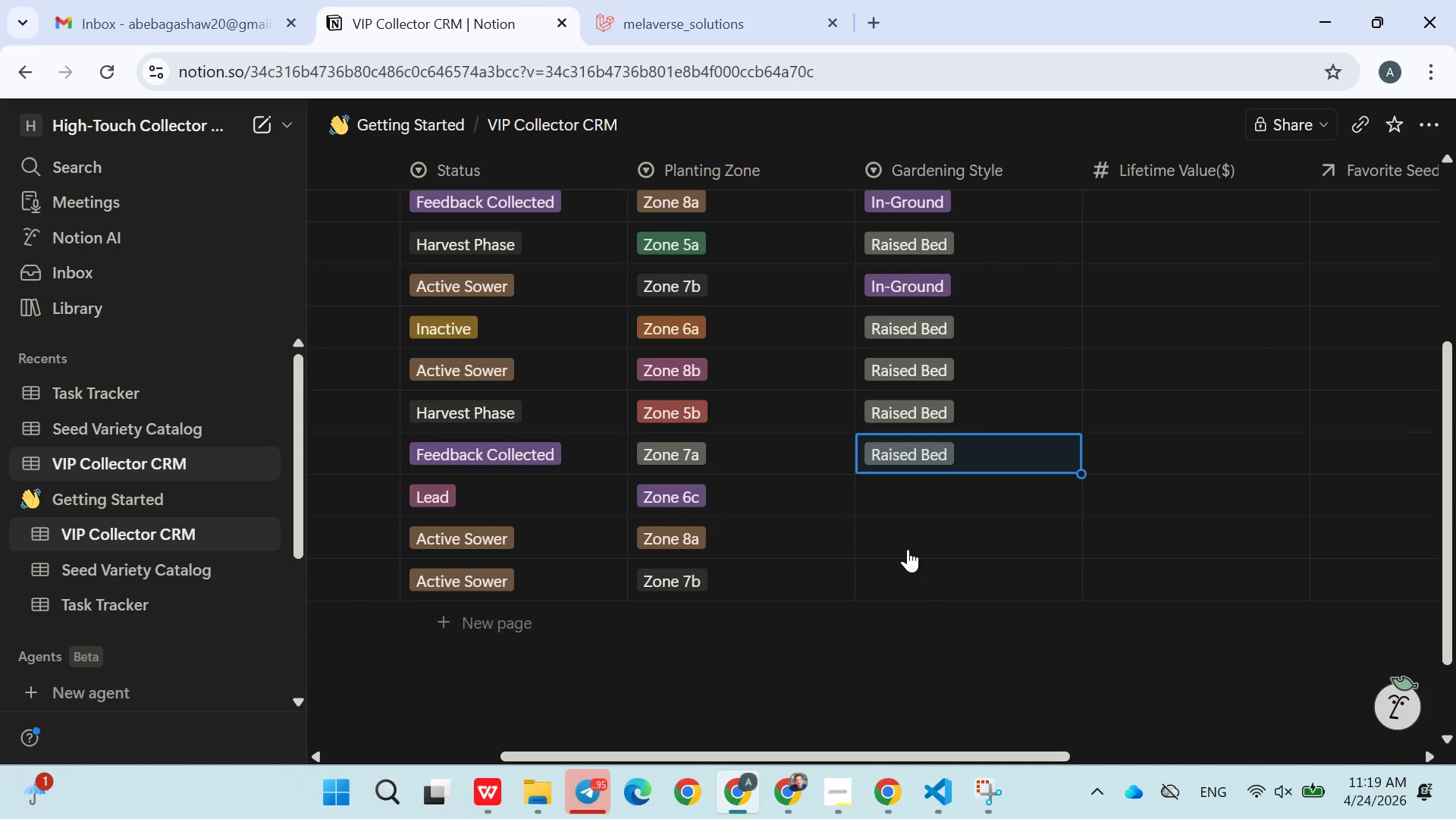 
left_click([910, 498])
 